 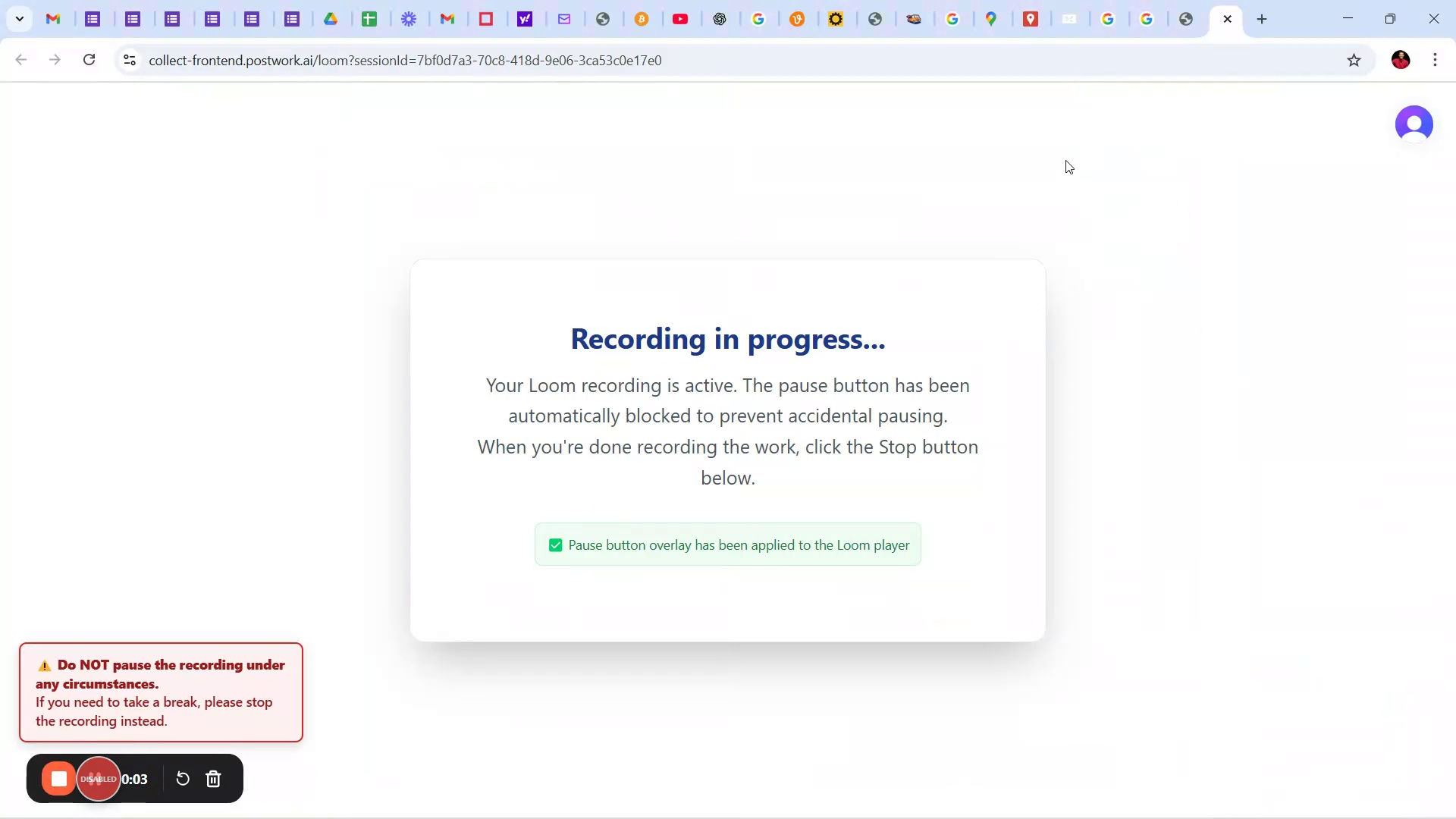 
left_click([602, 793])
 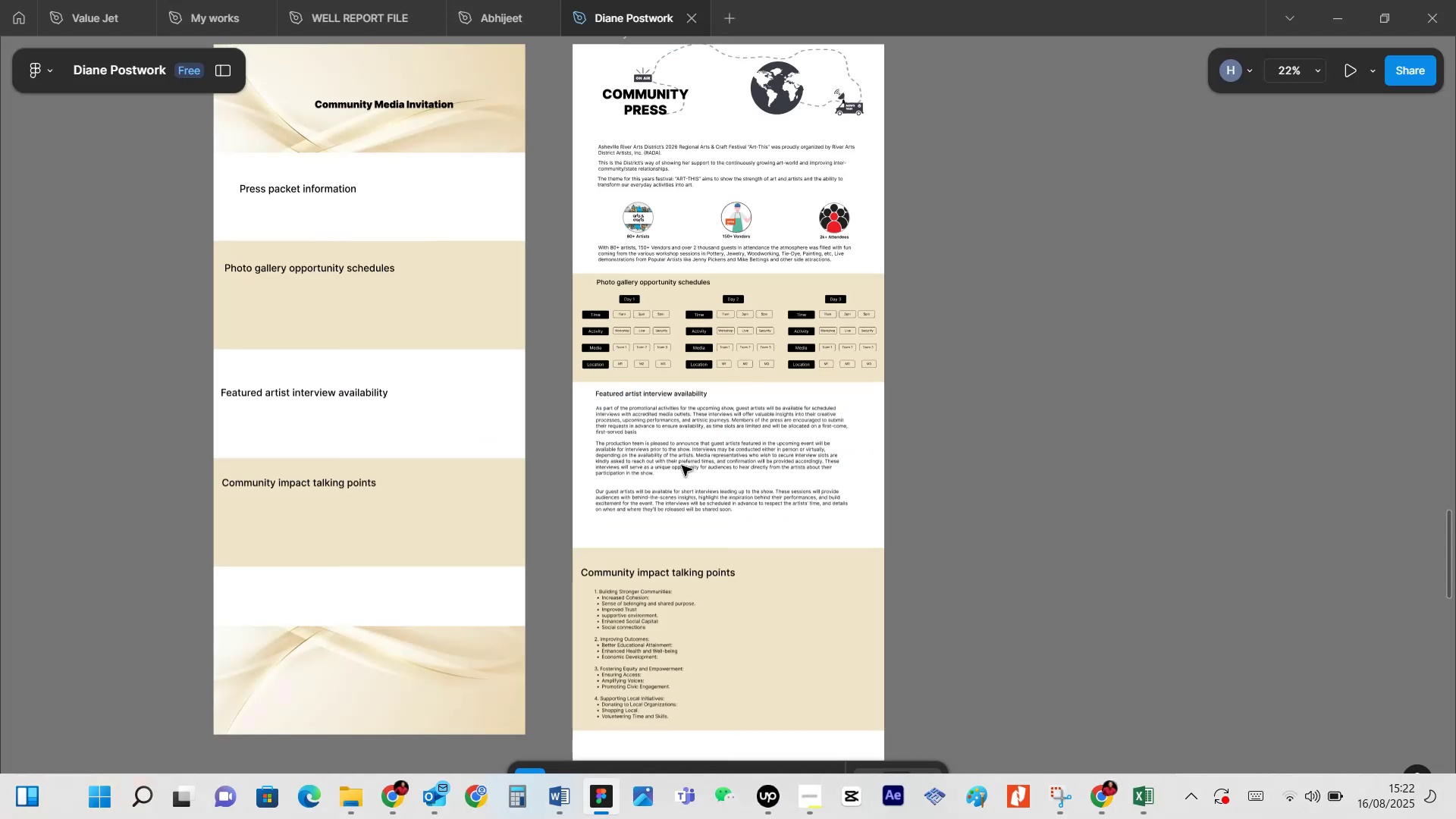 
scroll: coordinate [933, 321], scroll_direction: up, amount: 6.0
 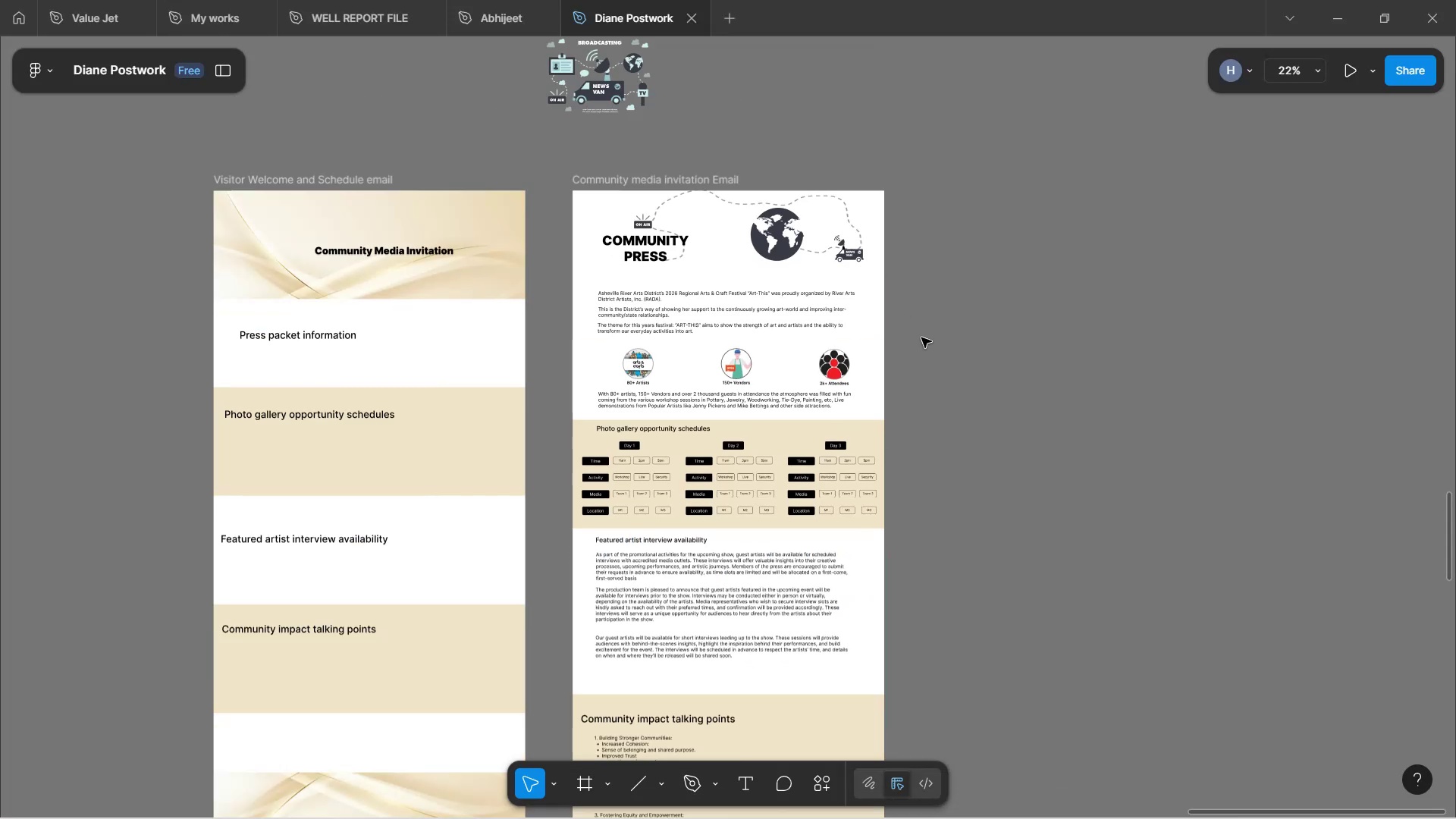 
hold_key(key=ShiftLeft, duration=1.03)
scroll: coordinate [807, 460], scroll_direction: down, amount: 4.0
 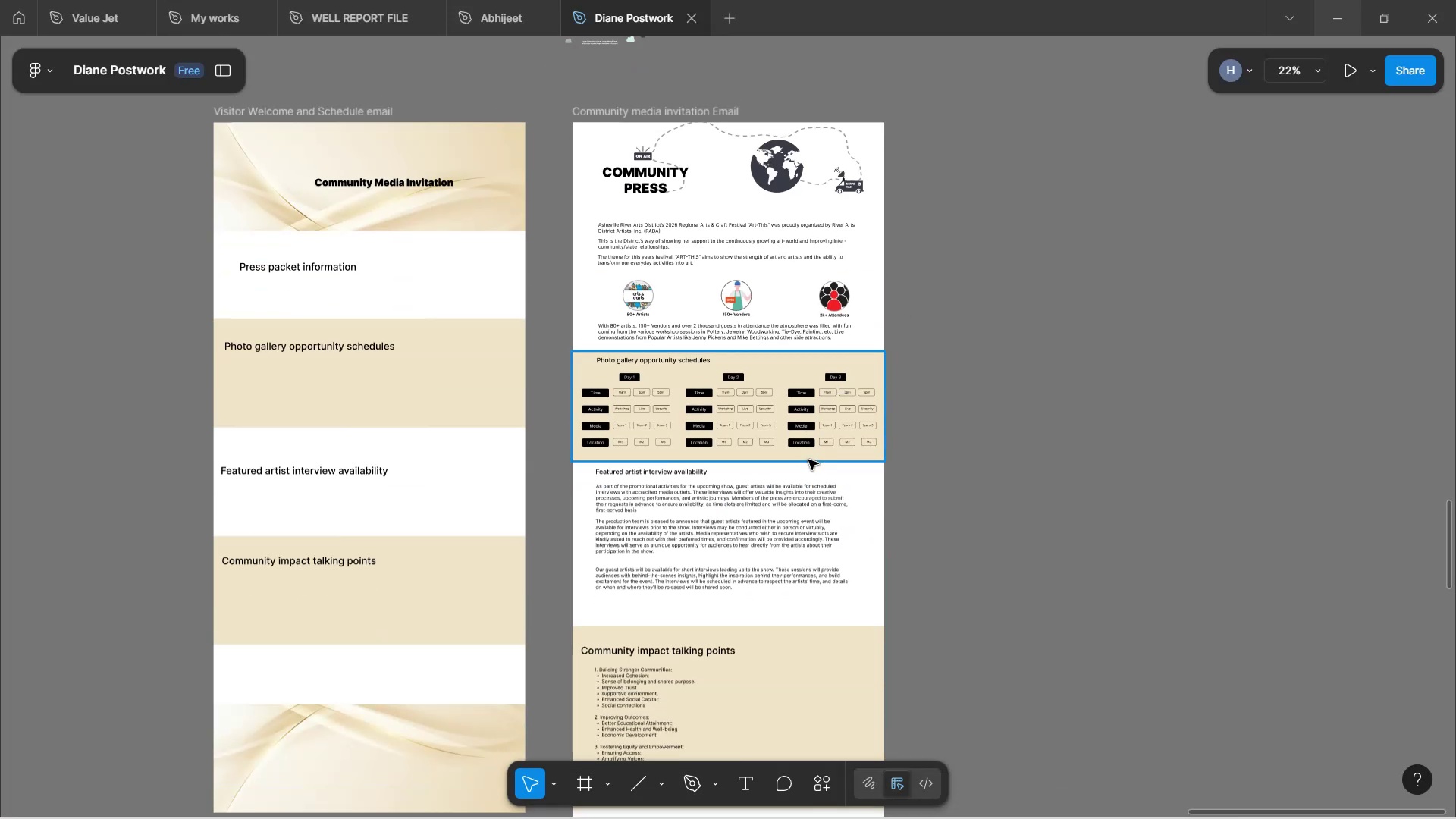 
hold_key(key=ShiftLeft, duration=0.61)
scroll: coordinate [899, 406], scroll_direction: down, amount: 3.0
 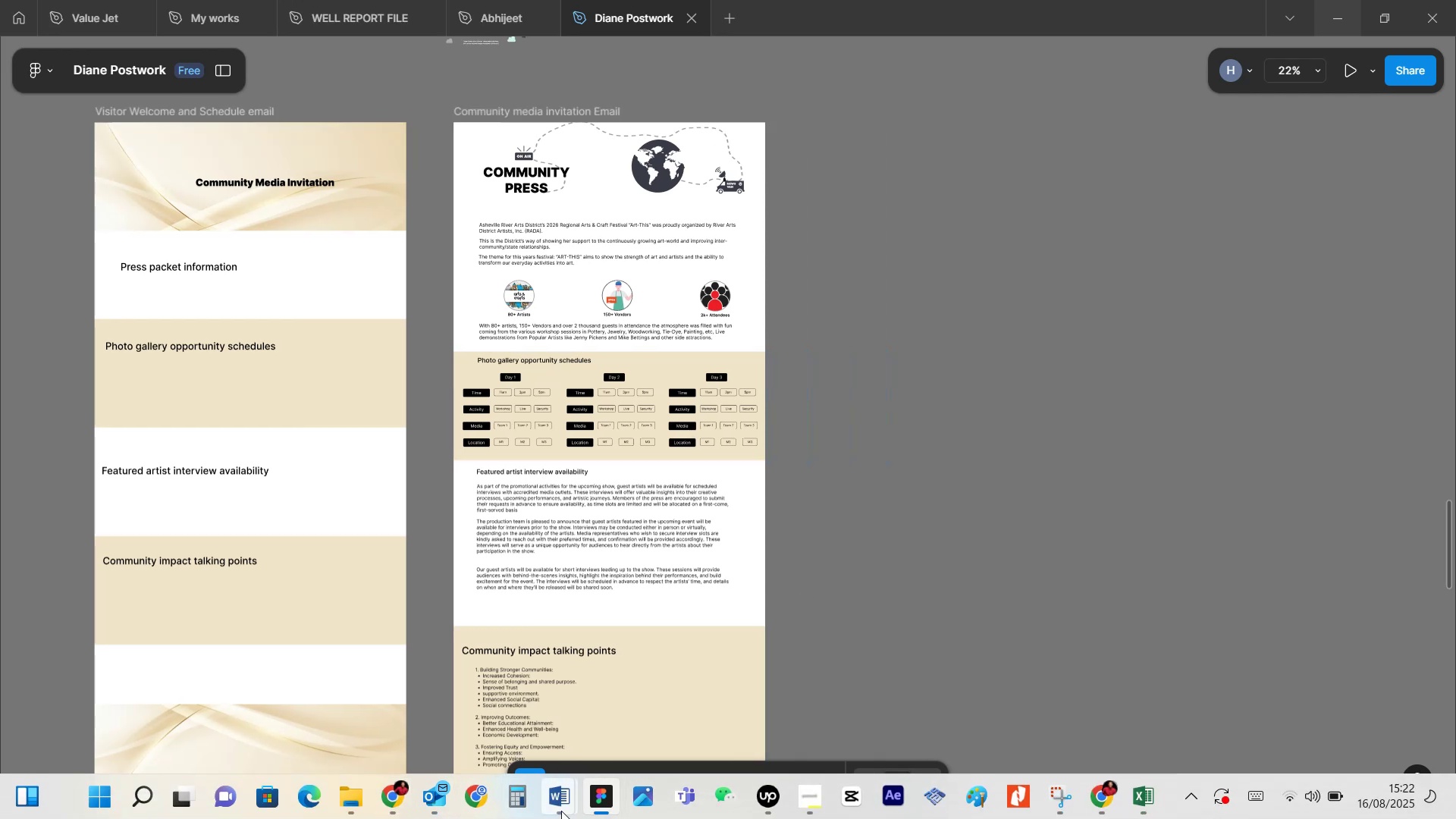 
left_click([289, 703])
 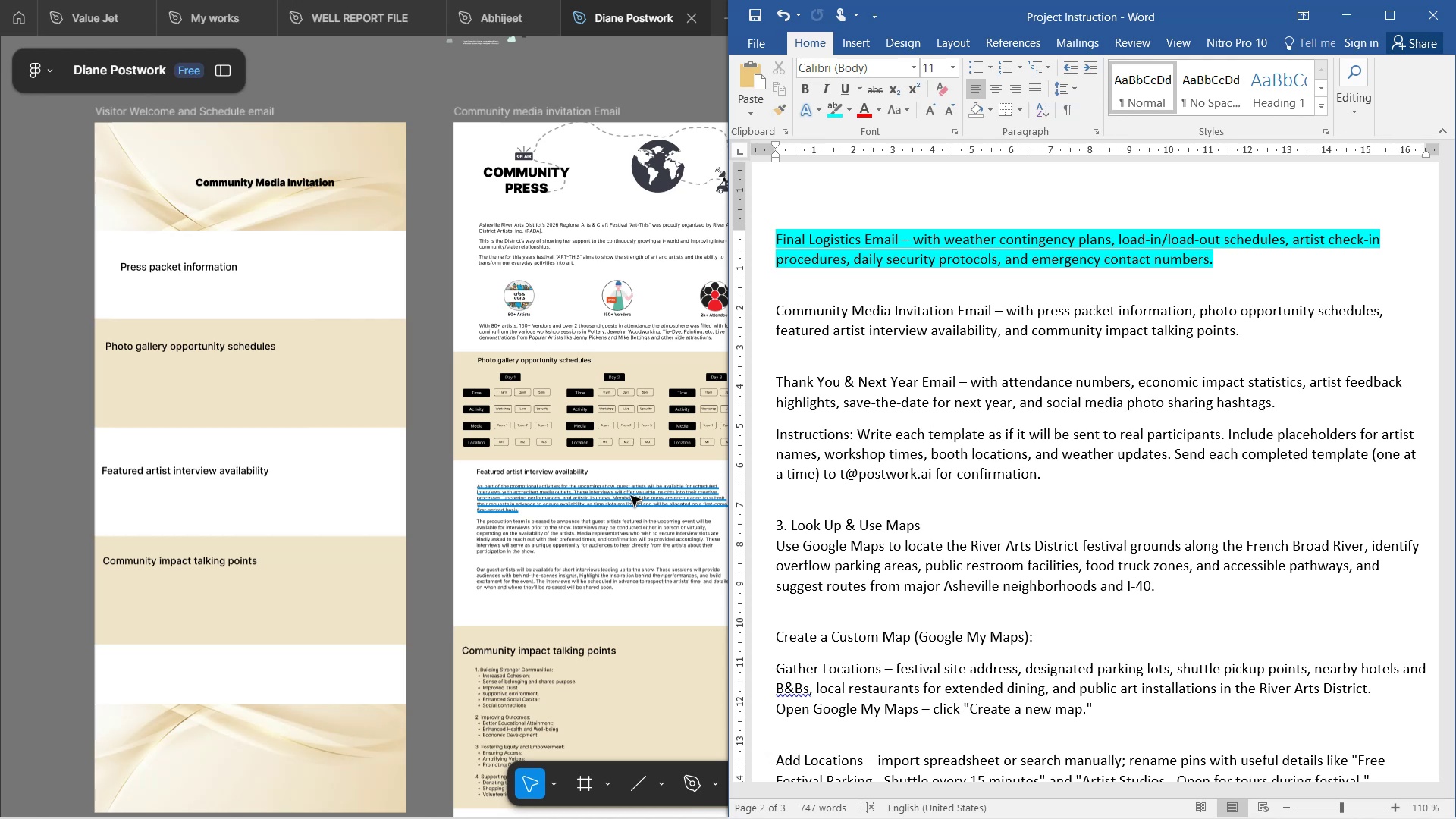 
wait(291.22)
 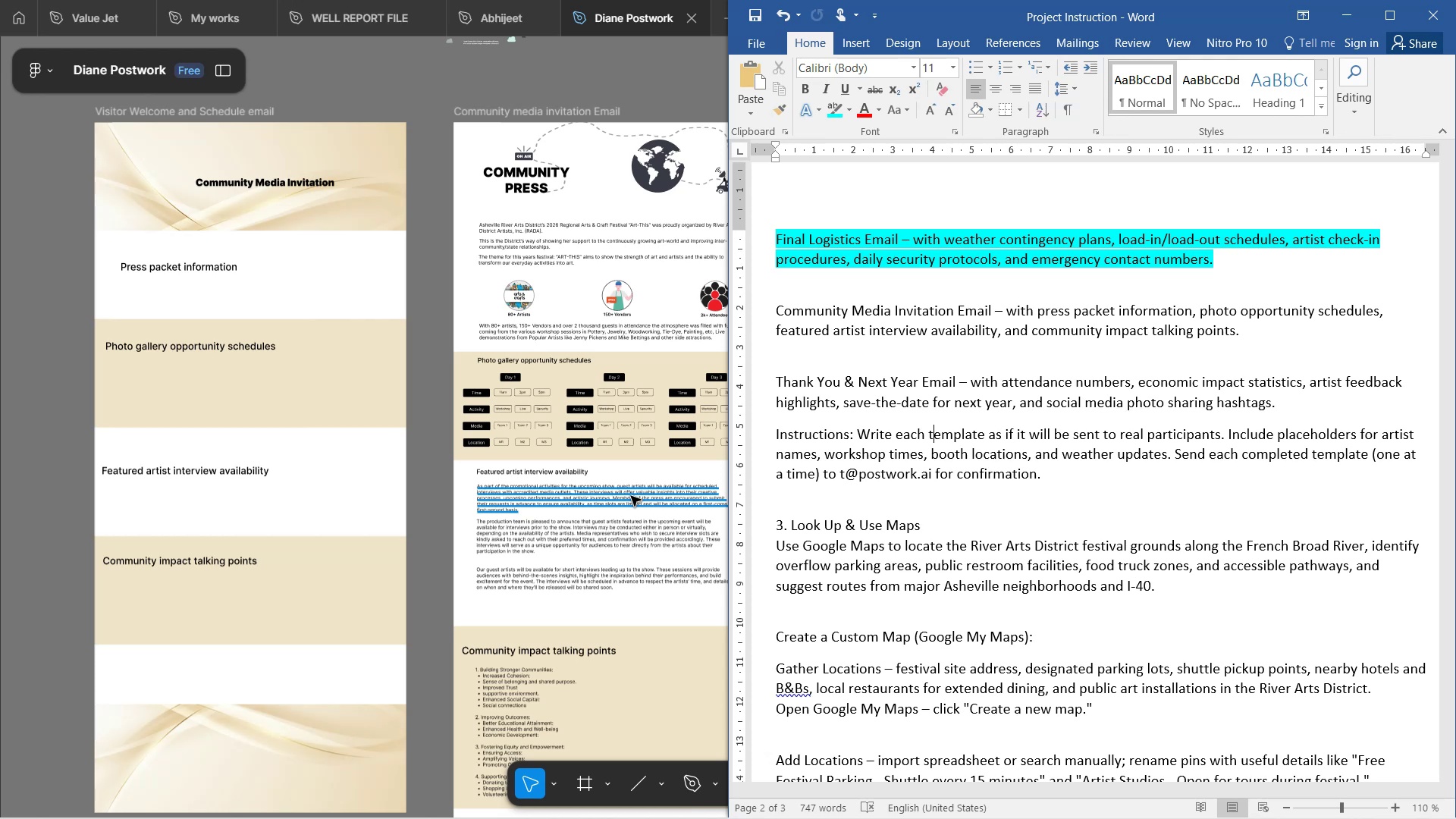 
scroll: coordinate [623, 513], scroll_direction: down, amount: 3.0
 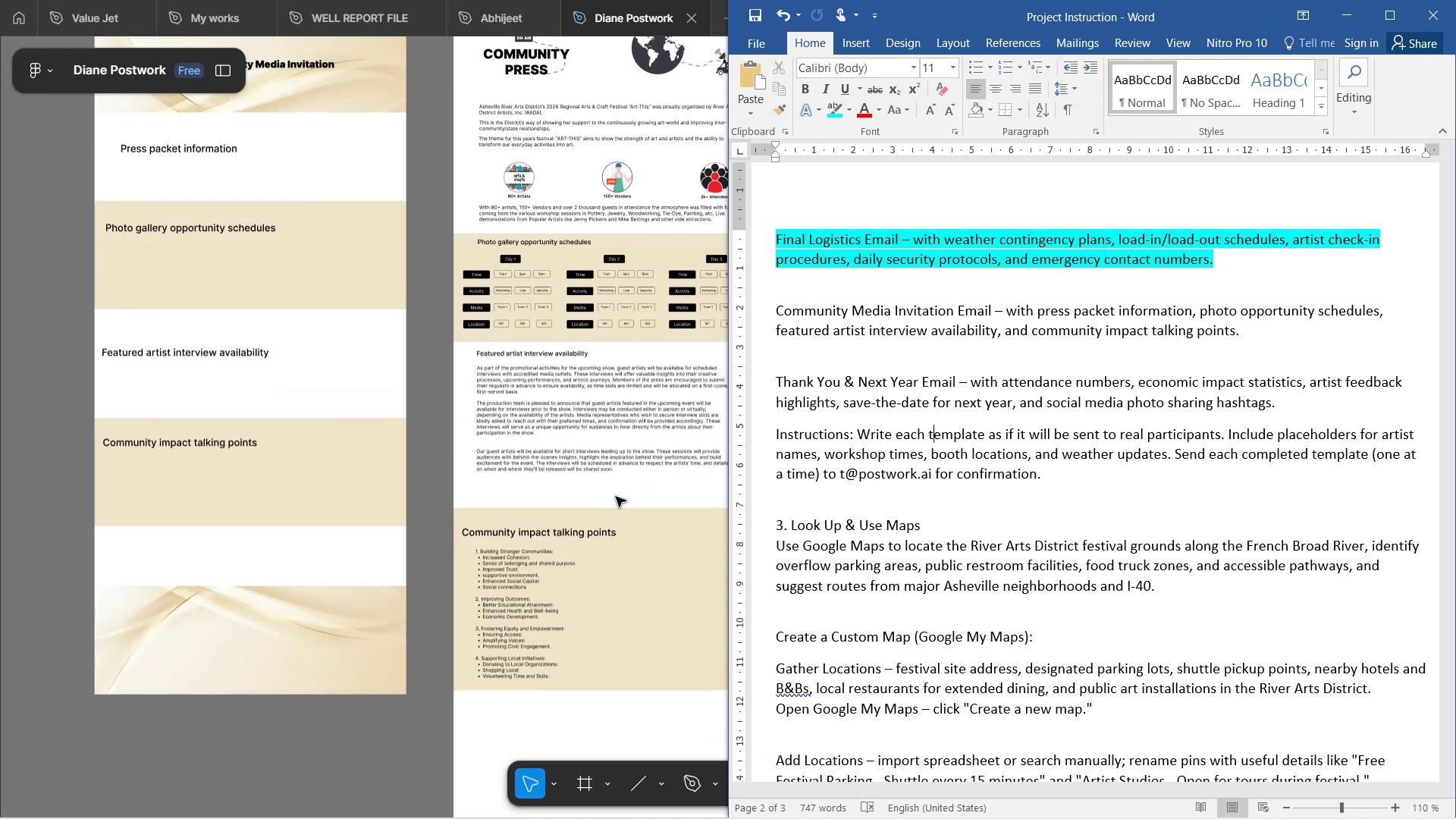 
hold_key(key=ControlLeft, duration=1.54)
scroll: coordinate [602, 494], scroll_direction: up, amount: 3.0
 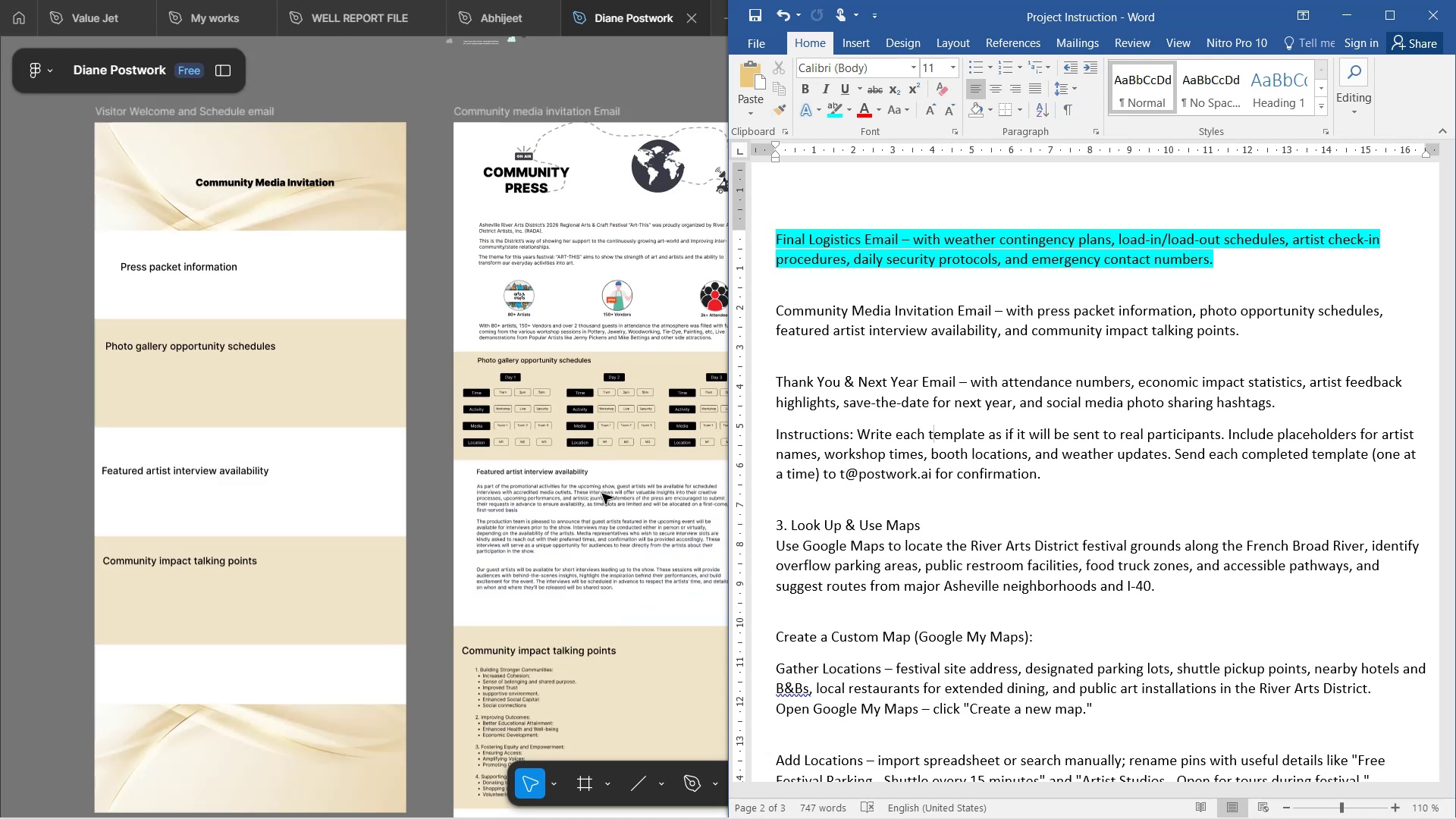 
hold_key(key=ControlLeft, duration=1.3)
scroll: coordinate [600, 513], scroll_direction: down, amount: 2.0
 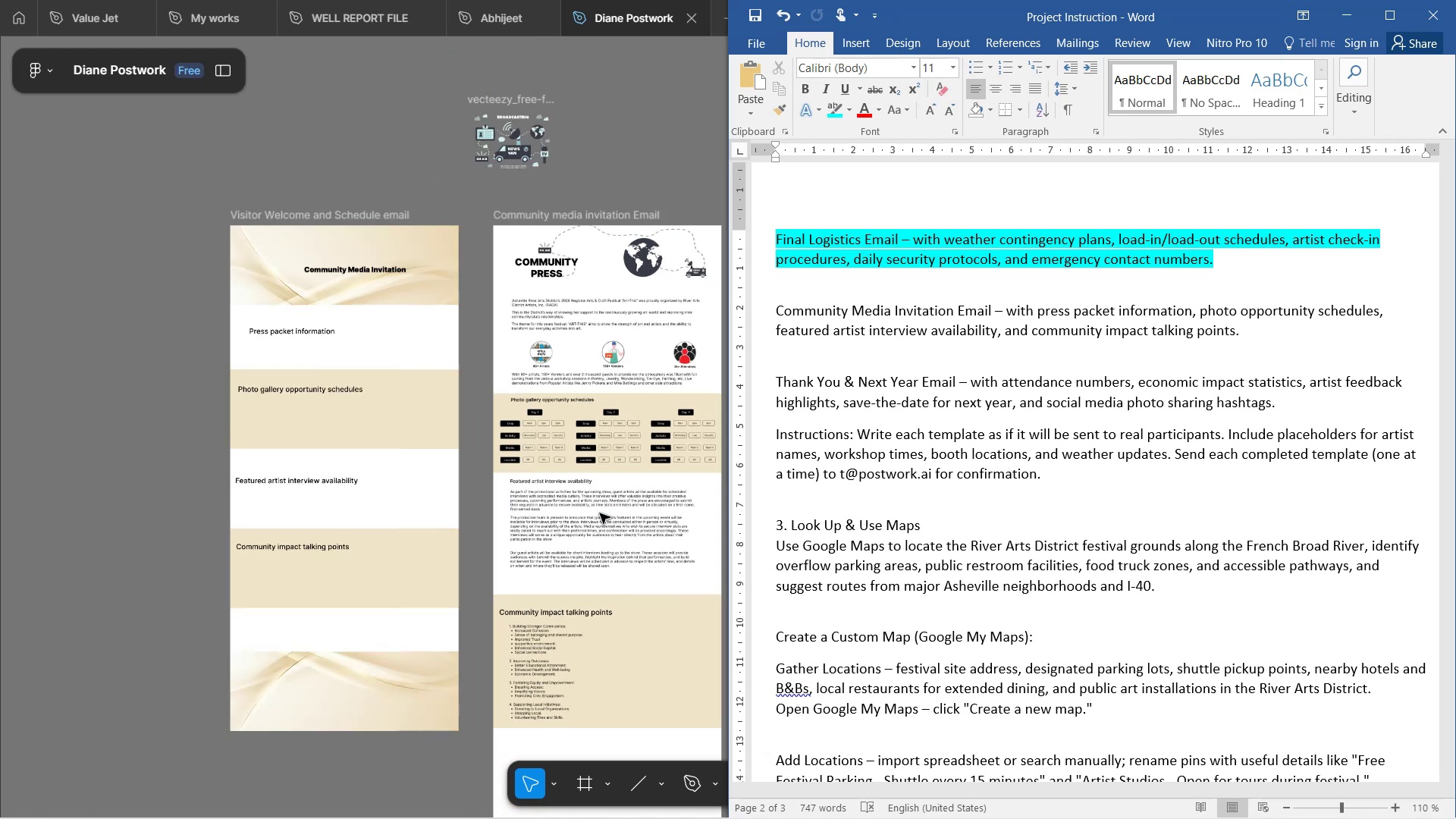 
hold_key(key=ControlLeft, duration=1.54)
scroll: coordinate [601, 644], scroll_direction: up, amount: 7.0
 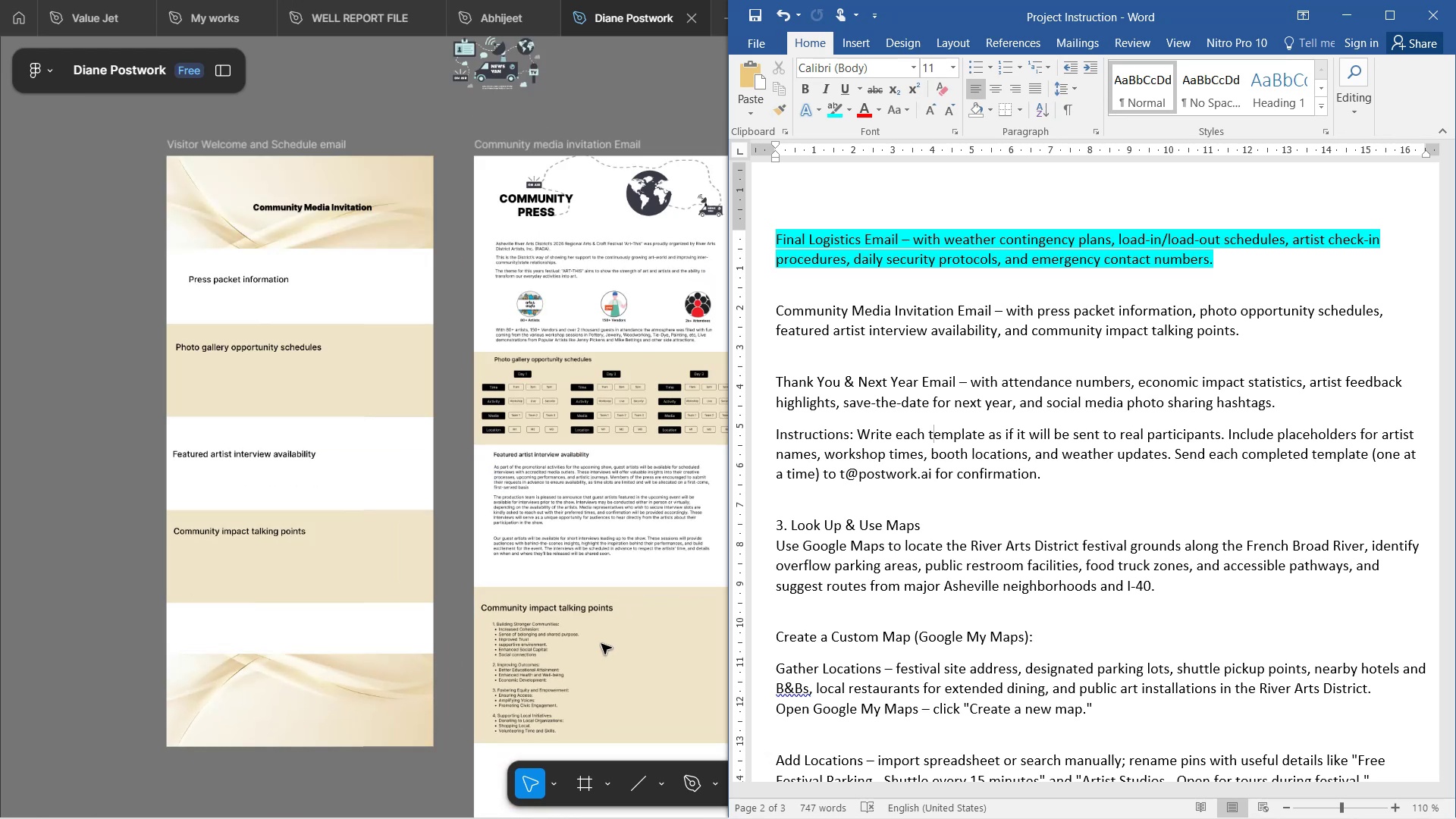 
key(Control+ControlLeft)
 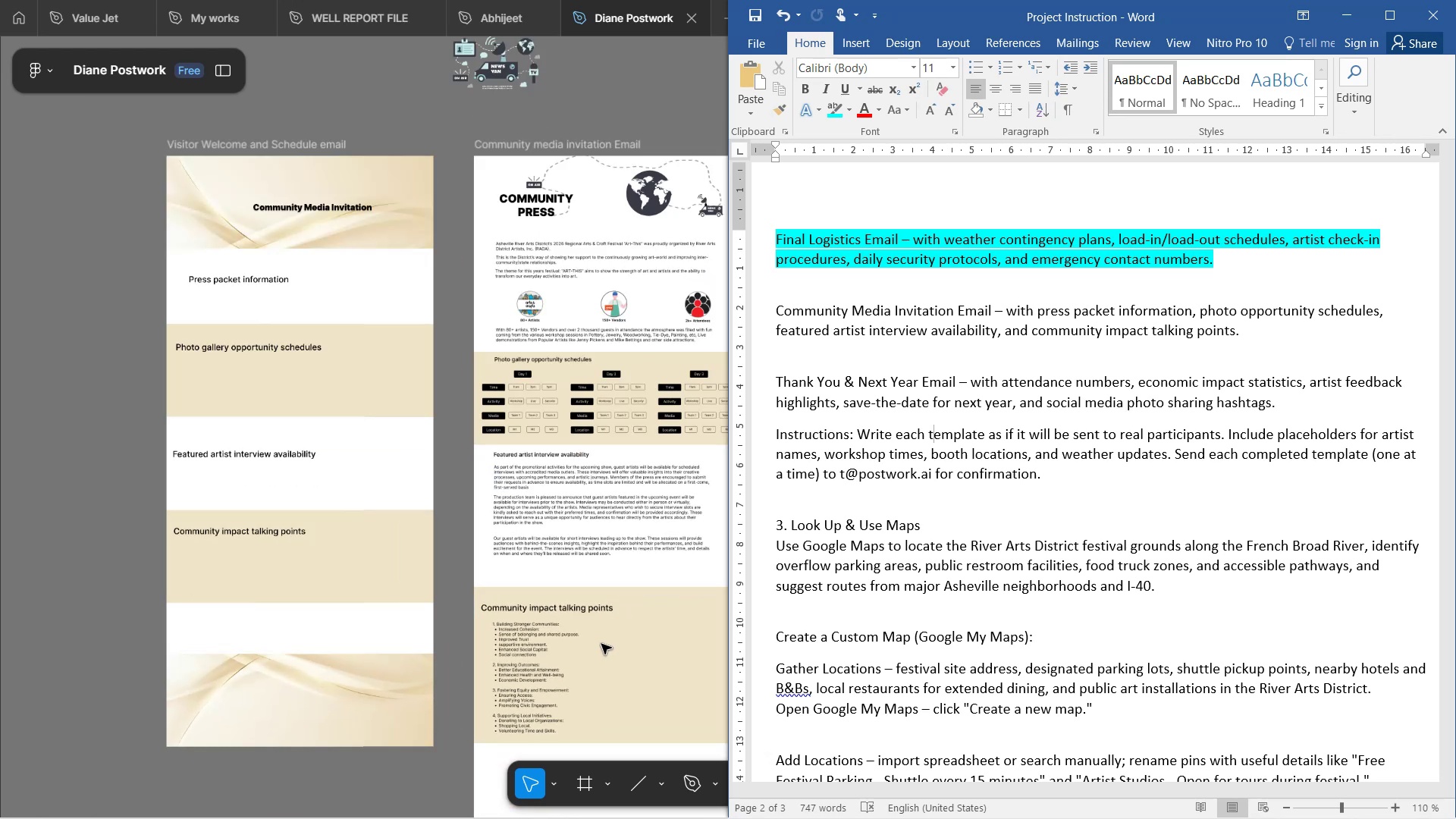 
key(Control+ControlLeft)
 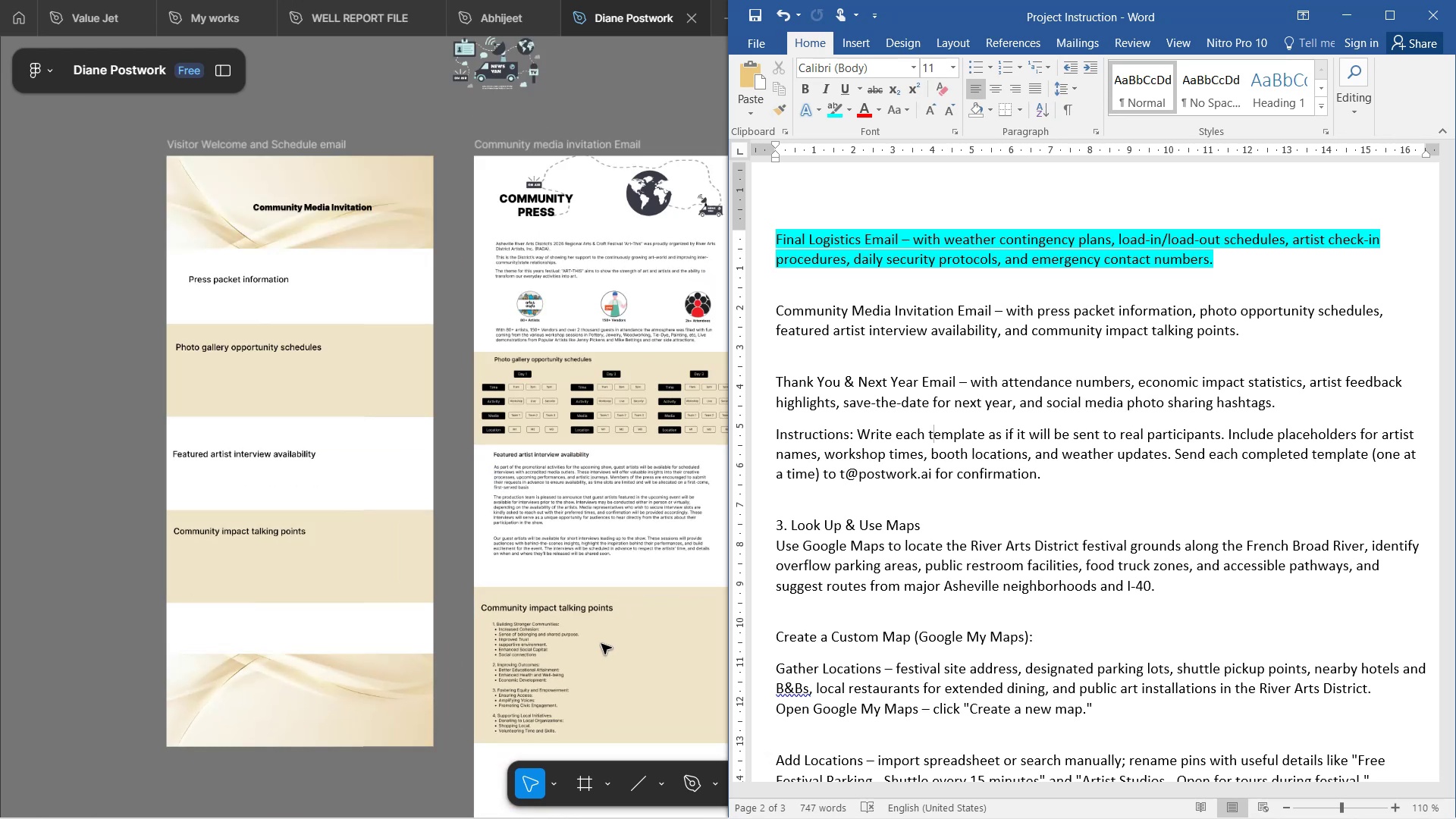 
key(Control+ControlLeft)
 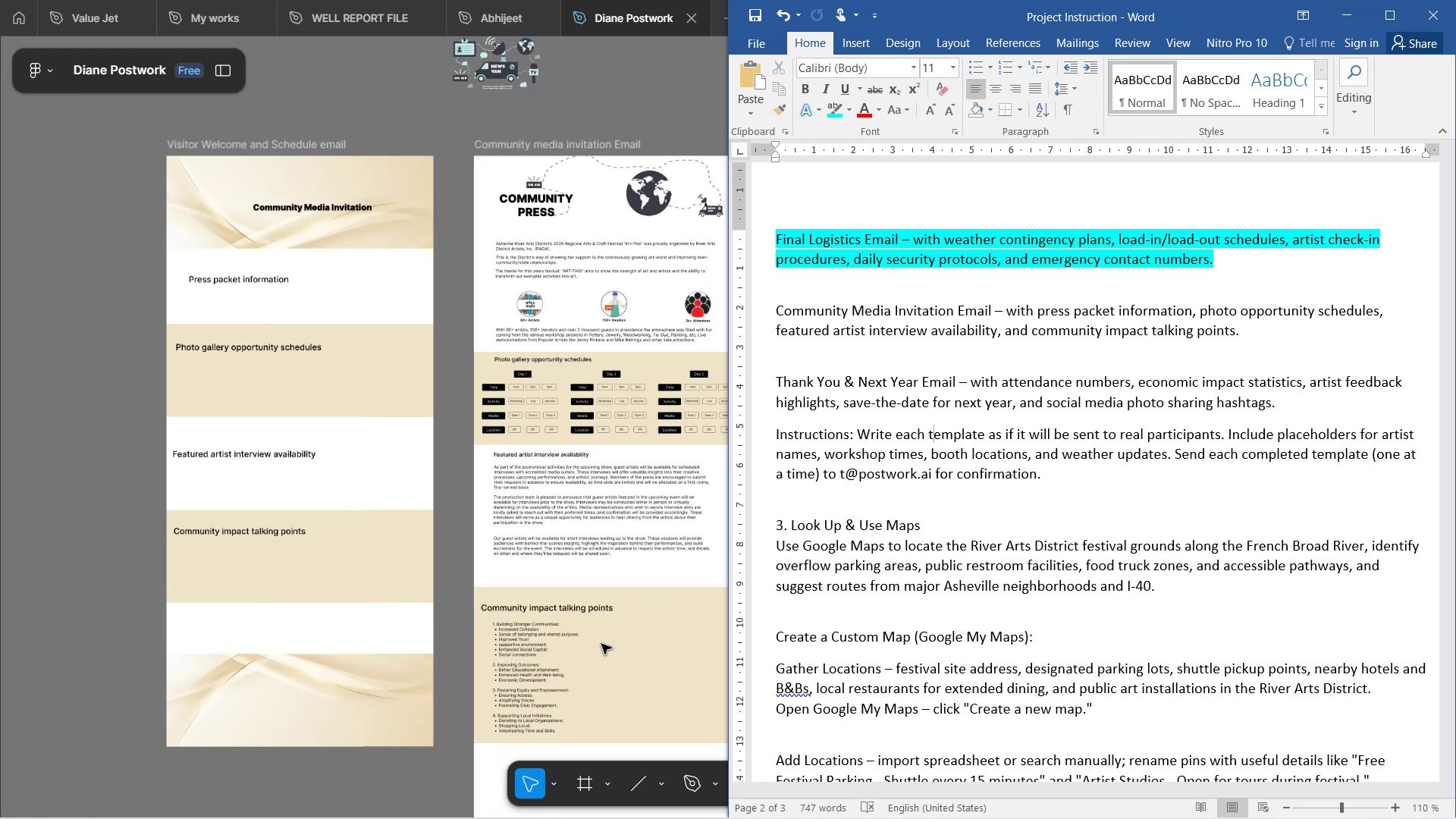 
key(Control+ControlLeft)
 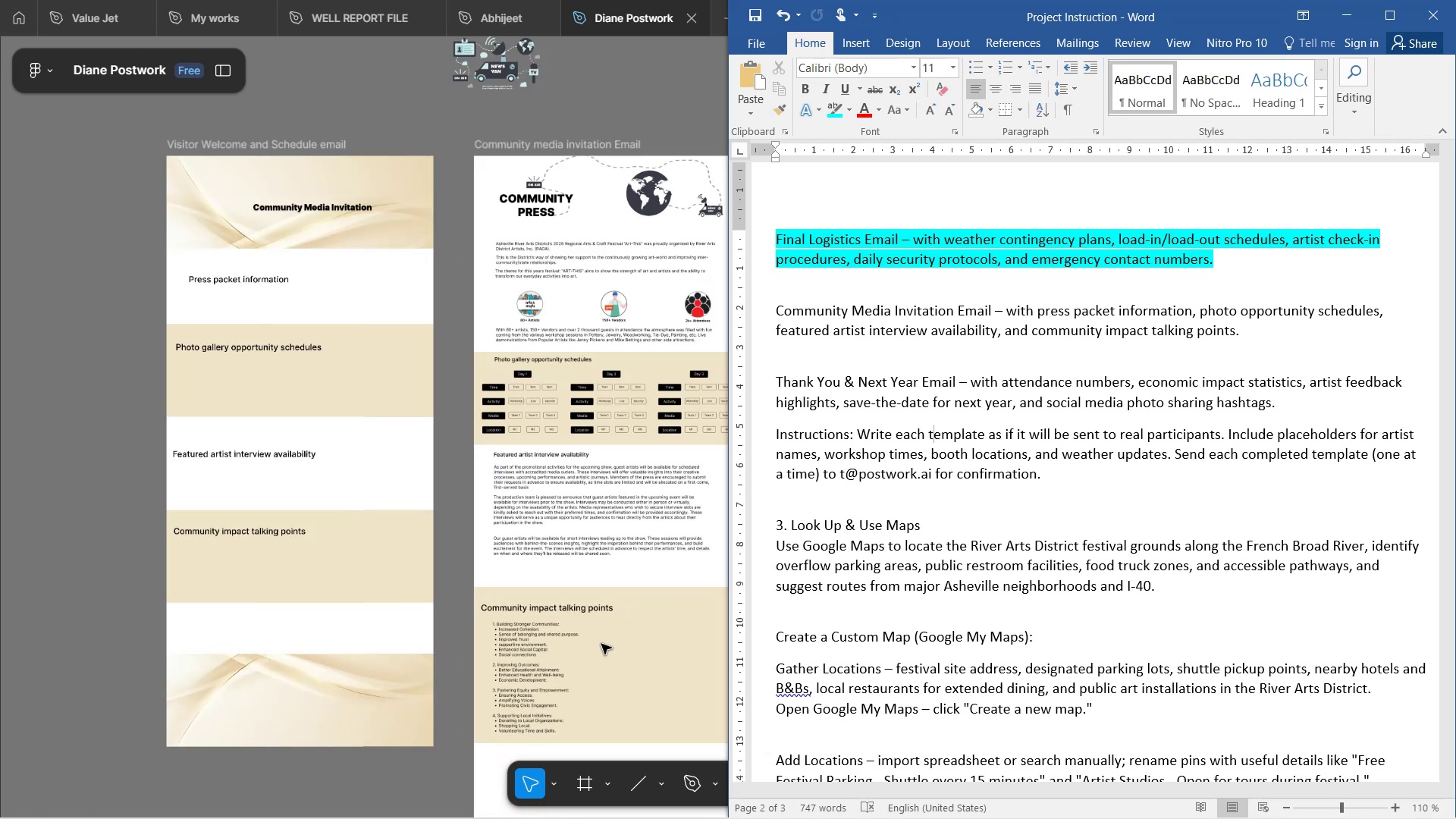 
key(Control+ControlLeft)
 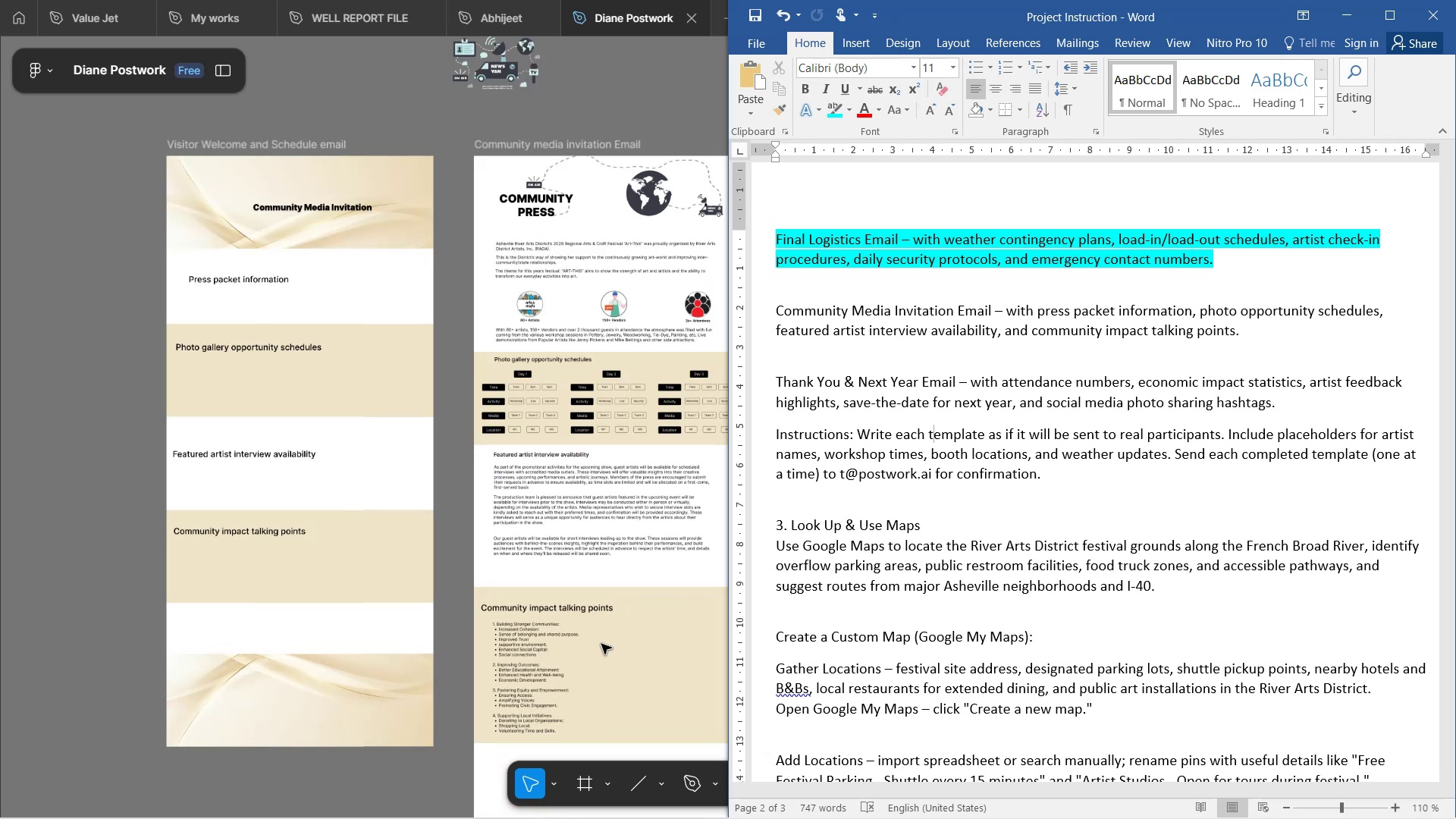 
key(Control+ControlLeft)
 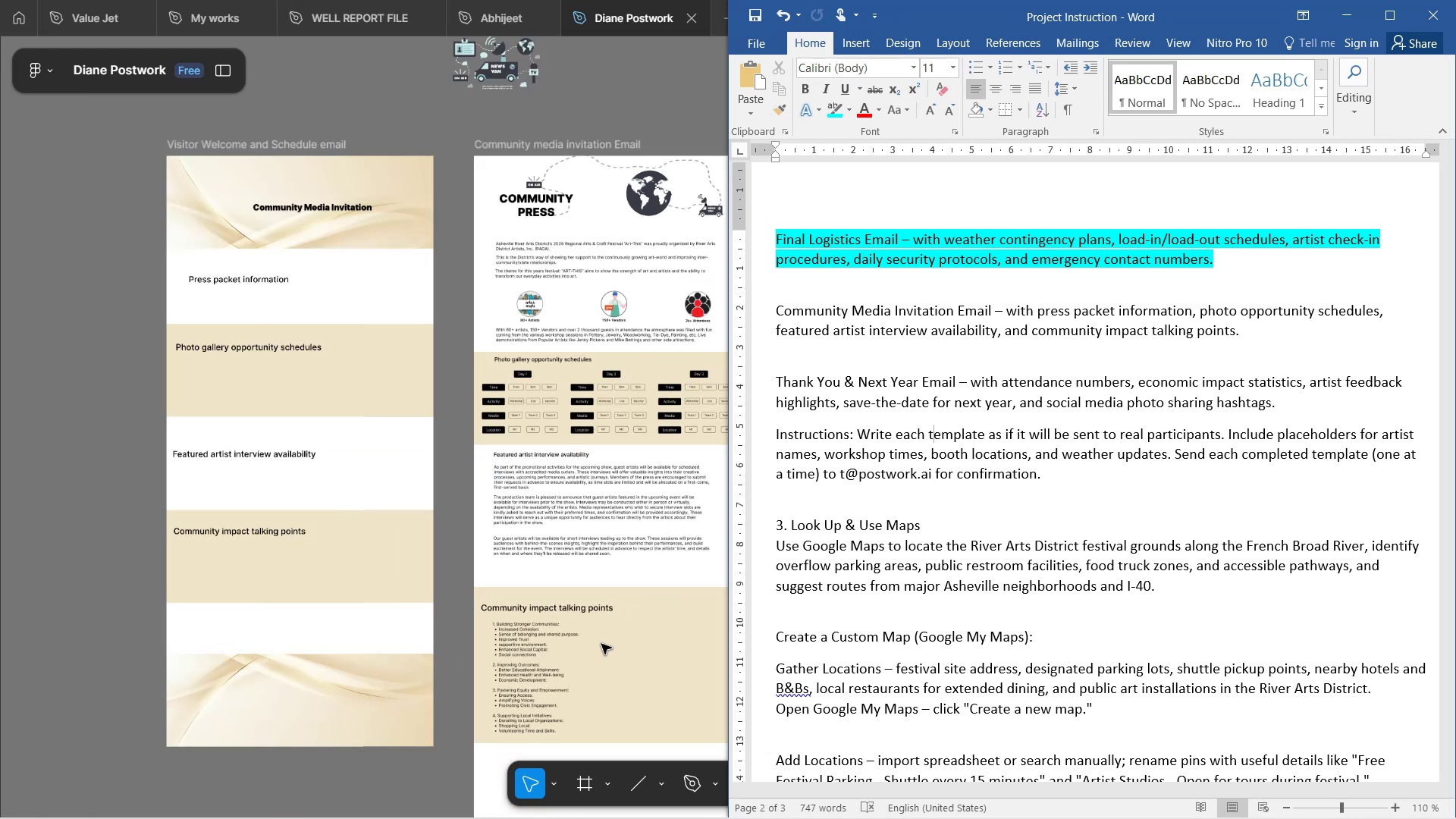 
key(Control+ControlLeft)
 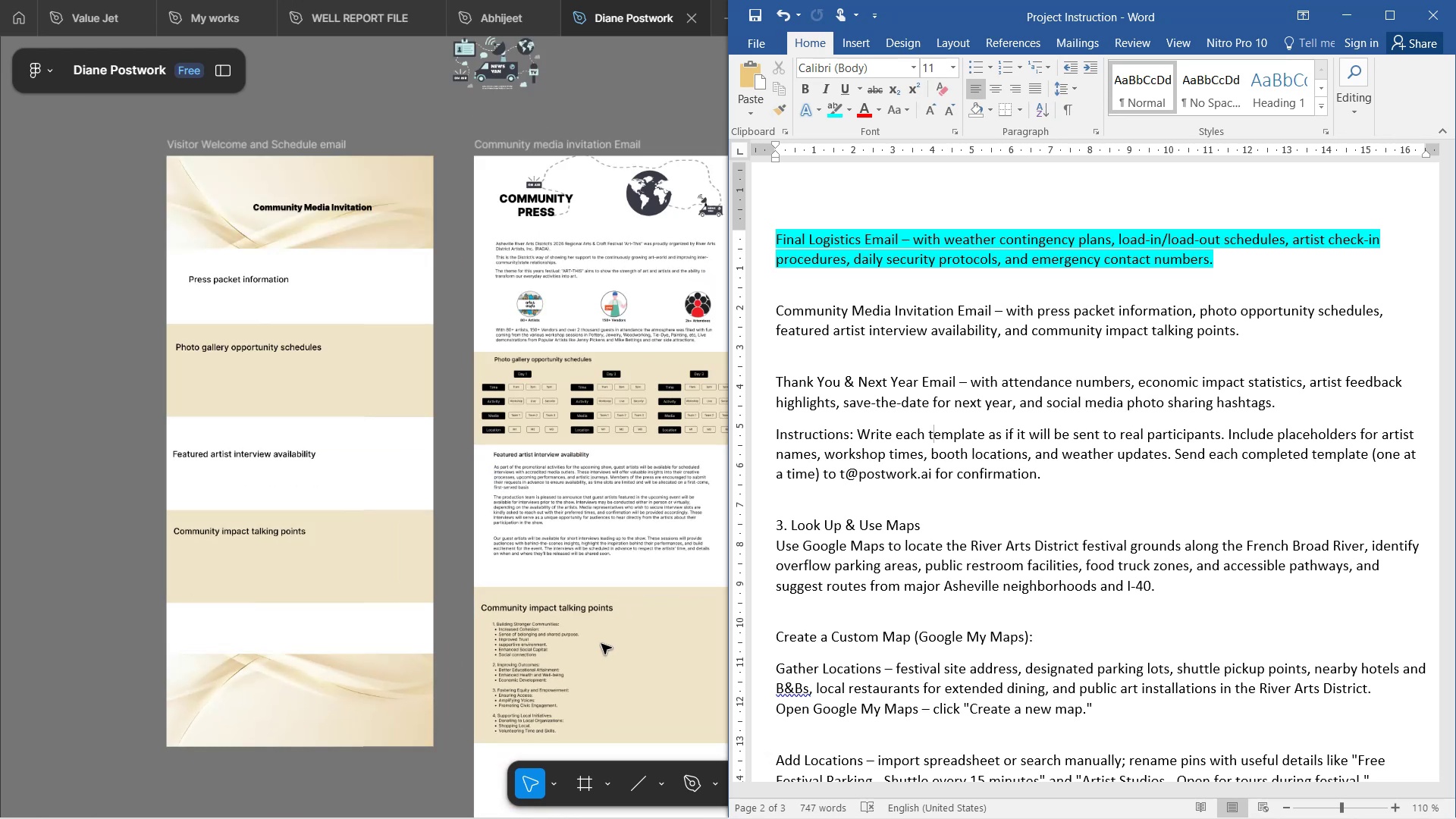 
key(Control+ControlLeft)
 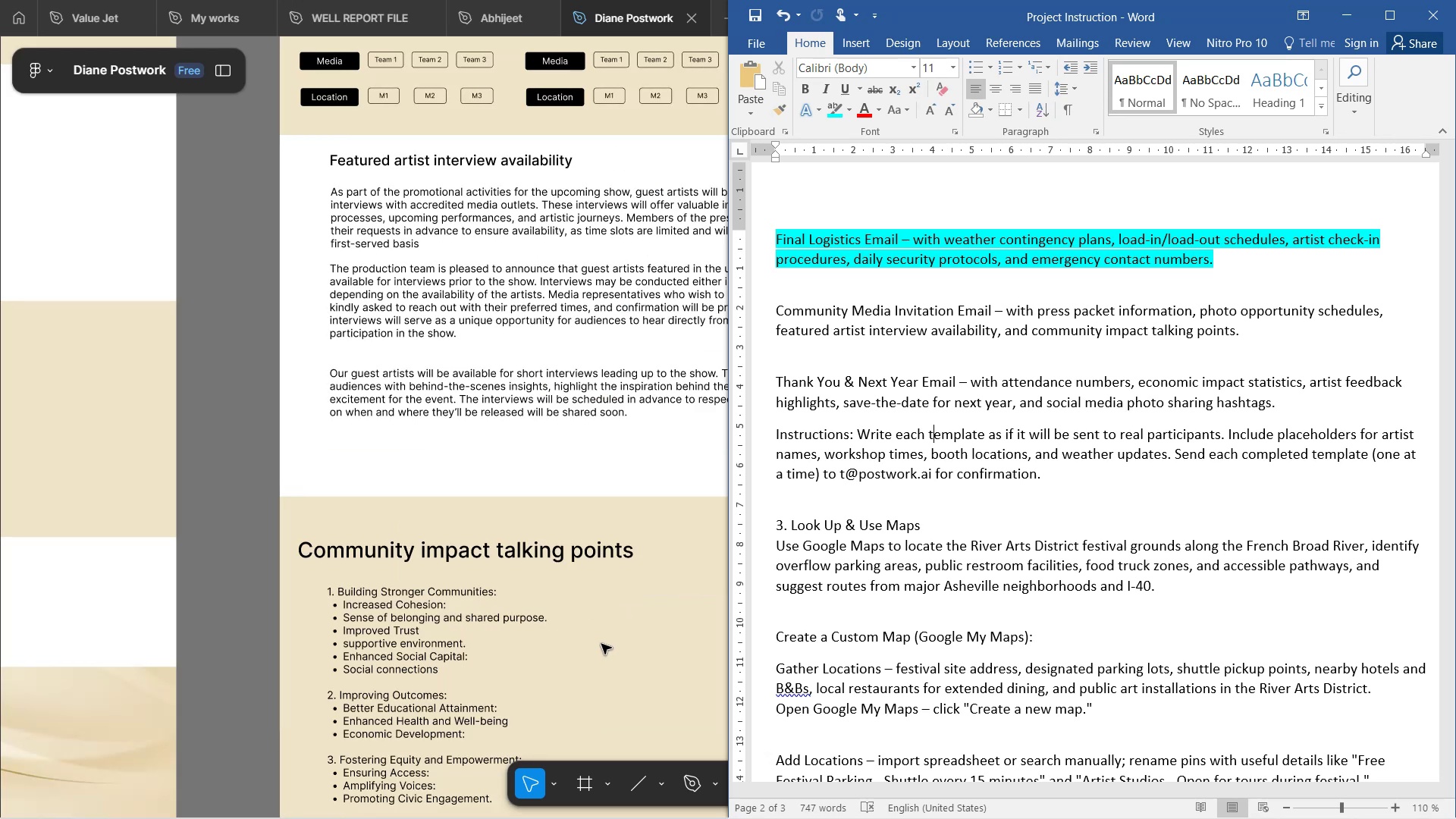 
scroll: coordinate [555, 541], scroll_direction: up, amount: 13.0
 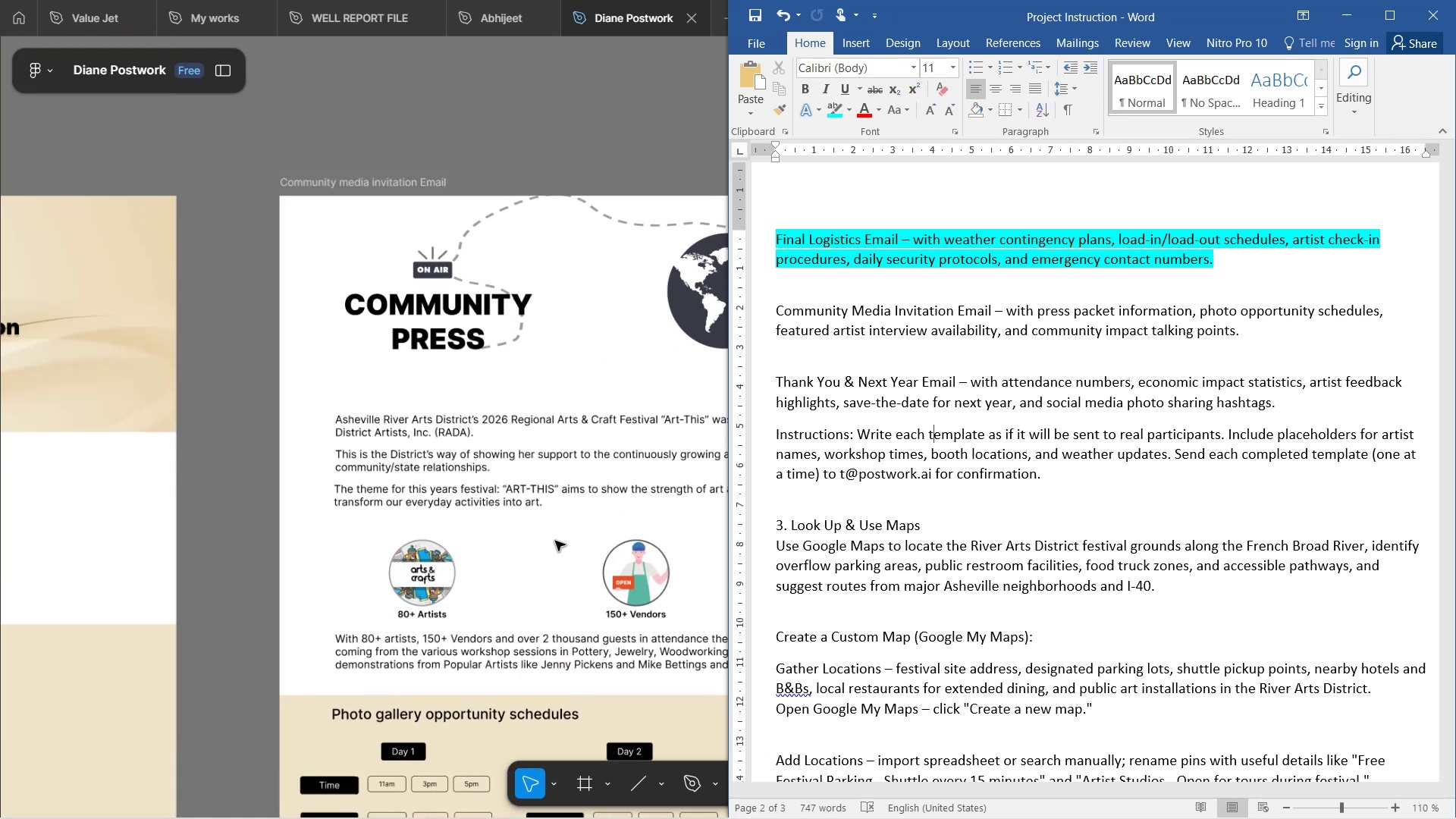 
hold_key(key=ControlLeft, duration=1.74)
scroll: coordinate [555, 541], scroll_direction: down, amount: 6.0
 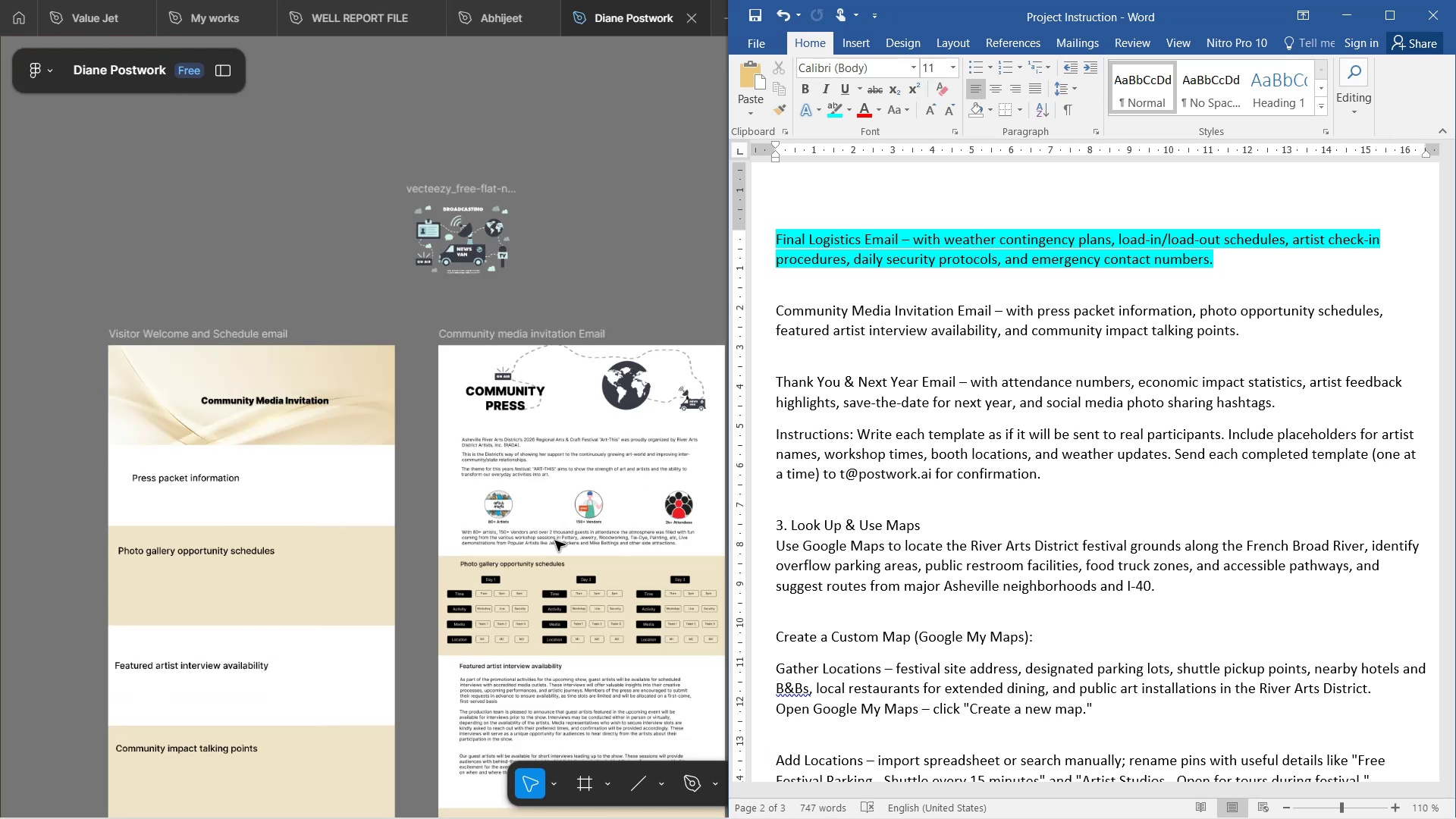 
key(Control+ControlLeft)
 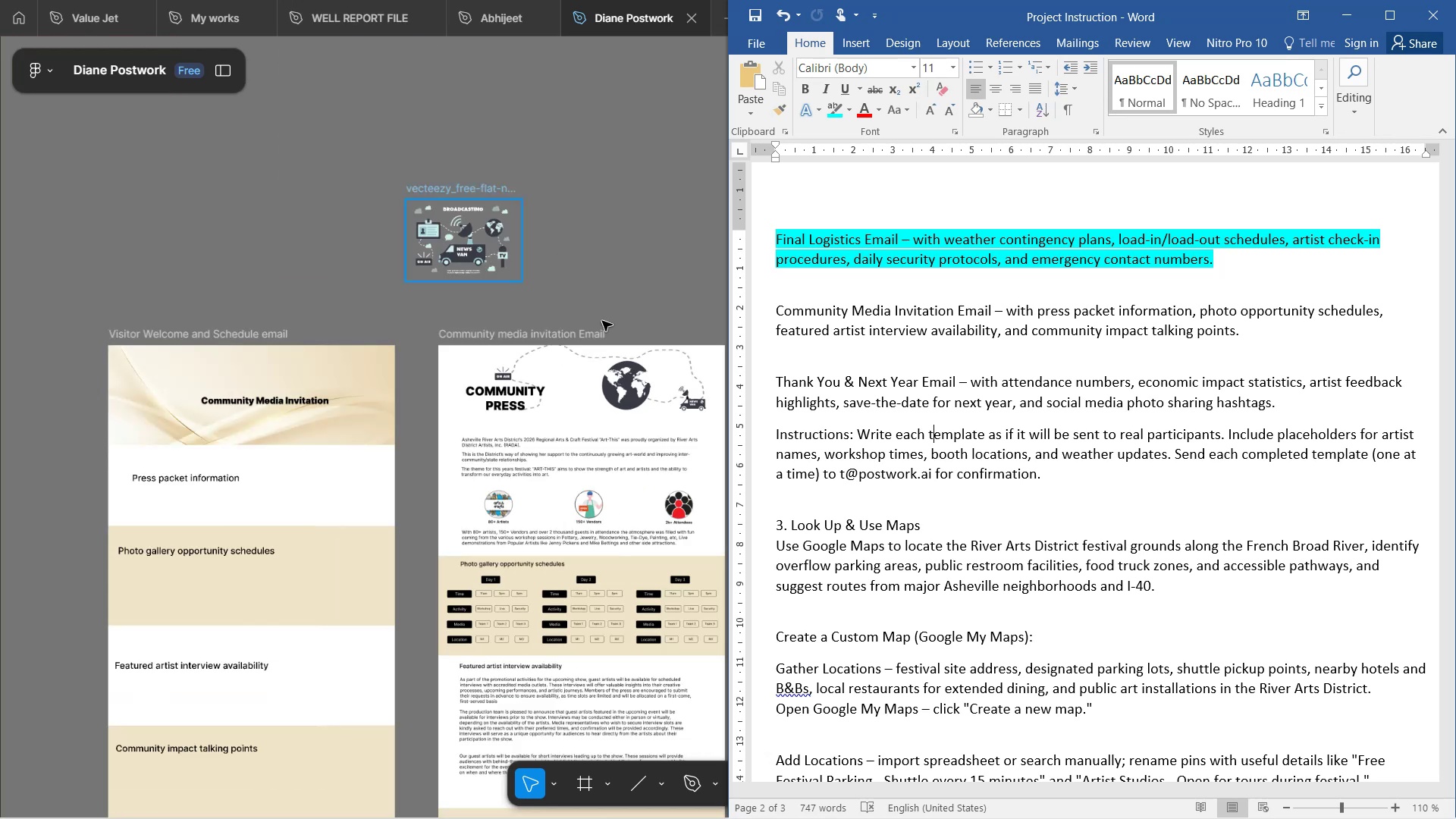 
key(Control+ControlLeft)
 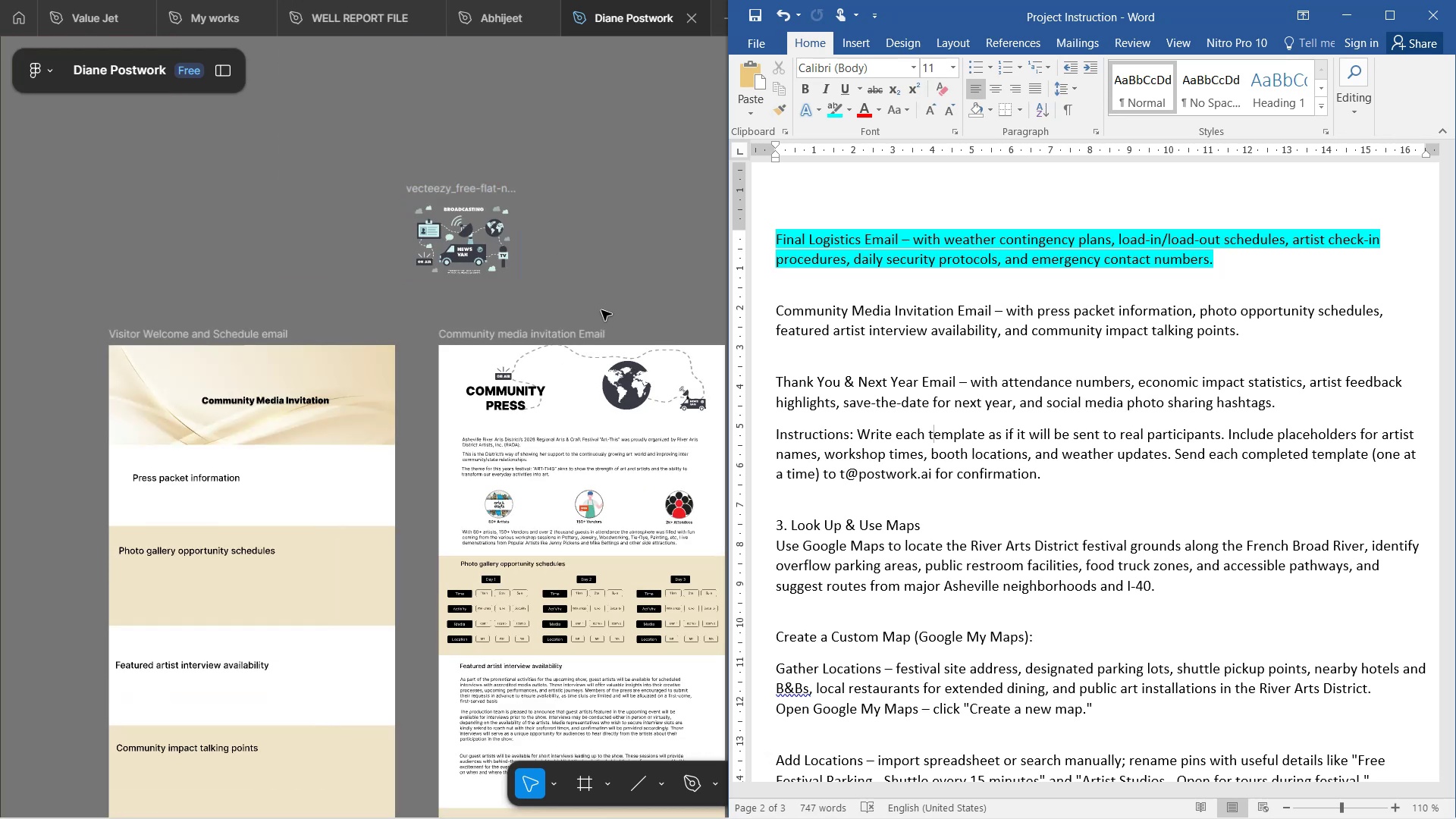 
key(Control+ControlLeft)
 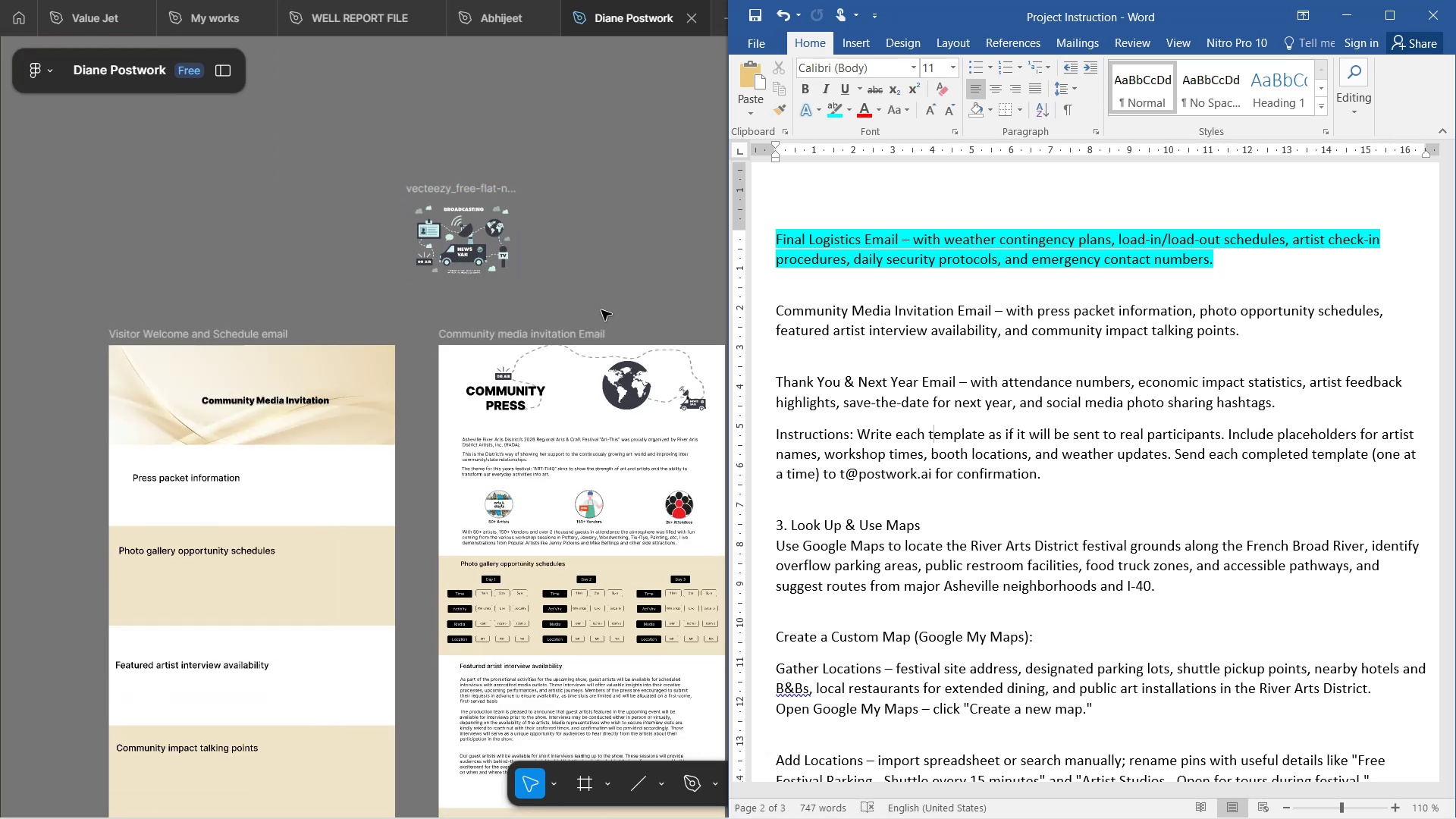 
key(Control+ControlLeft)
 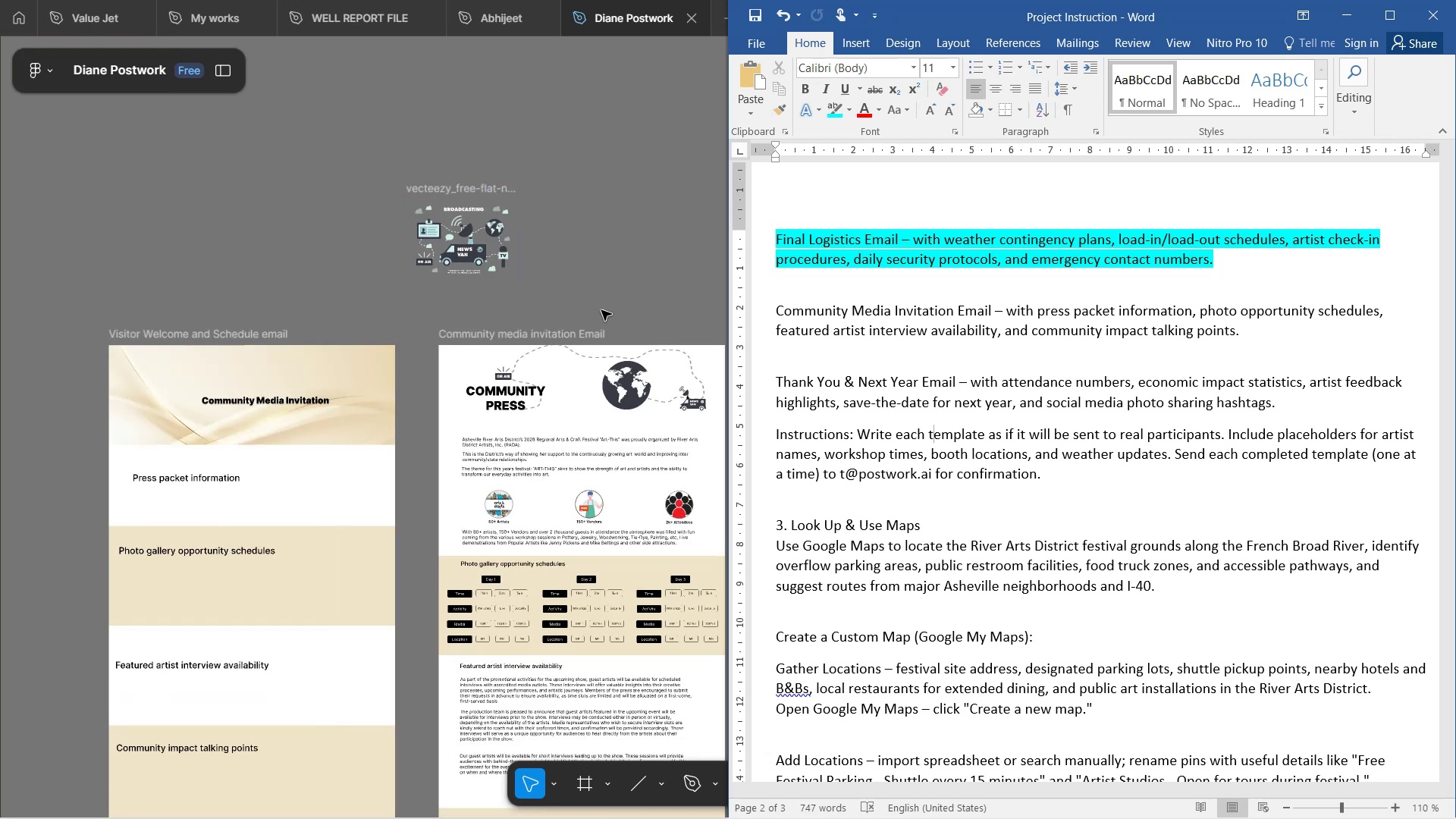 
key(Control+ControlLeft)
 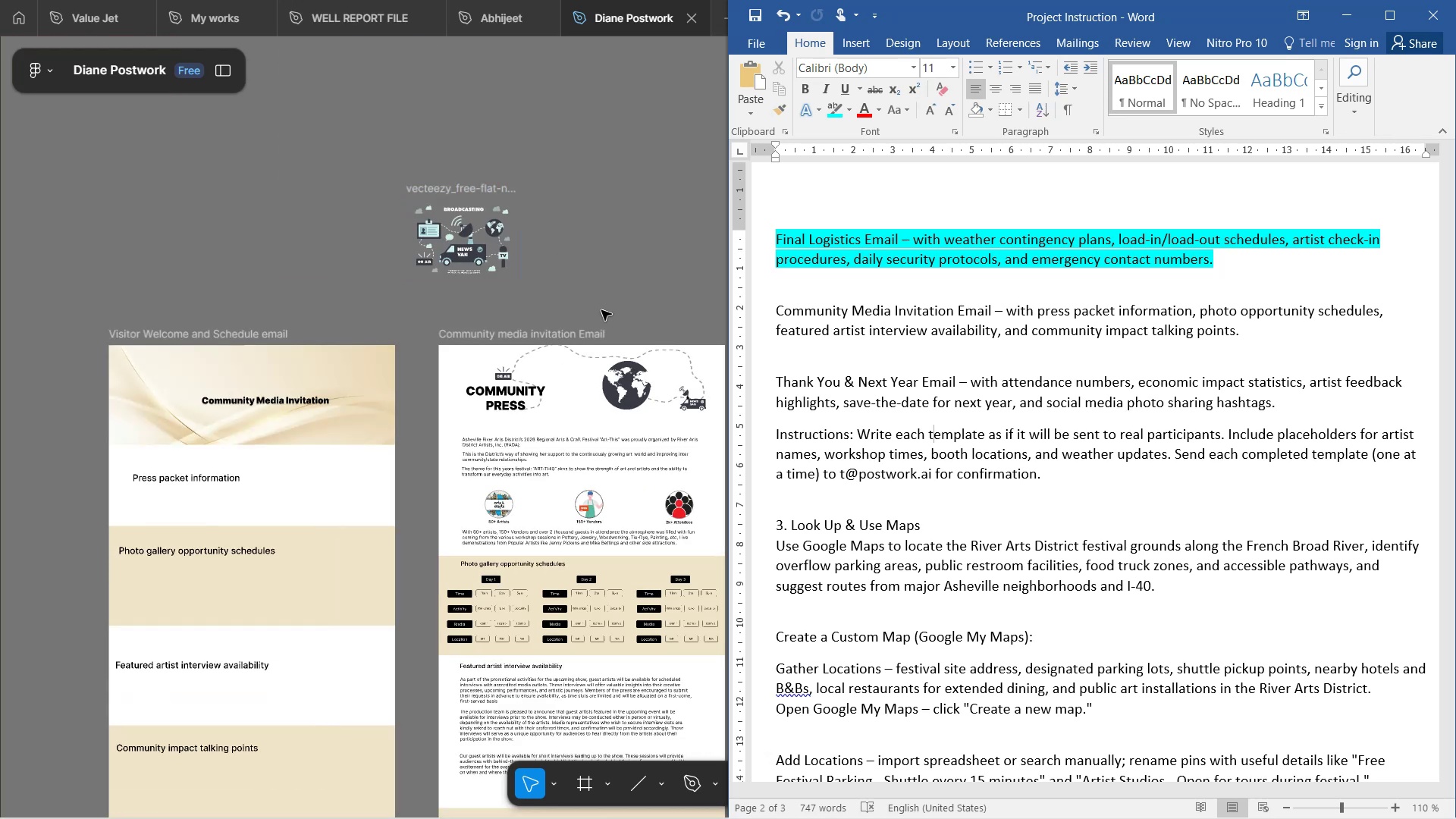 
key(Control+ControlLeft)
 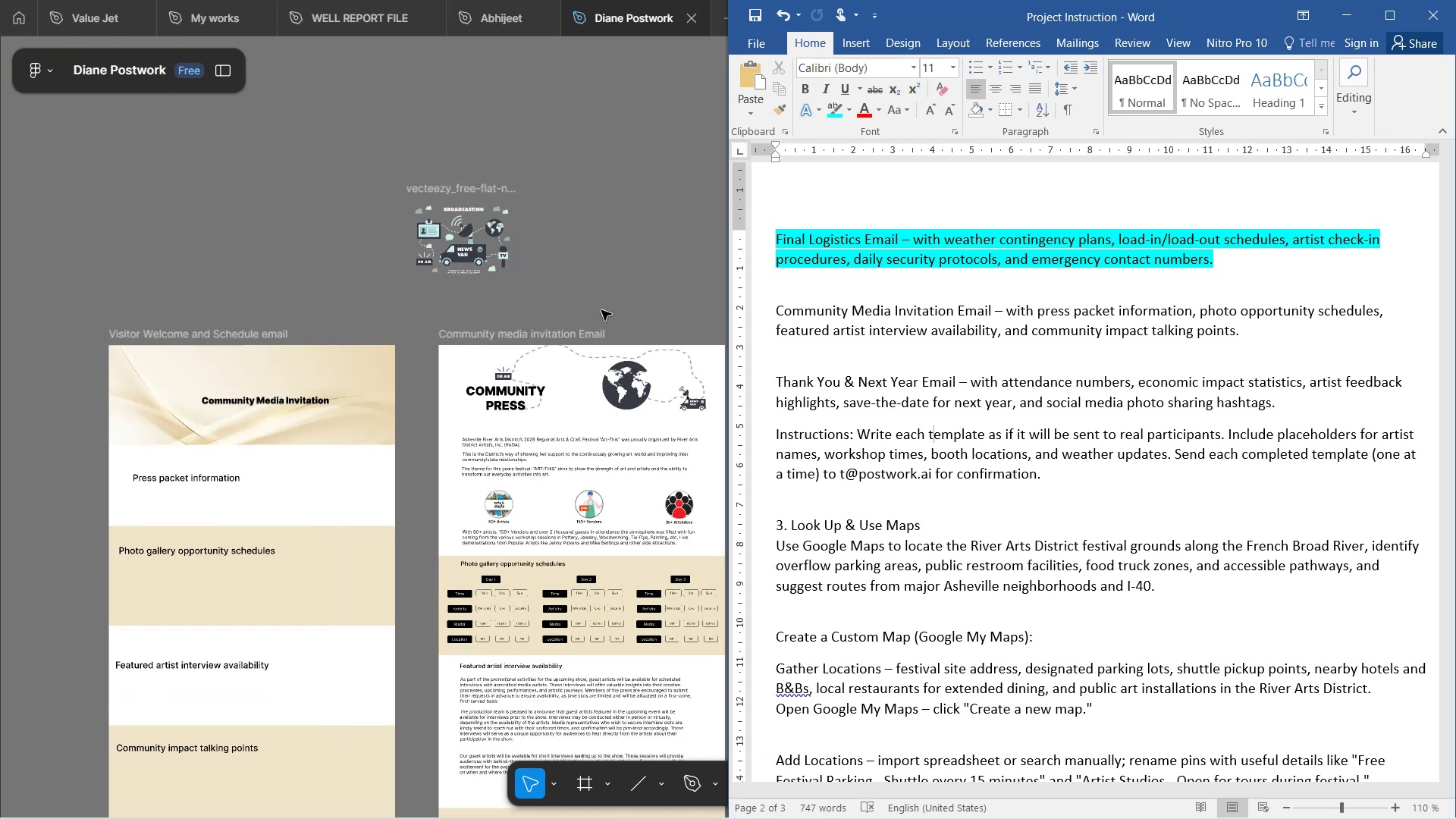 
key(Control+ControlLeft)
 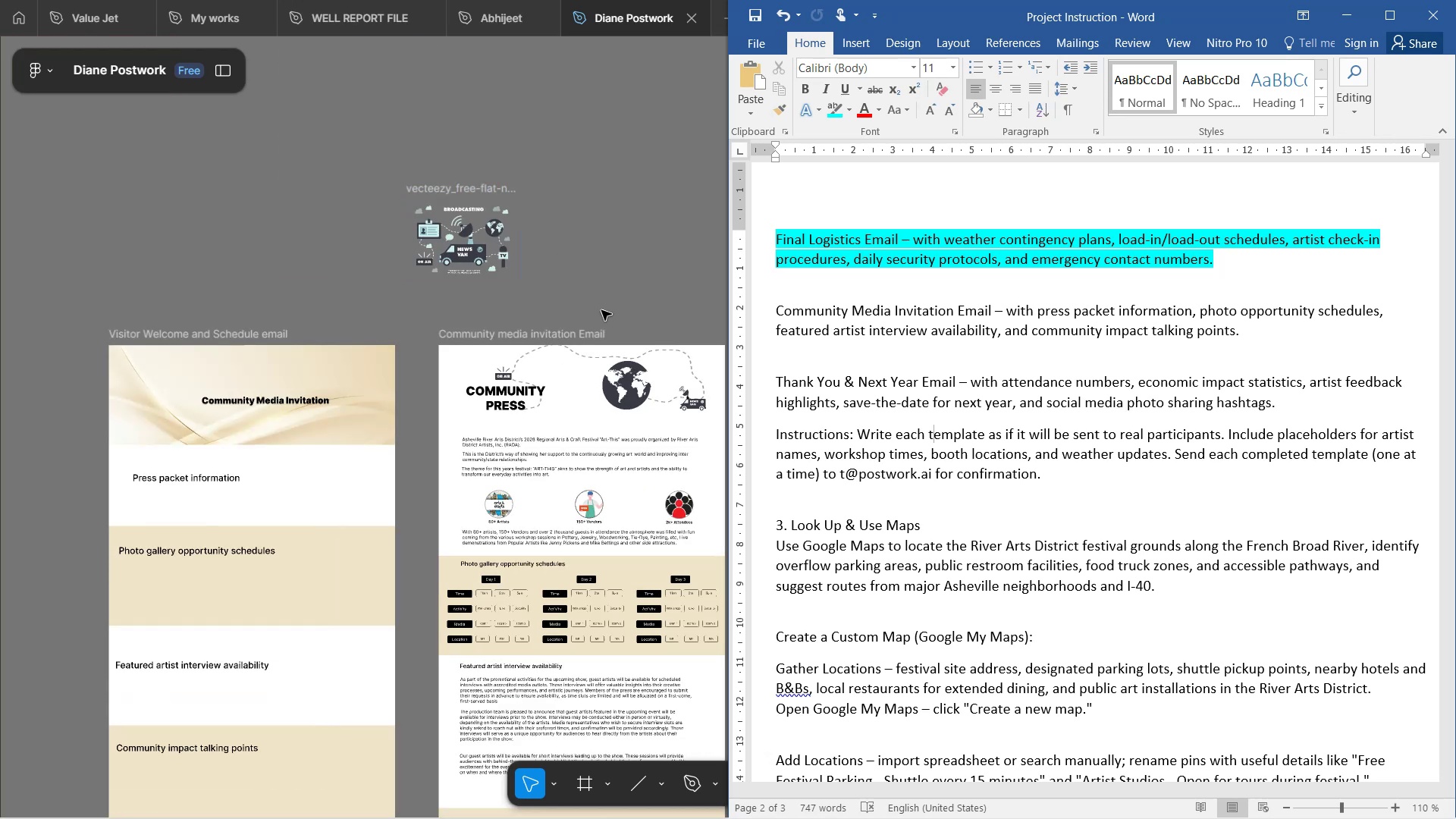 
key(Control+ControlLeft)
 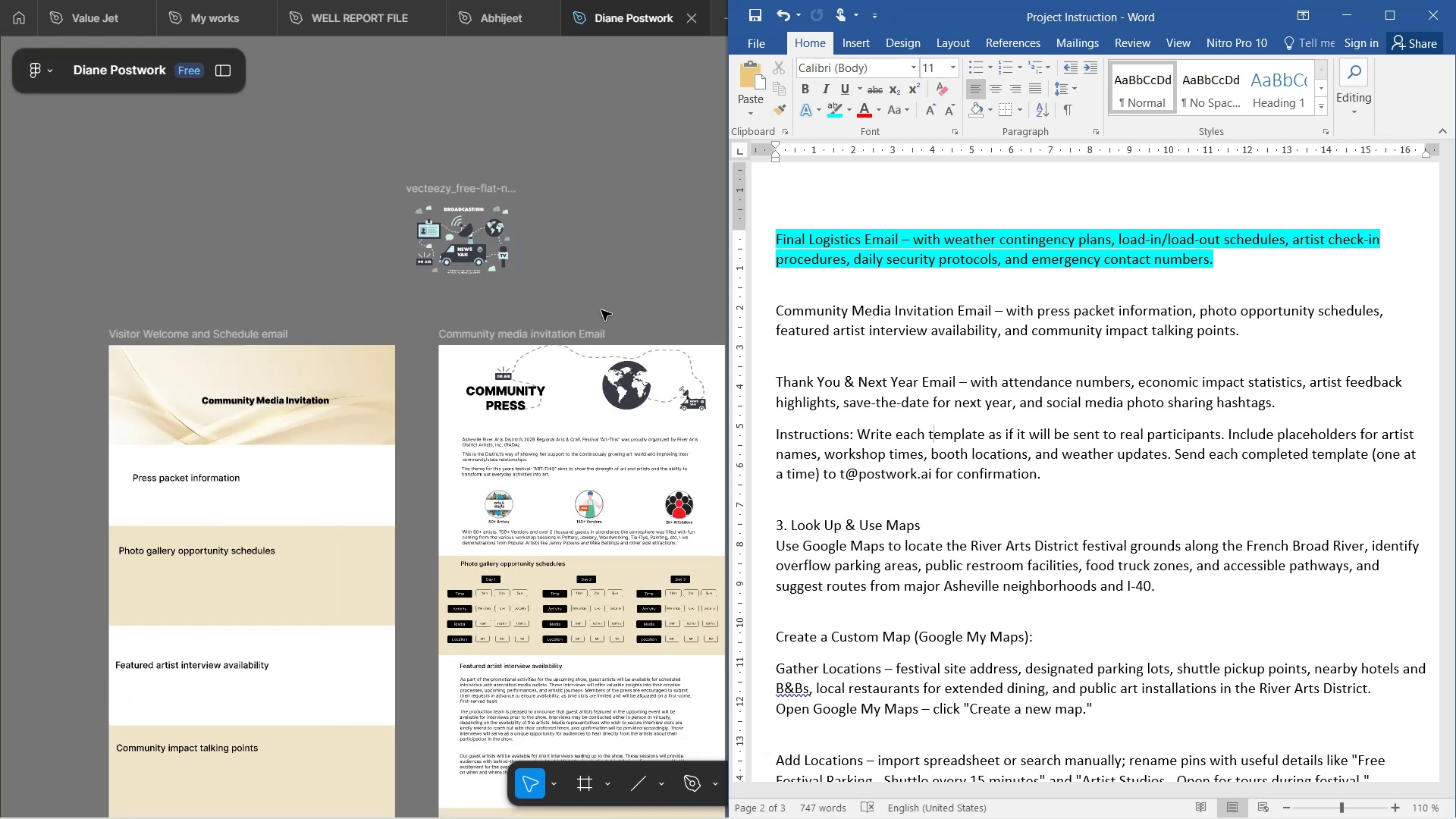 
key(Control+ControlLeft)
 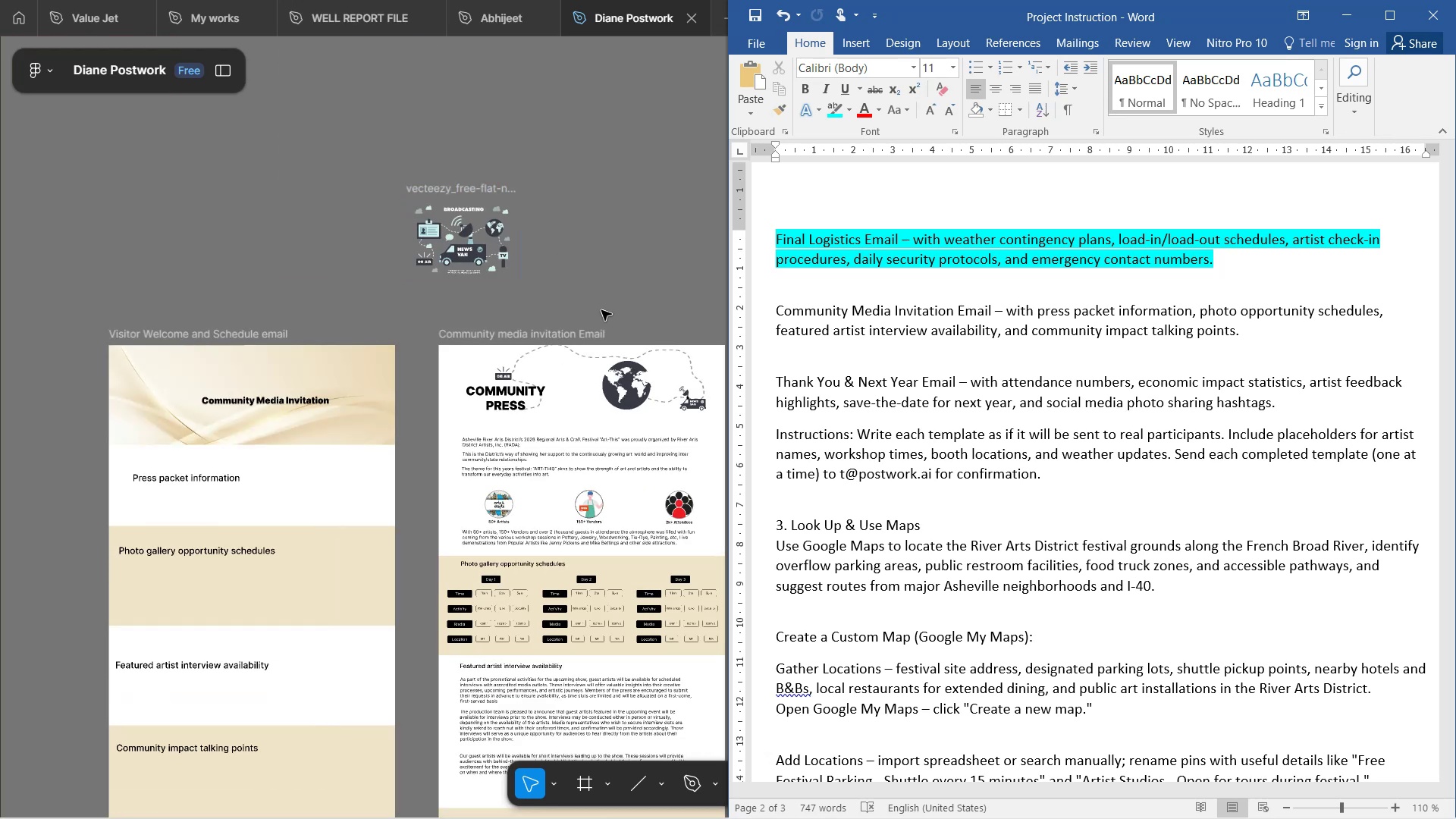 
key(Control+ControlLeft)
 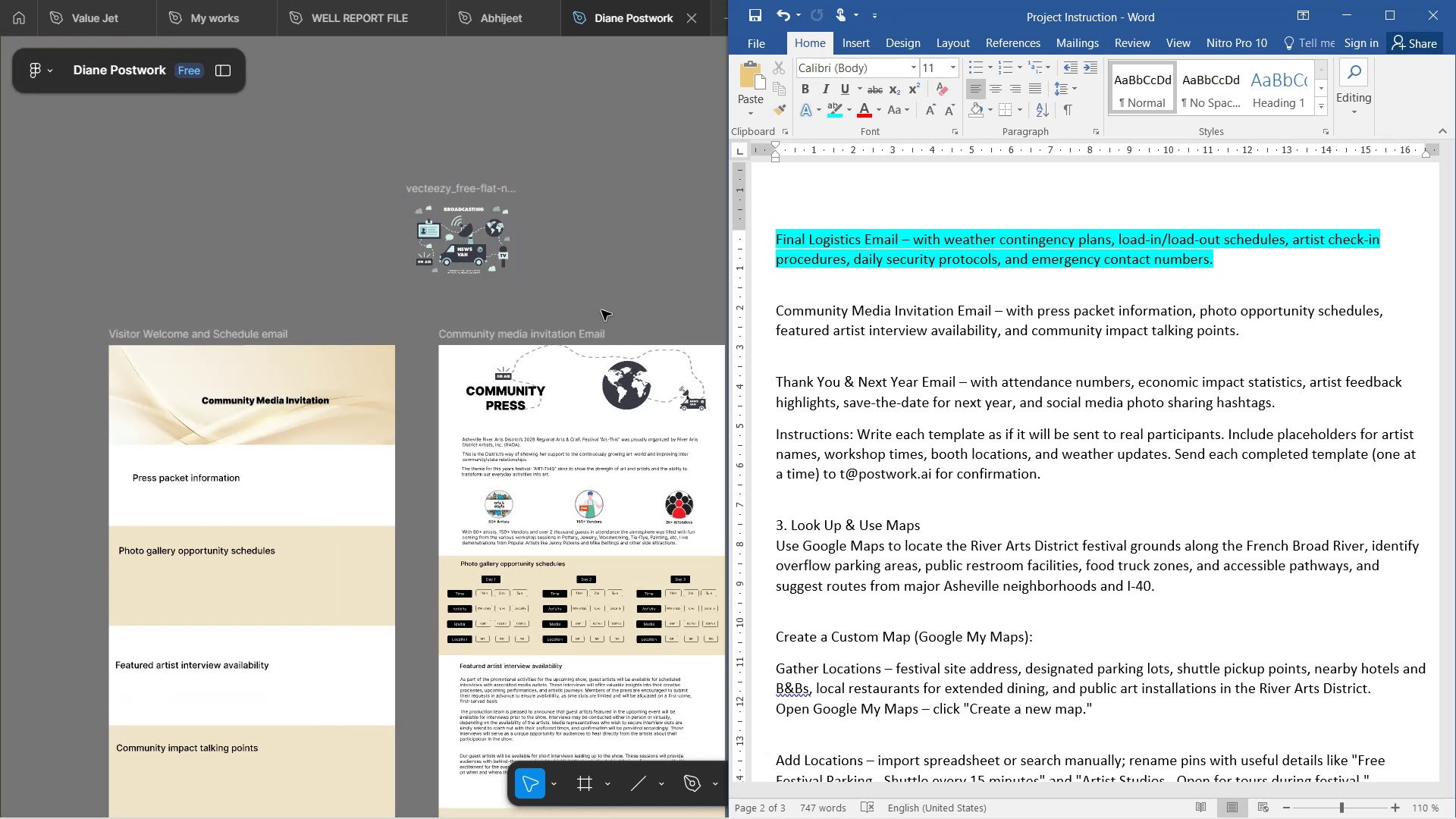 
left_click([601, 310])
 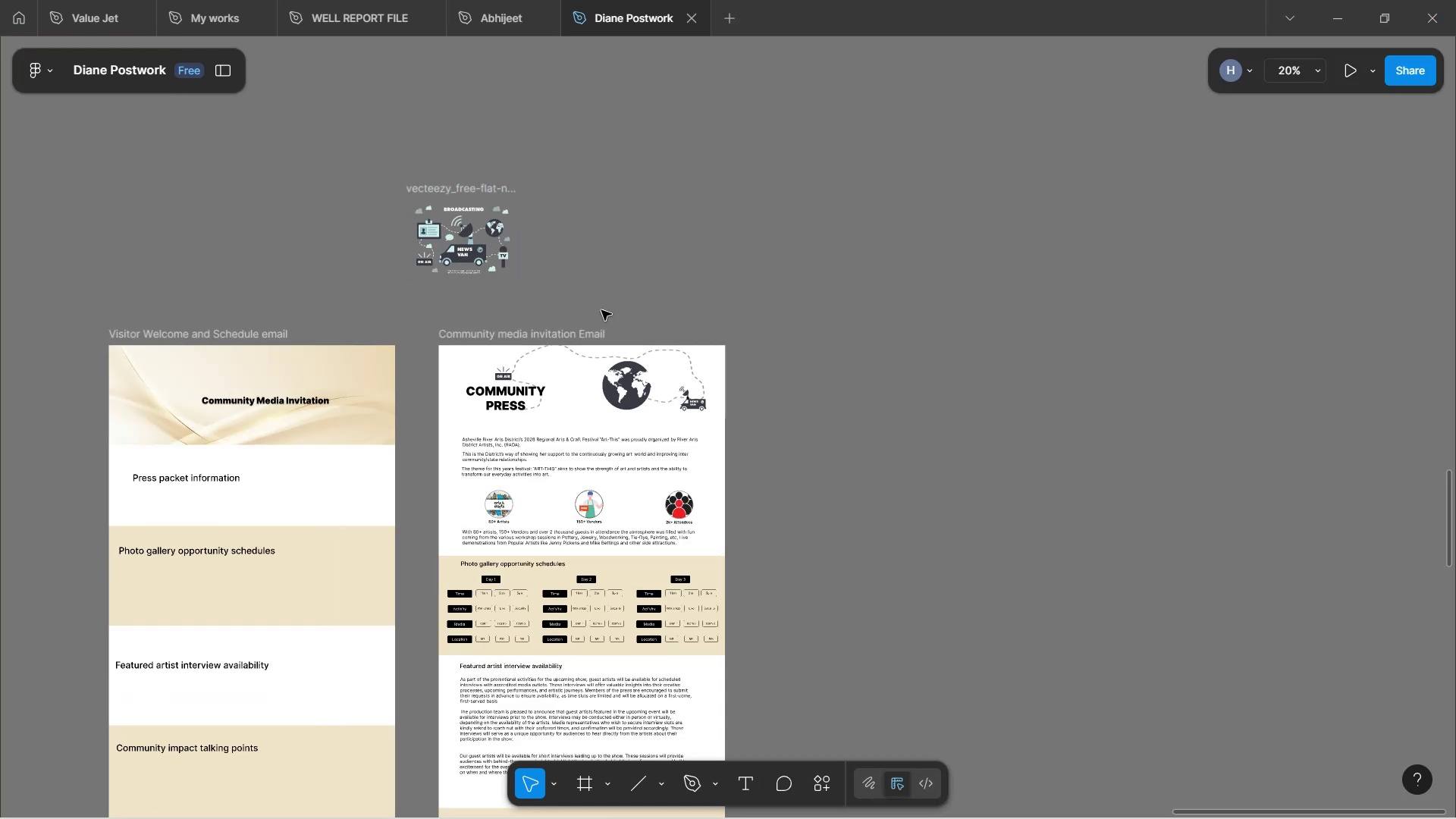 
scroll: coordinate [566, 331], scroll_direction: down, amount: 13.0
 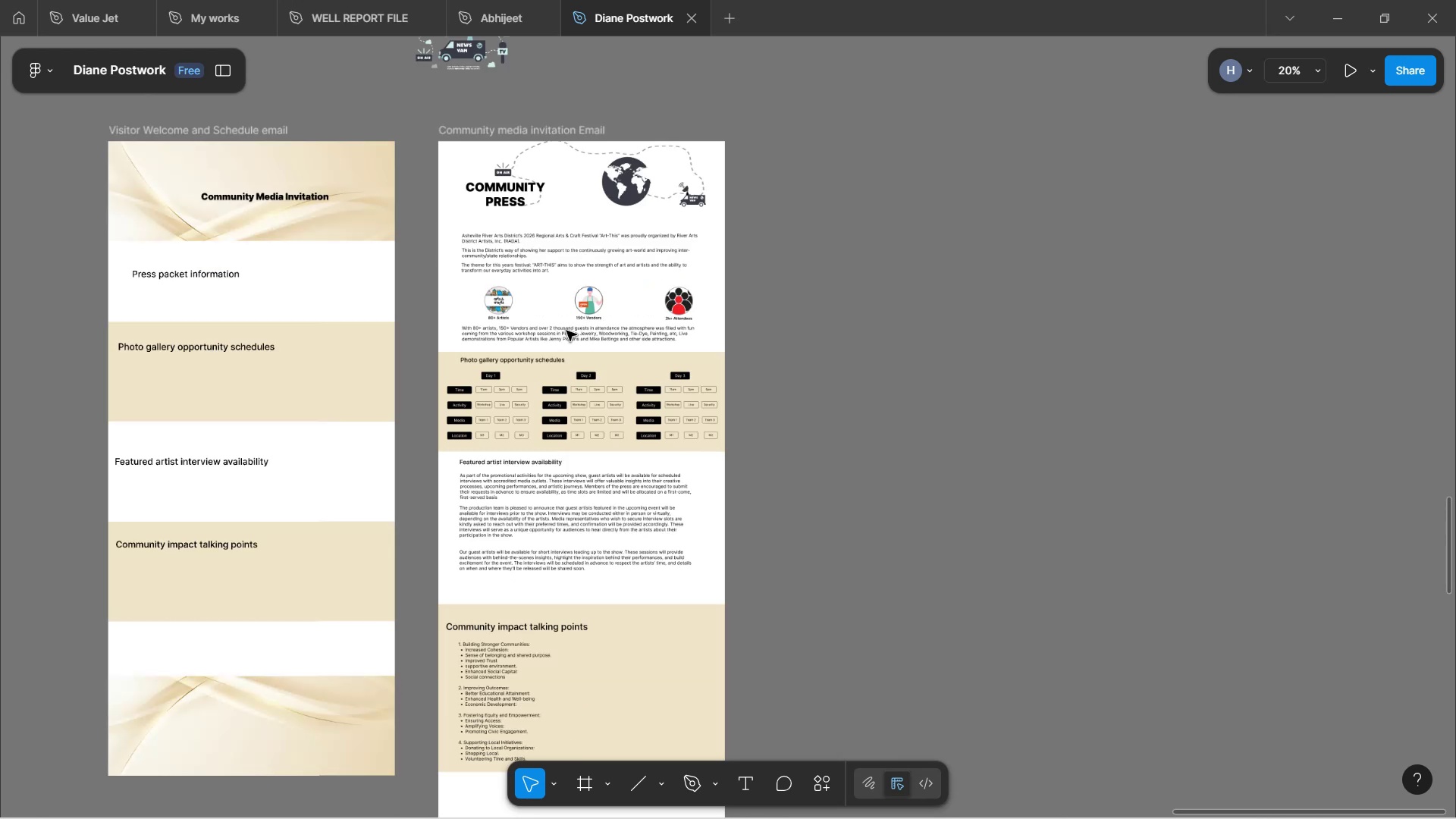 
scroll: coordinate [566, 331], scroll_direction: up, amount: 4.0
 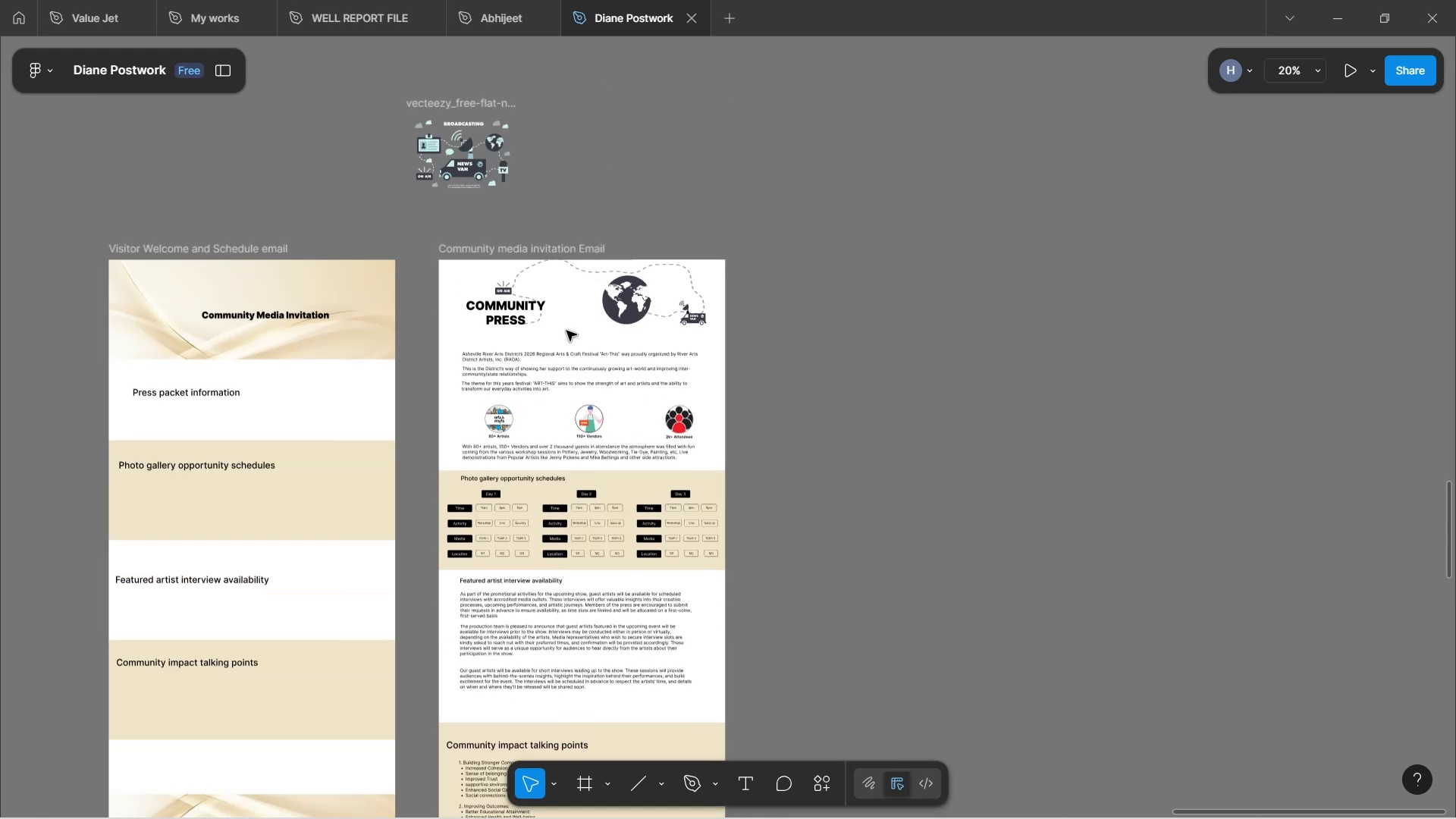 
hold_key(key=ControlLeft, duration=0.7)
scroll: coordinate [566, 331], scroll_direction: down, amount: 4.0
 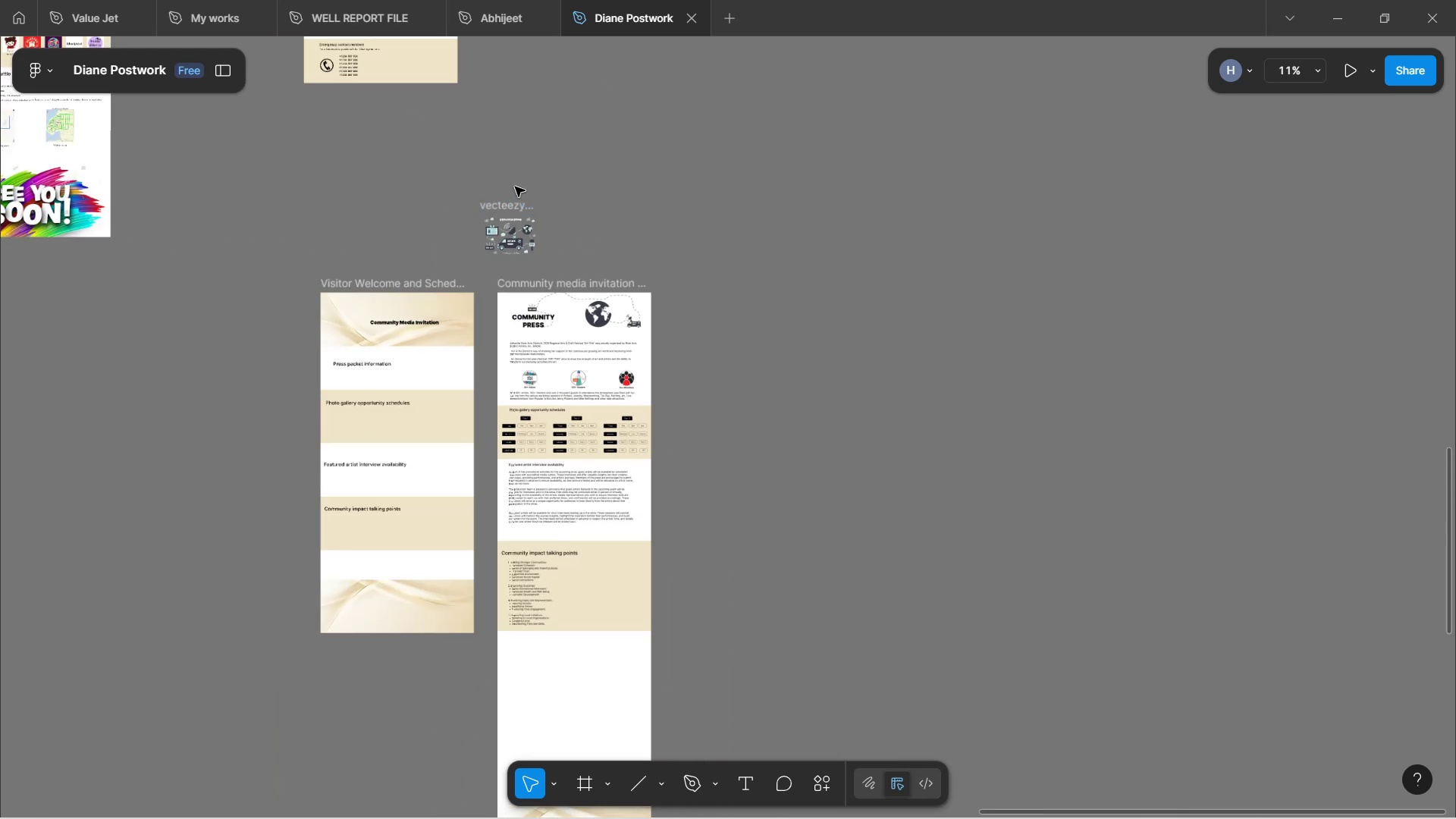 
left_click_drag(start_coordinate=[508, 206], to_coordinate=[20, 339])
 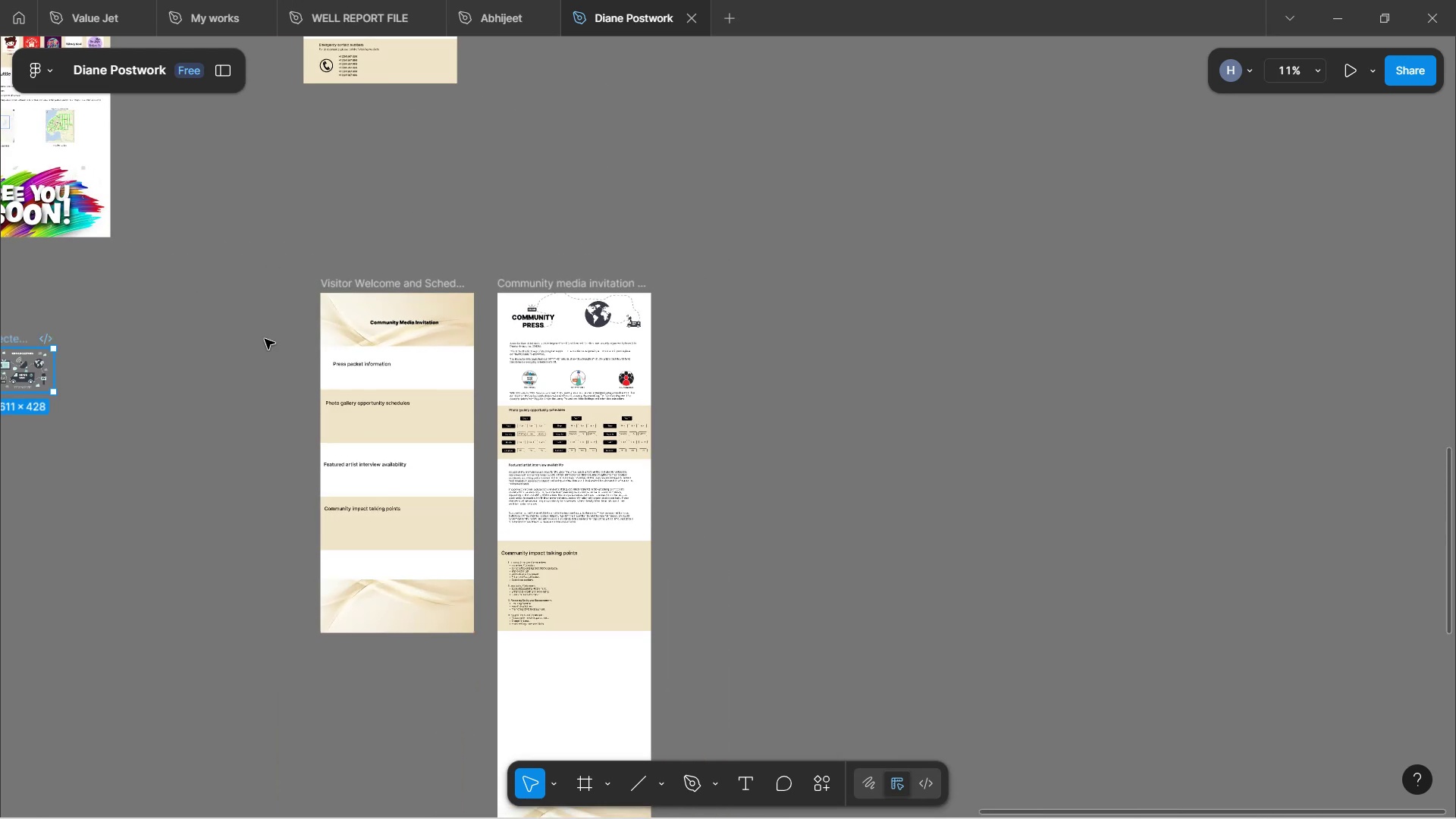 
hold_key(key=ControlLeft, duration=1.49)
scroll: coordinate [295, 362], scroll_direction: down, amount: 7.0
 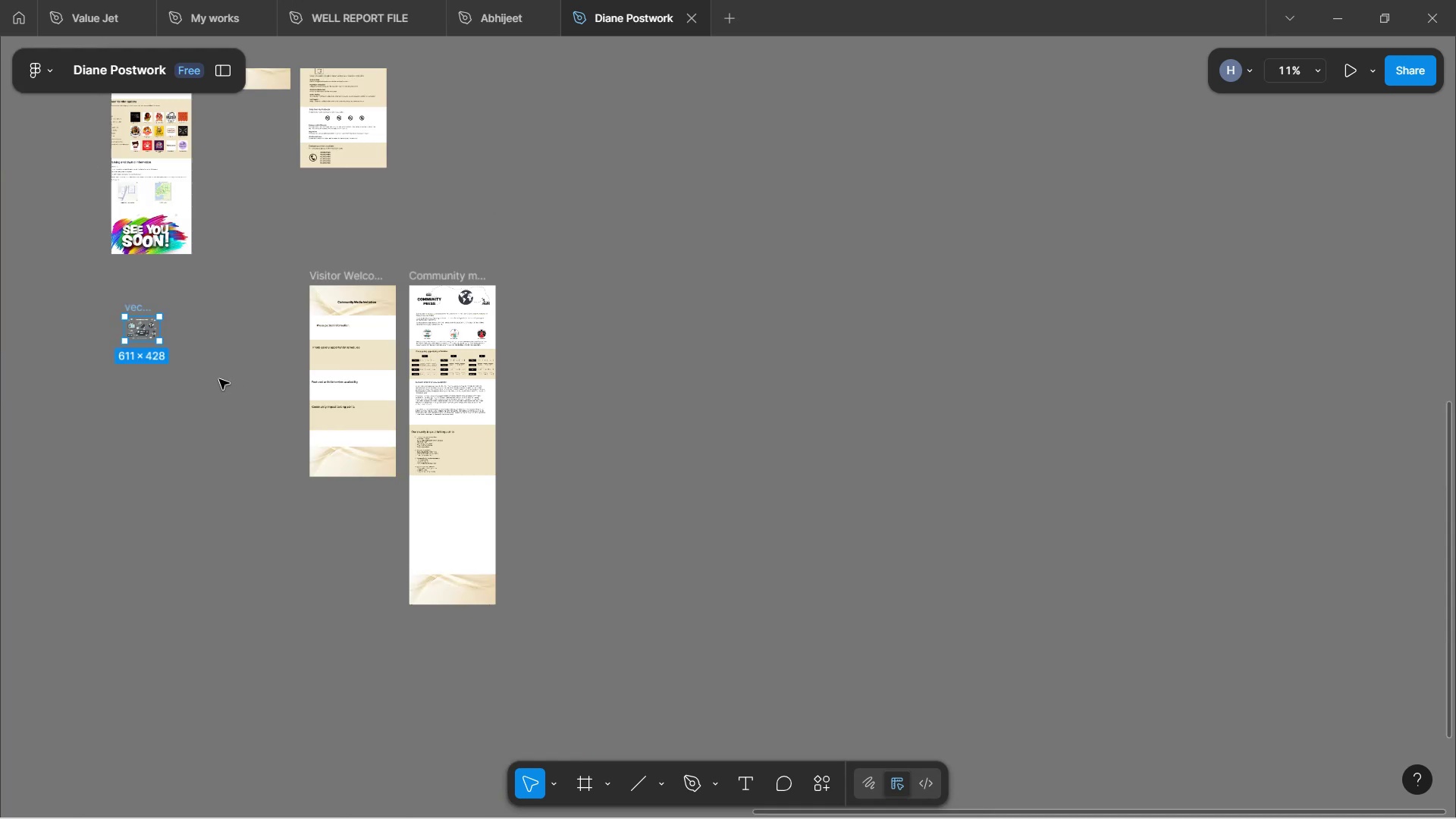 
hold_key(key=ShiftLeft, duration=1.52)
scroll: coordinate [177, 398], scroll_direction: up, amount: 4.0
 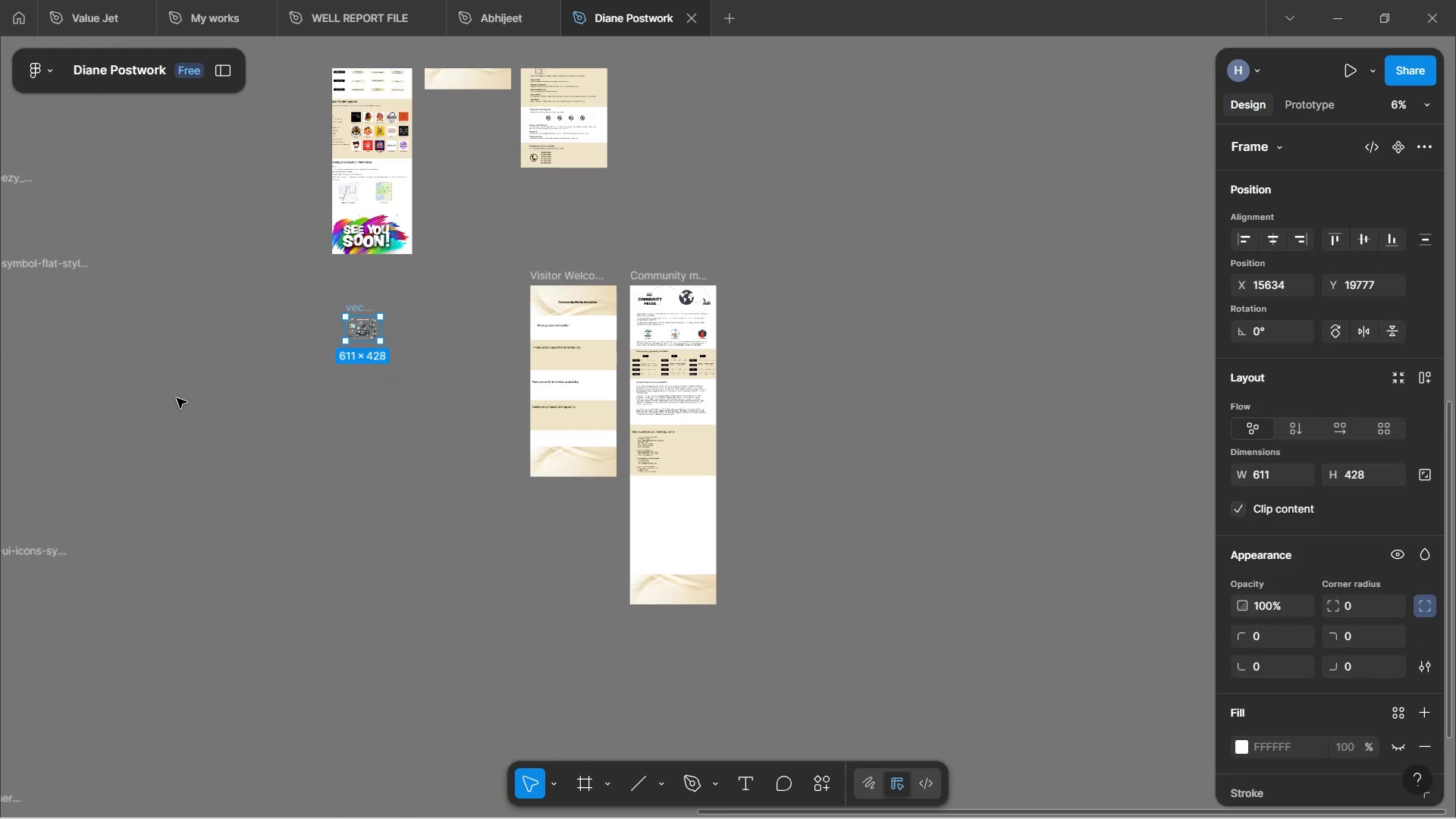 
hold_key(key=ShiftLeft, duration=0.59)
 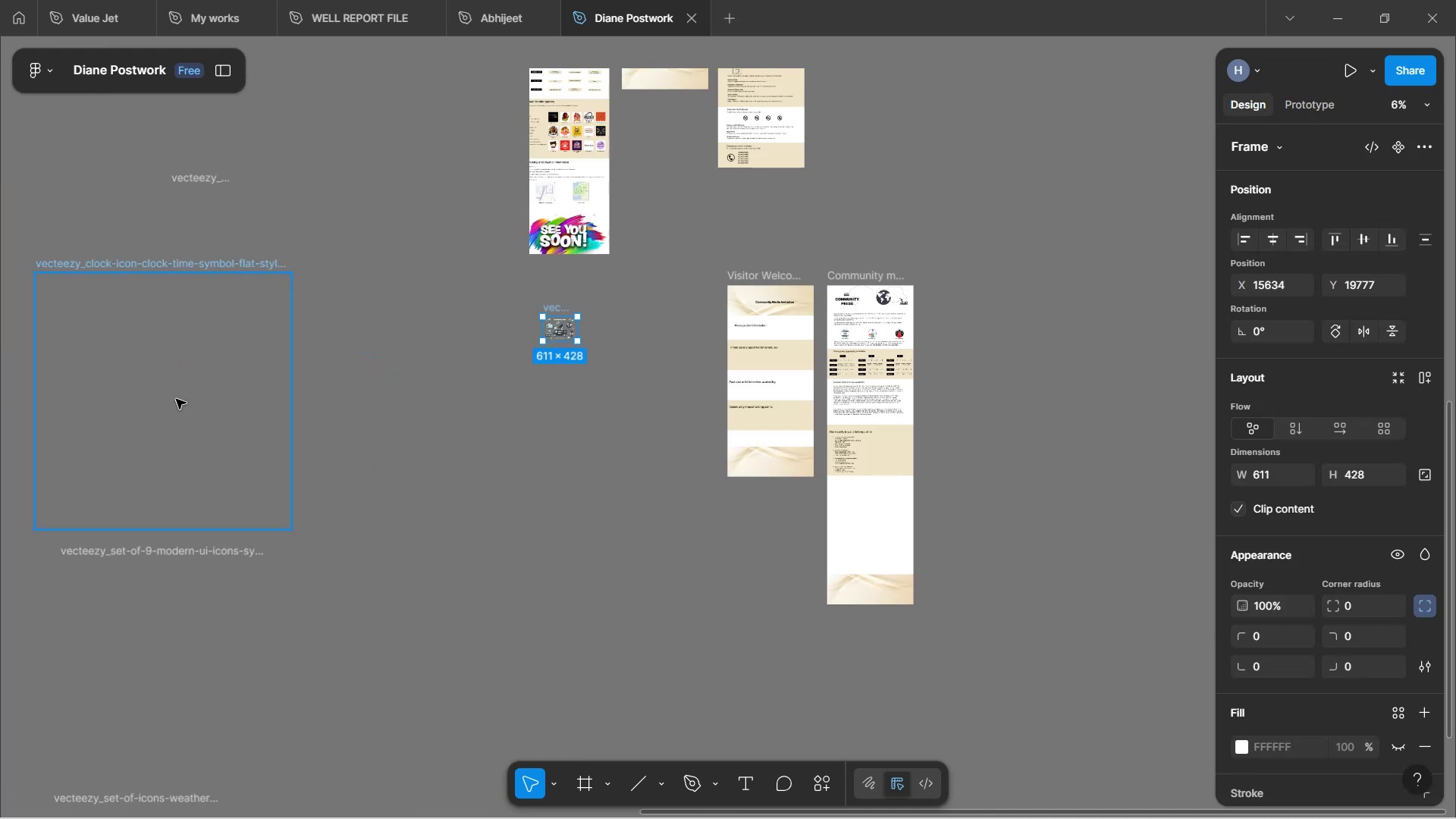 
hold_key(key=ControlLeft, duration=1.11)
scroll: coordinate [174, 399], scroll_direction: down, amount: 2.0
 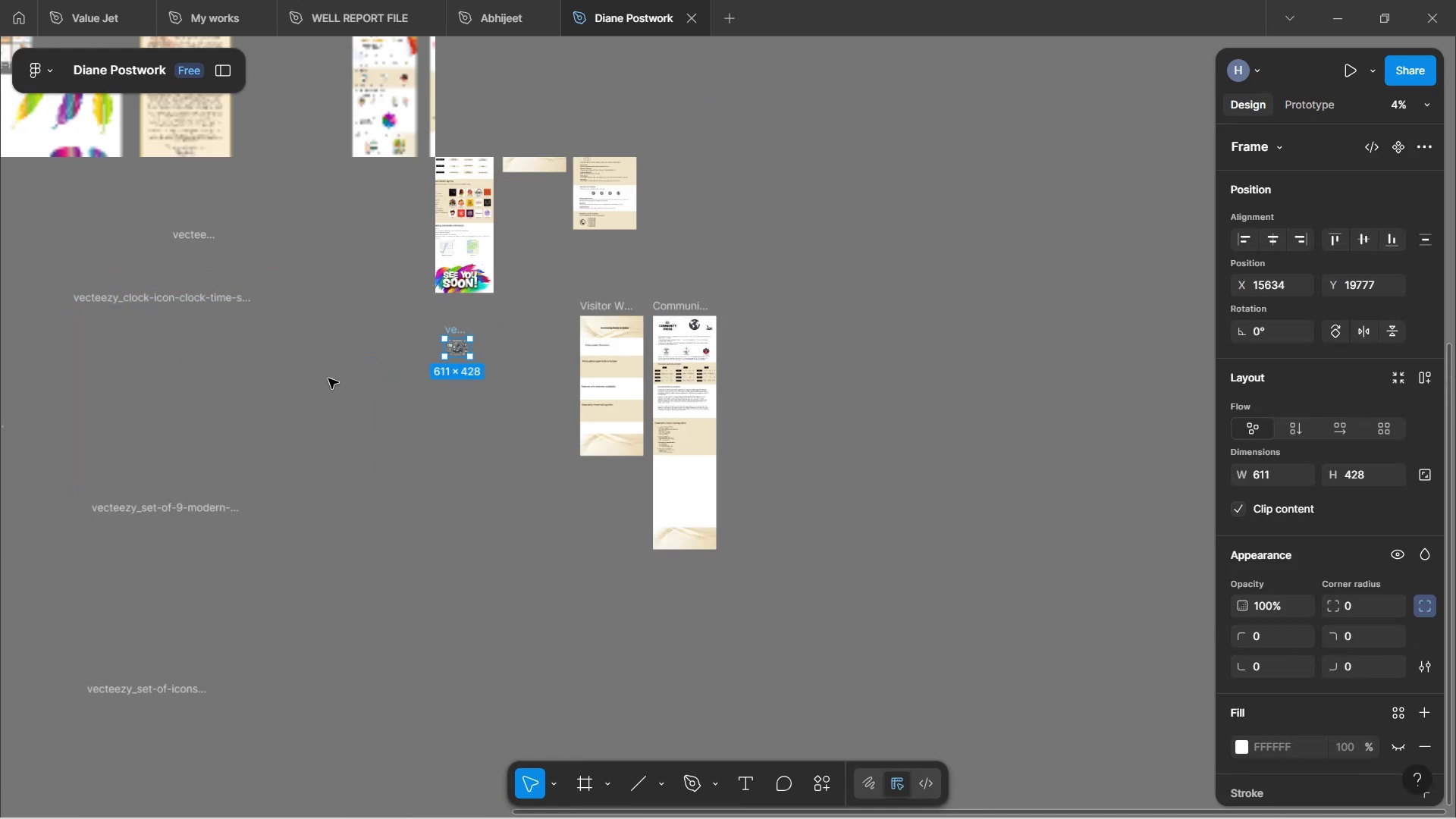 
mouse_move([208, 281])
 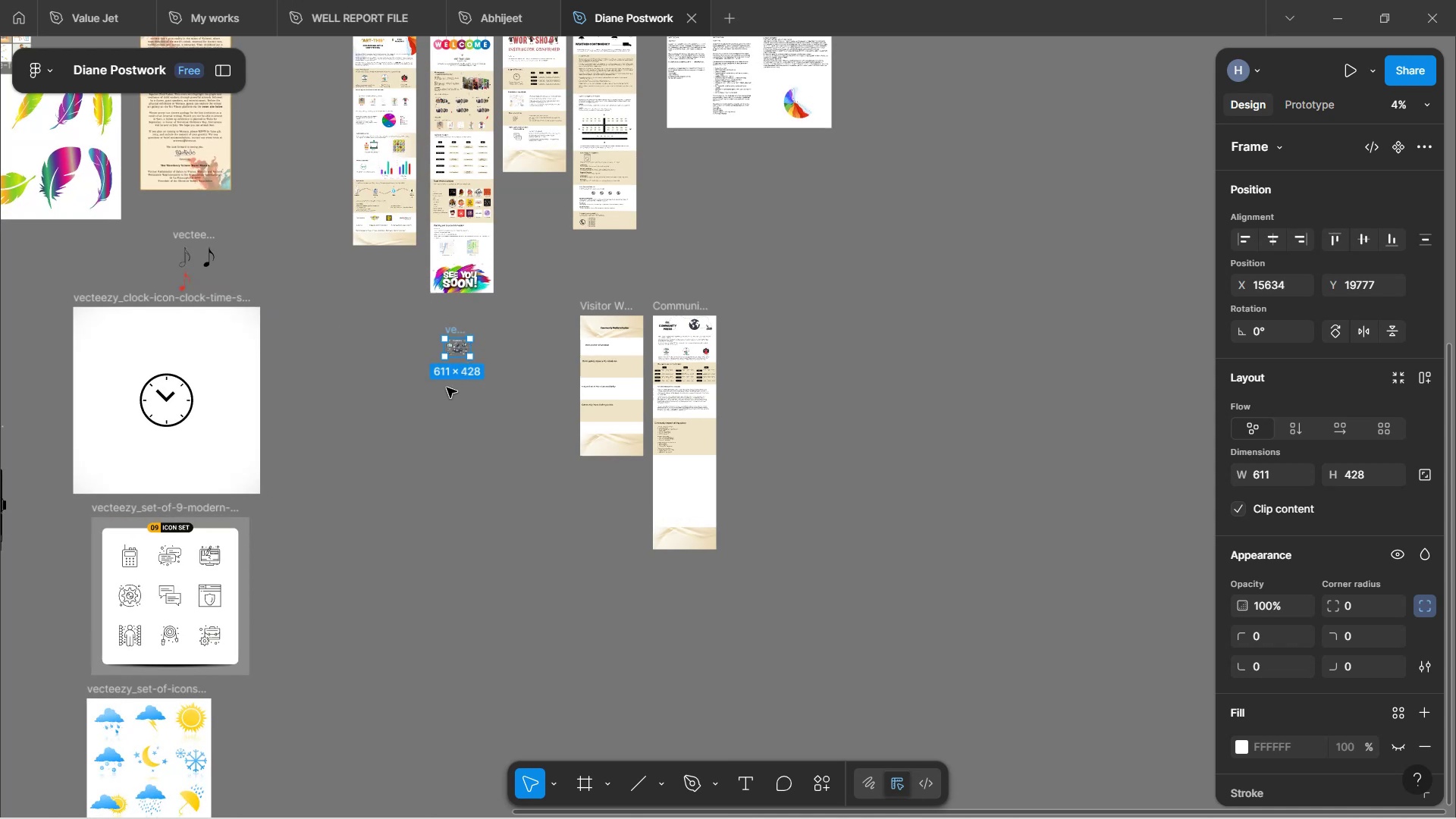 
wait(11.06)
 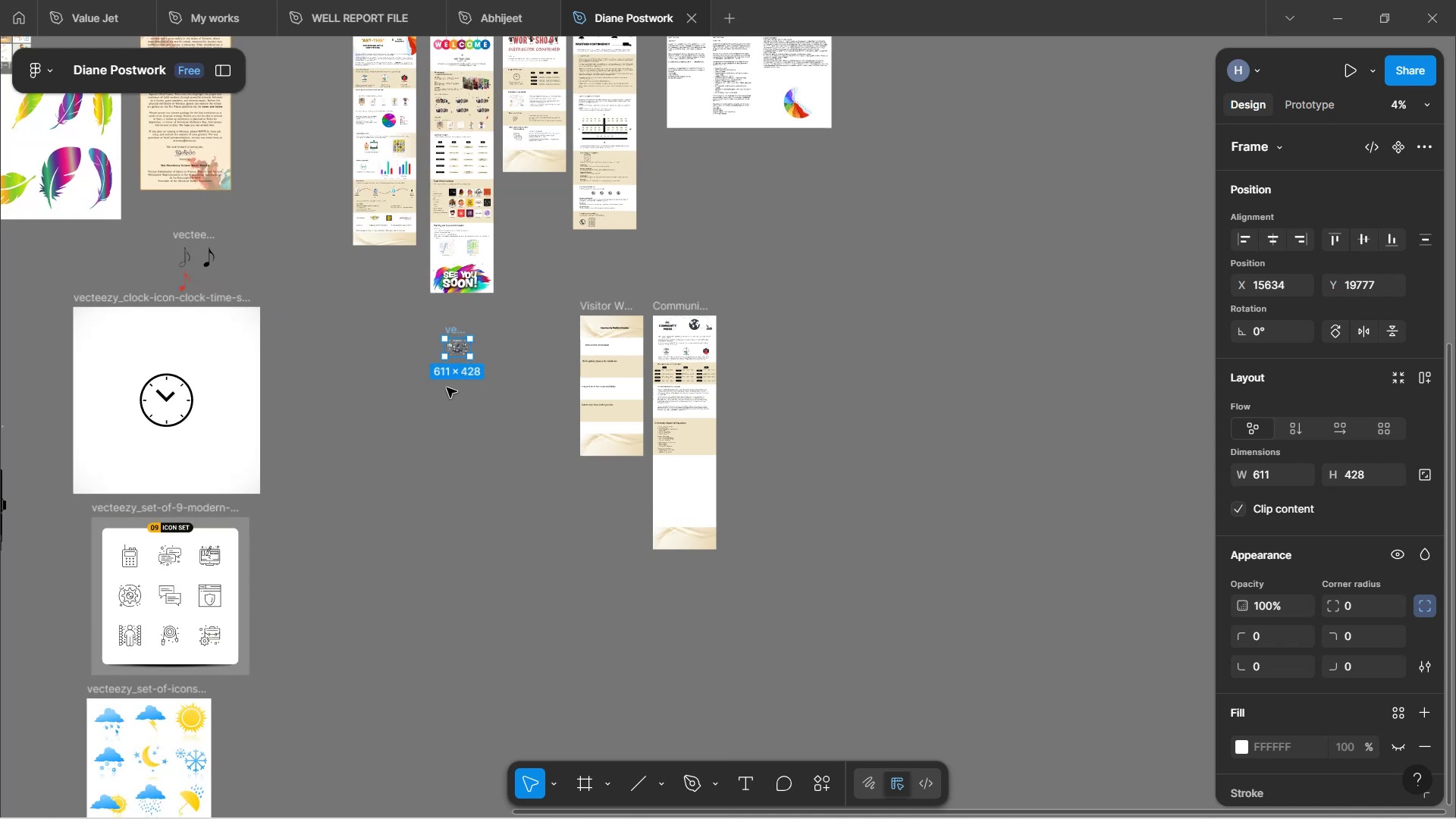 
left_click_drag(start_coordinate=[463, 331], to_coordinate=[285, 707])
 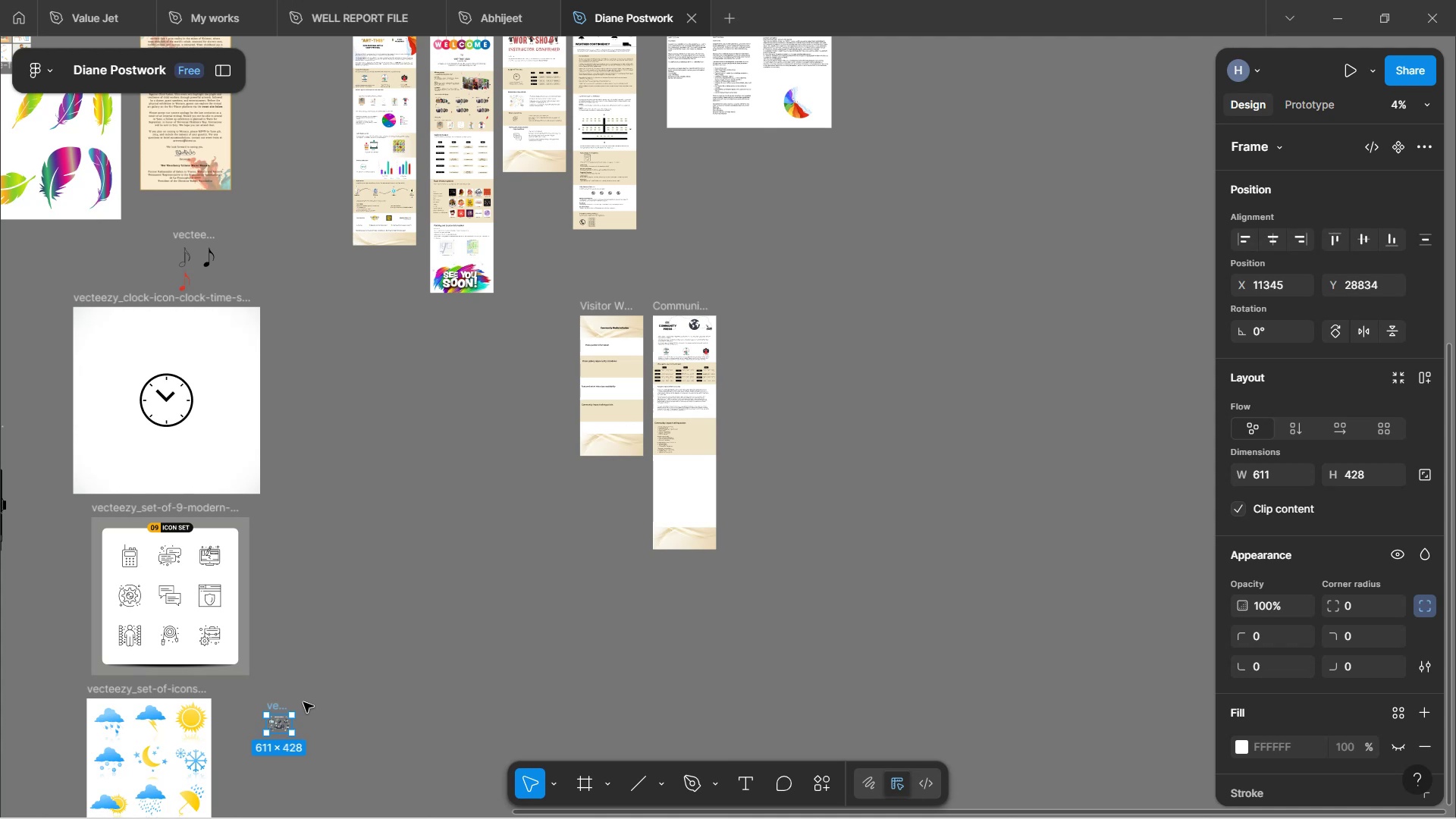 
wait(7.19)
 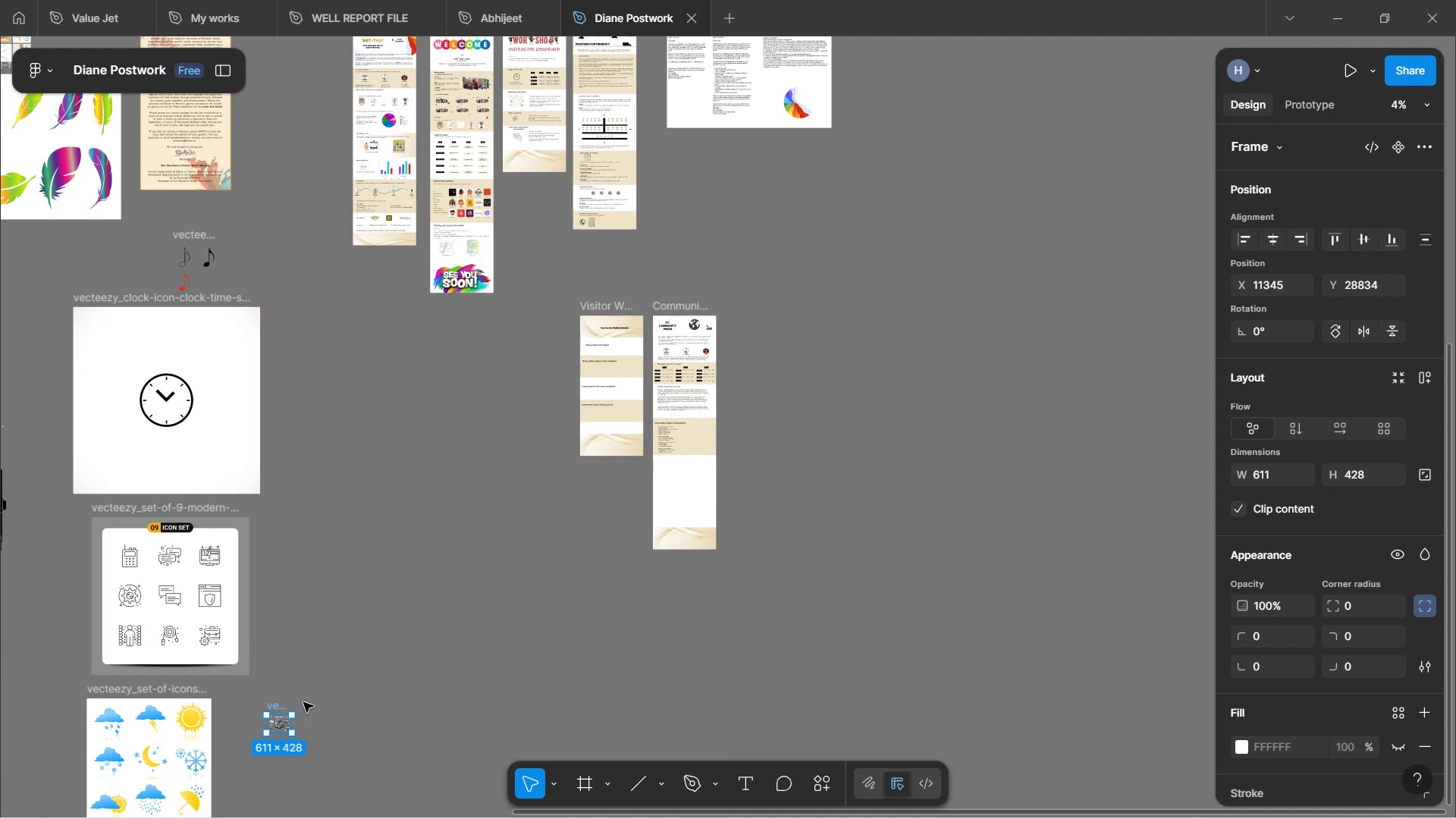 
left_click([435, 587])
 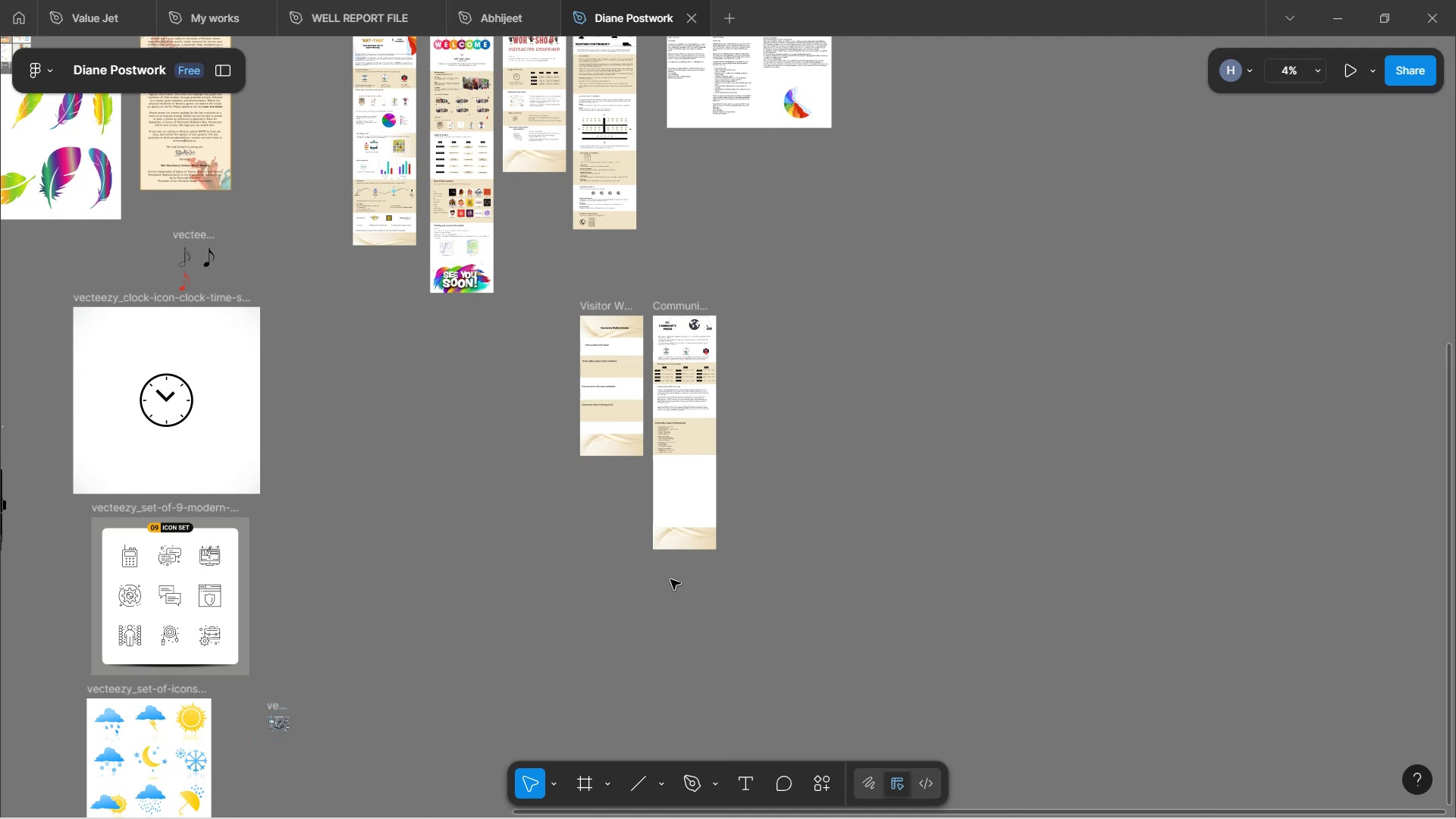 
hold_key(key=ShiftLeft, duration=1.43)
scroll: coordinate [698, 447], scroll_direction: up, amount: 4.0
 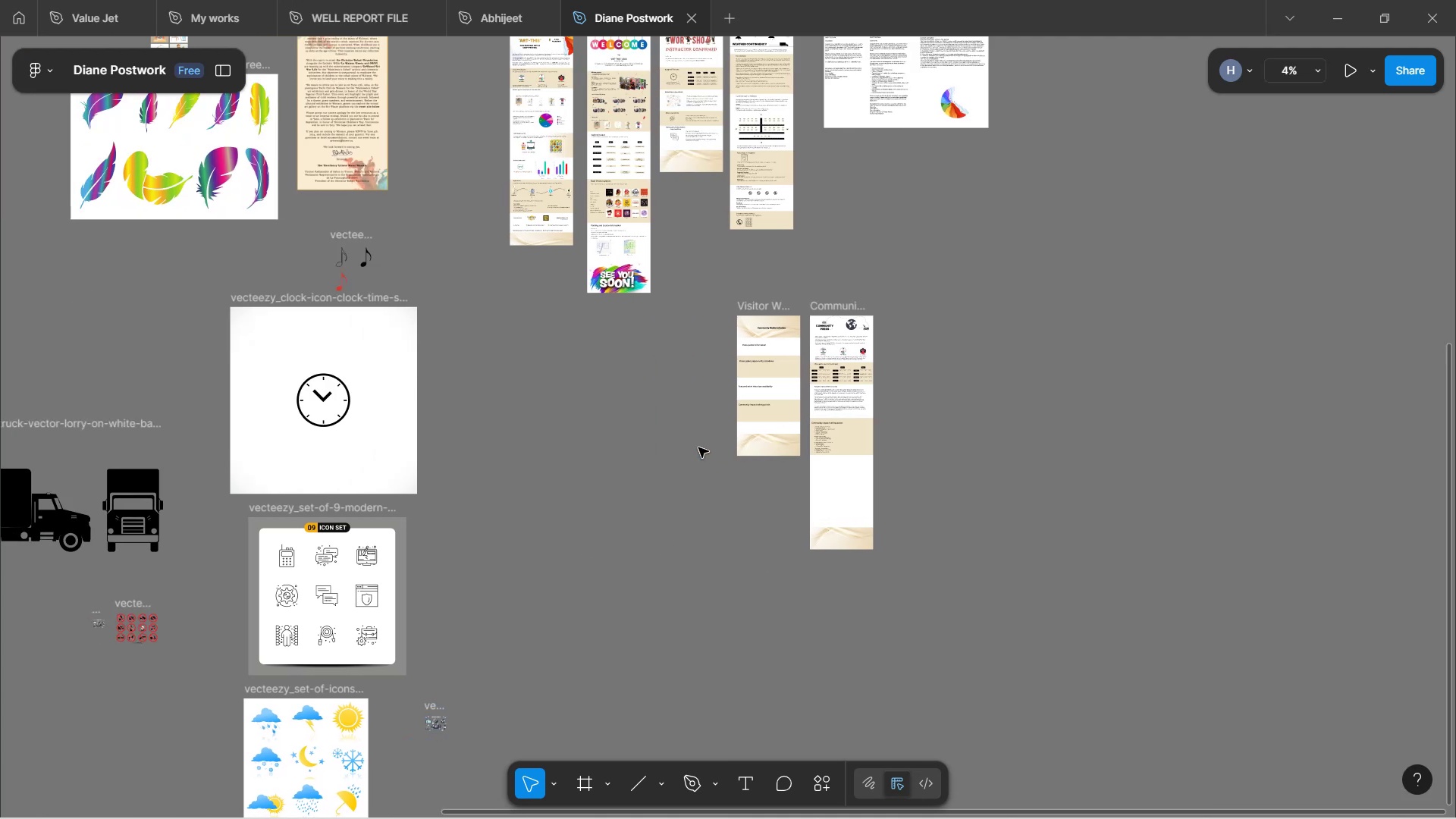 
hold_key(key=ShiftLeft, duration=1.45)
scroll: coordinate [854, 453], scroll_direction: up, amount: 4.0
 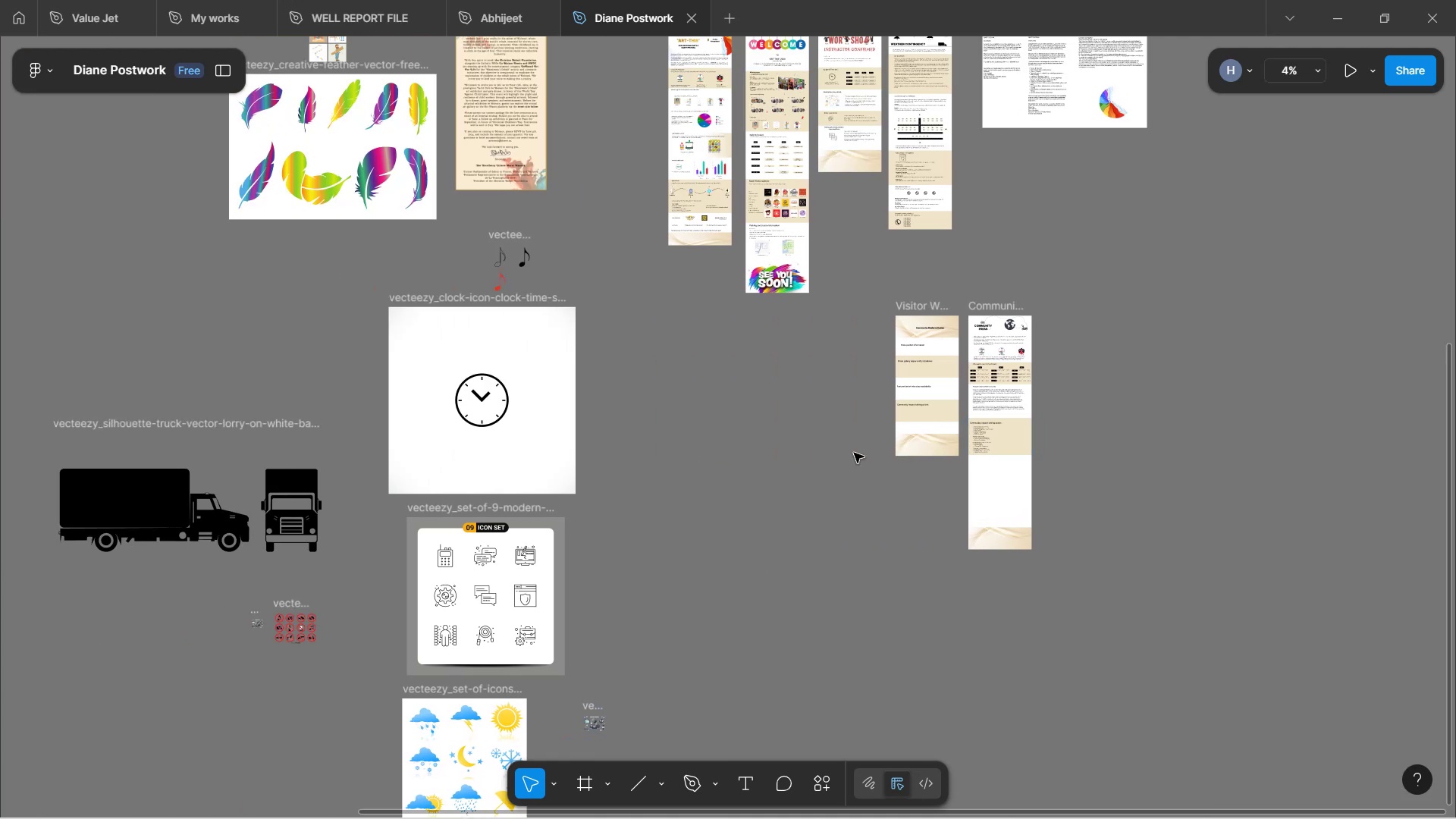 
scroll: coordinate [842, 455], scroll_direction: down, amount: 9.0
 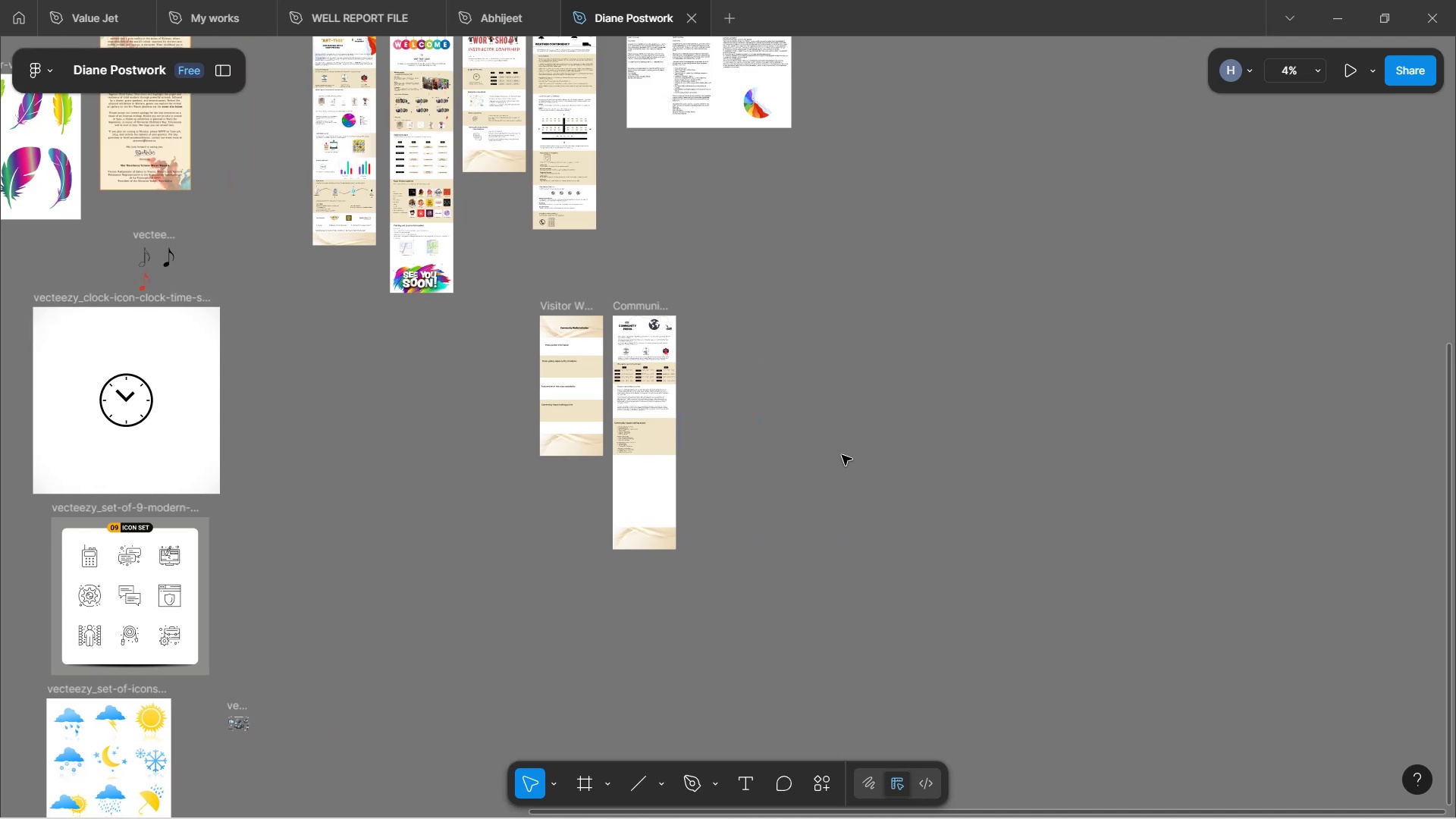 
hold_key(key=ControlLeft, duration=1.51)
scroll: coordinate [662, 424], scroll_direction: up, amount: 7.0
 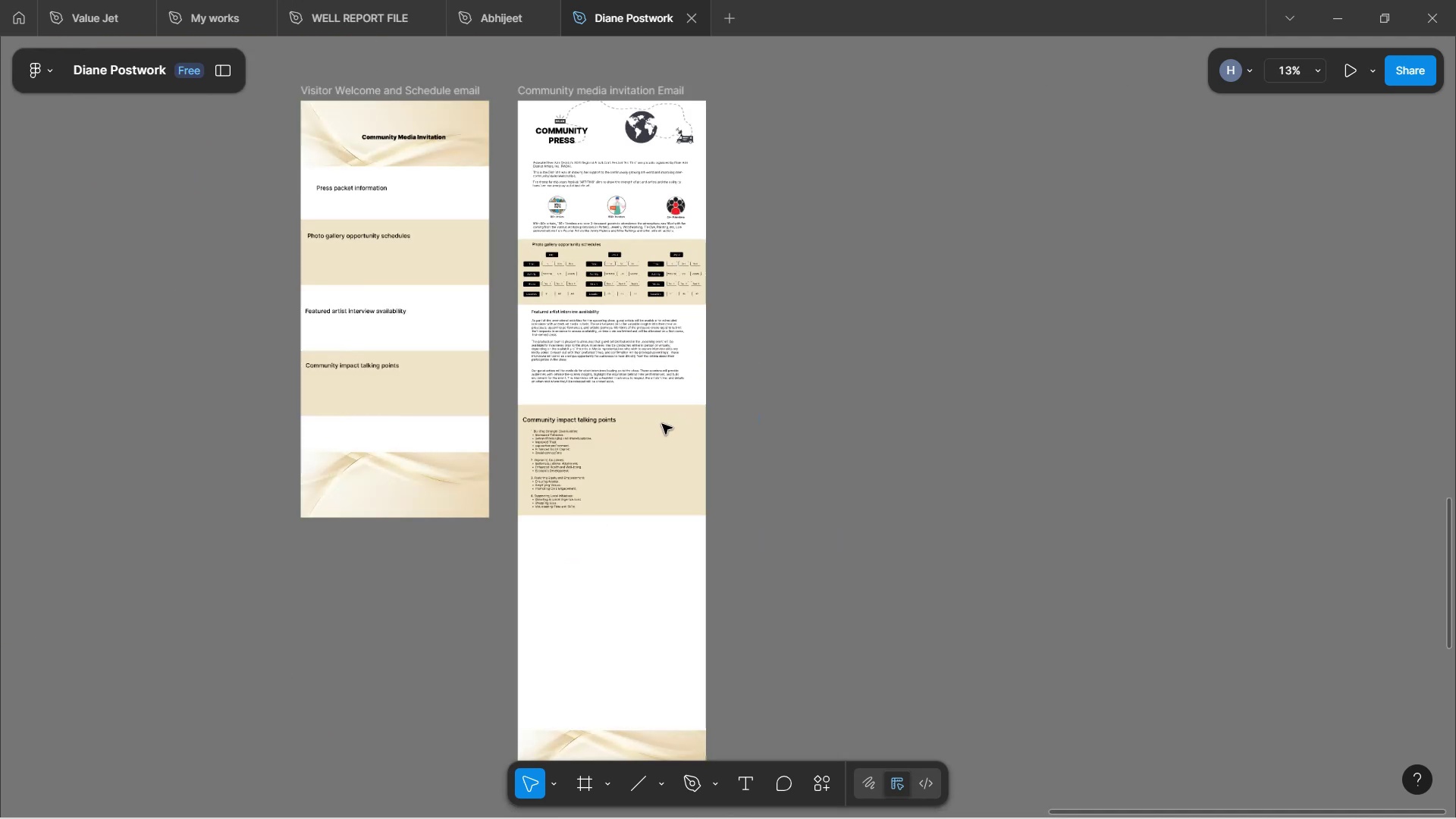 
hold_key(key=ControlLeft, duration=0.46)
 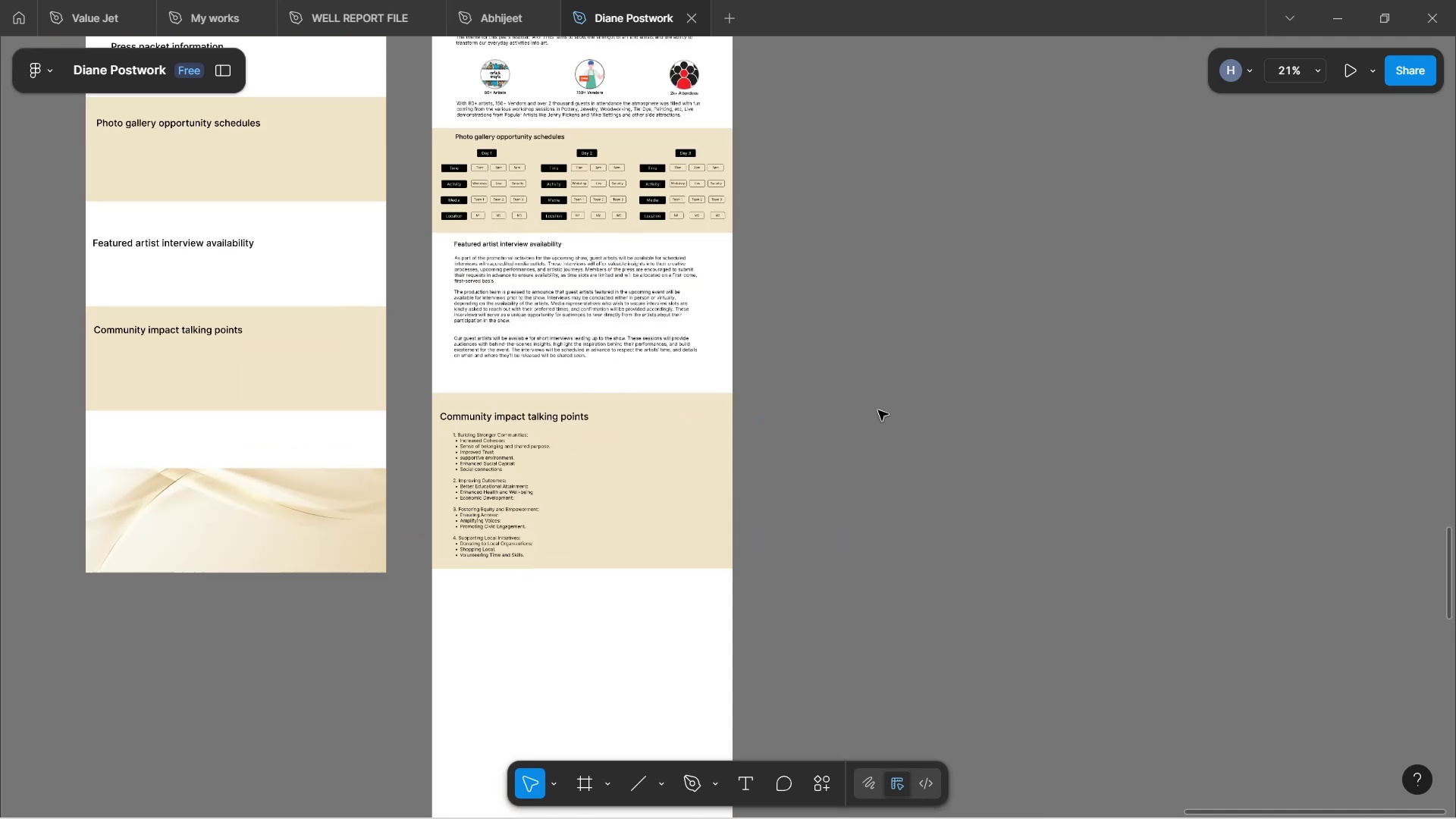 
scroll: coordinate [849, 432], scroll_direction: up, amount: 3.0
 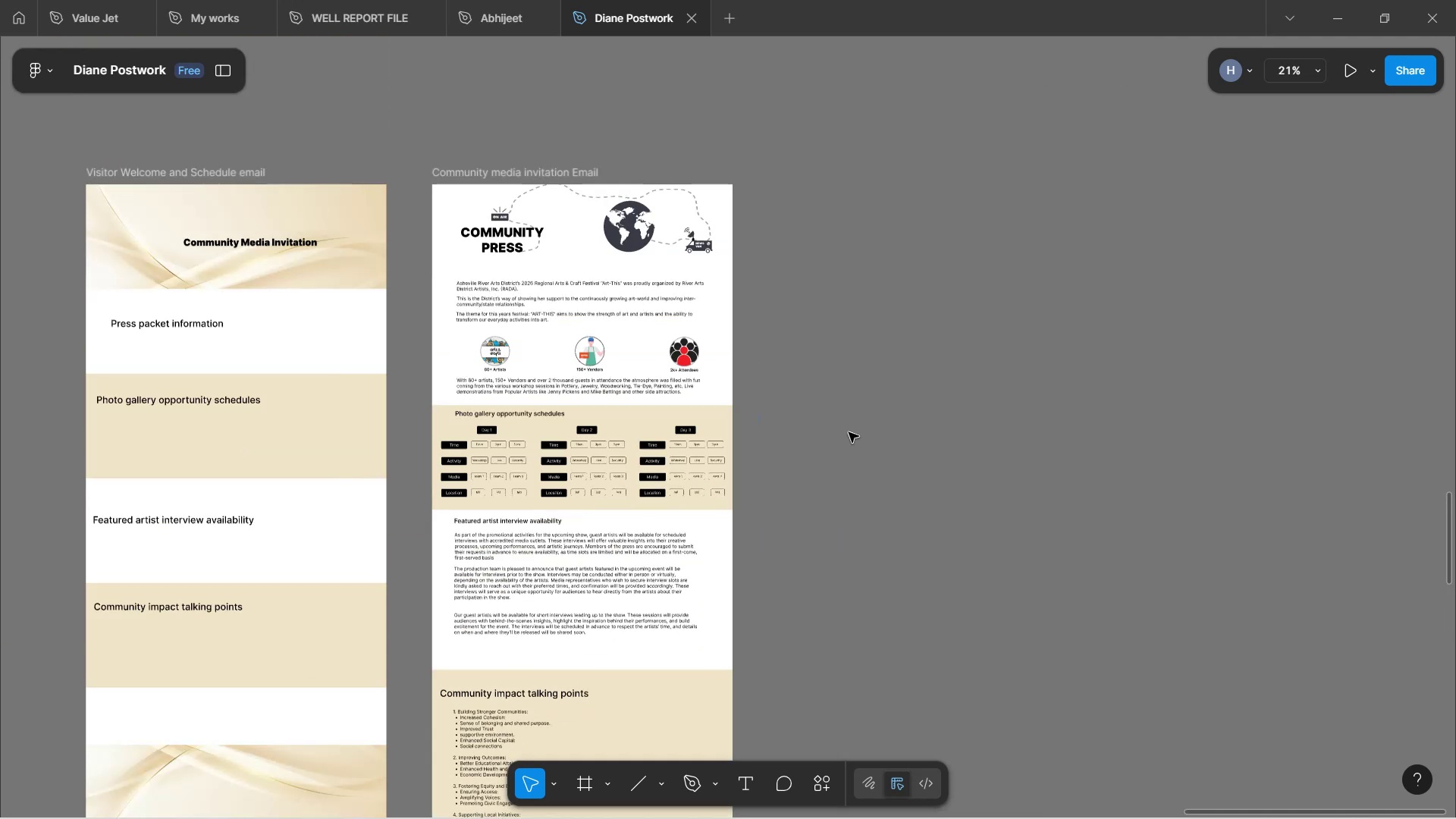 
hold_key(key=ControlLeft, duration=0.5)
scroll: coordinate [849, 418], scroll_direction: down, amount: 10.0
 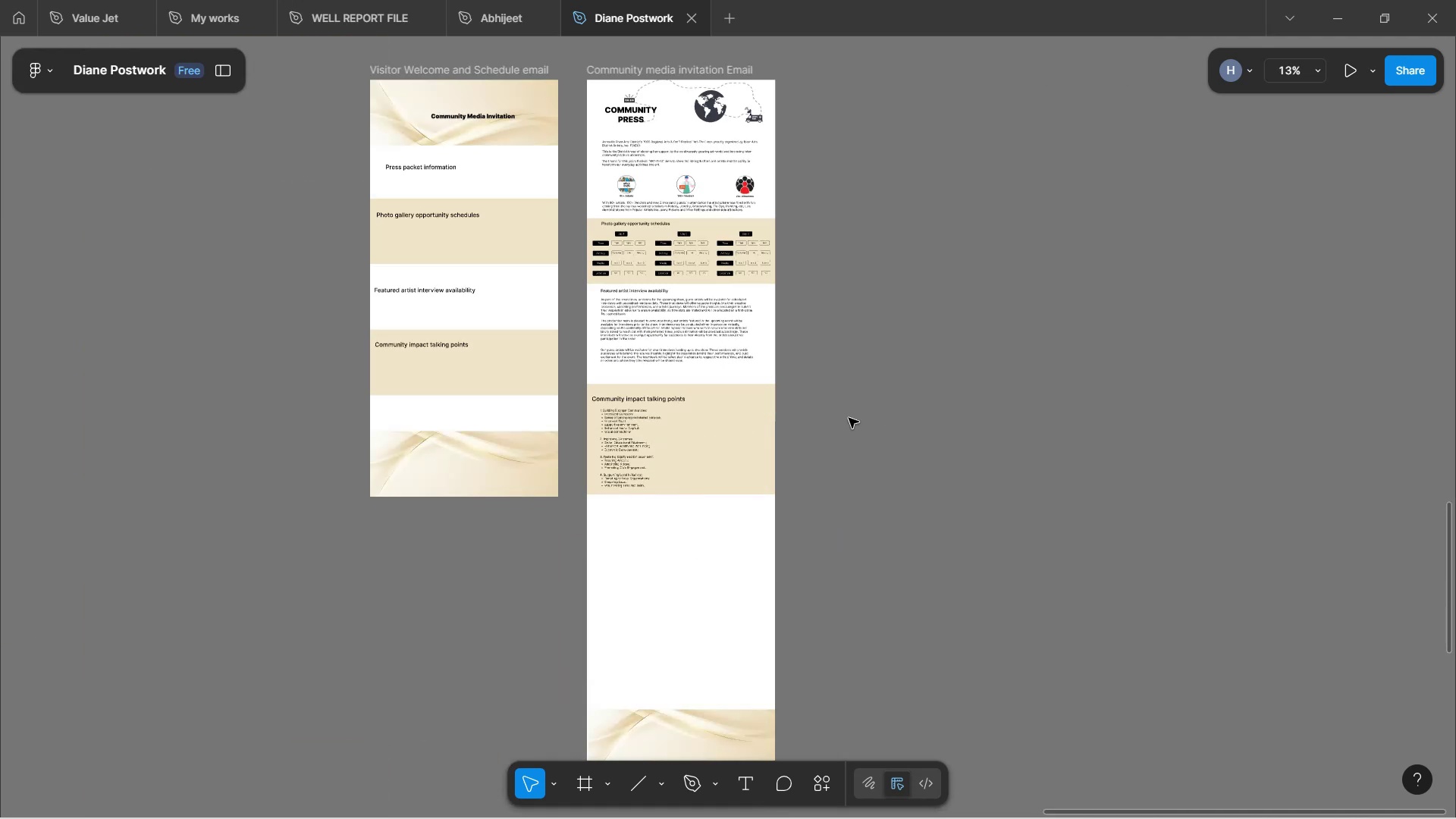 
left_click([736, 653])
 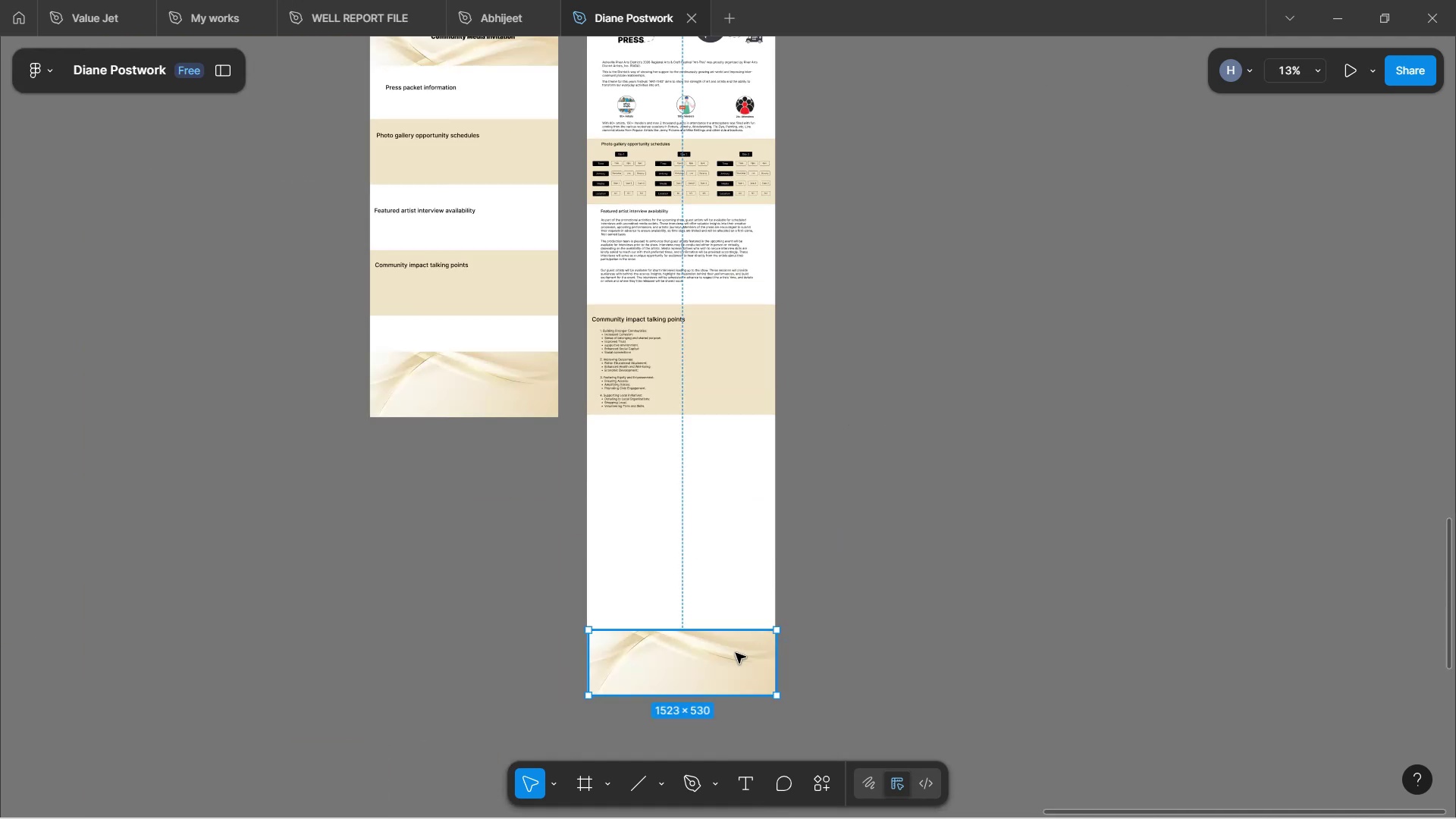 
key(Backspace)
 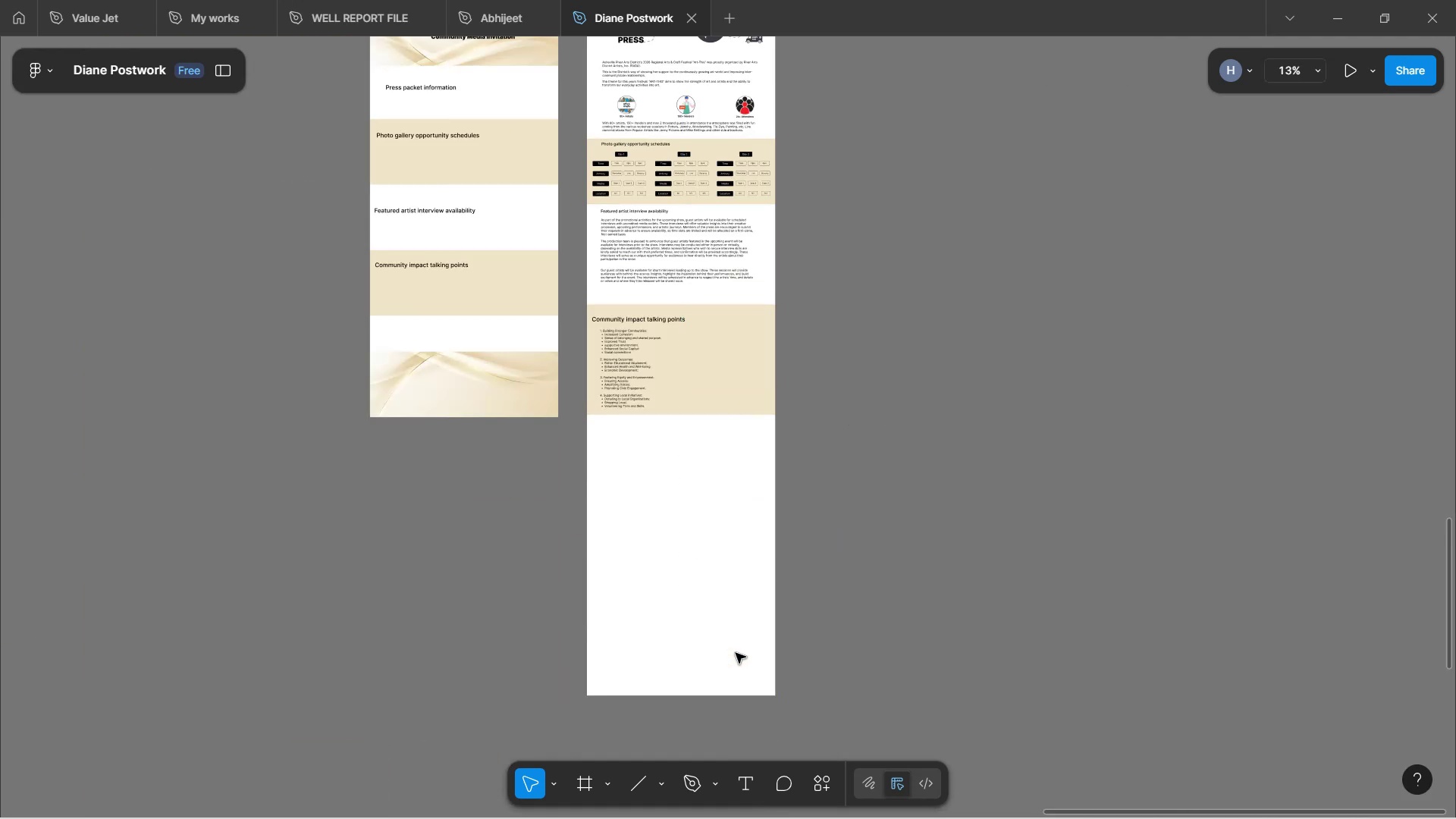 
scroll: coordinate [726, 650], scroll_direction: up, amount: 2.0
 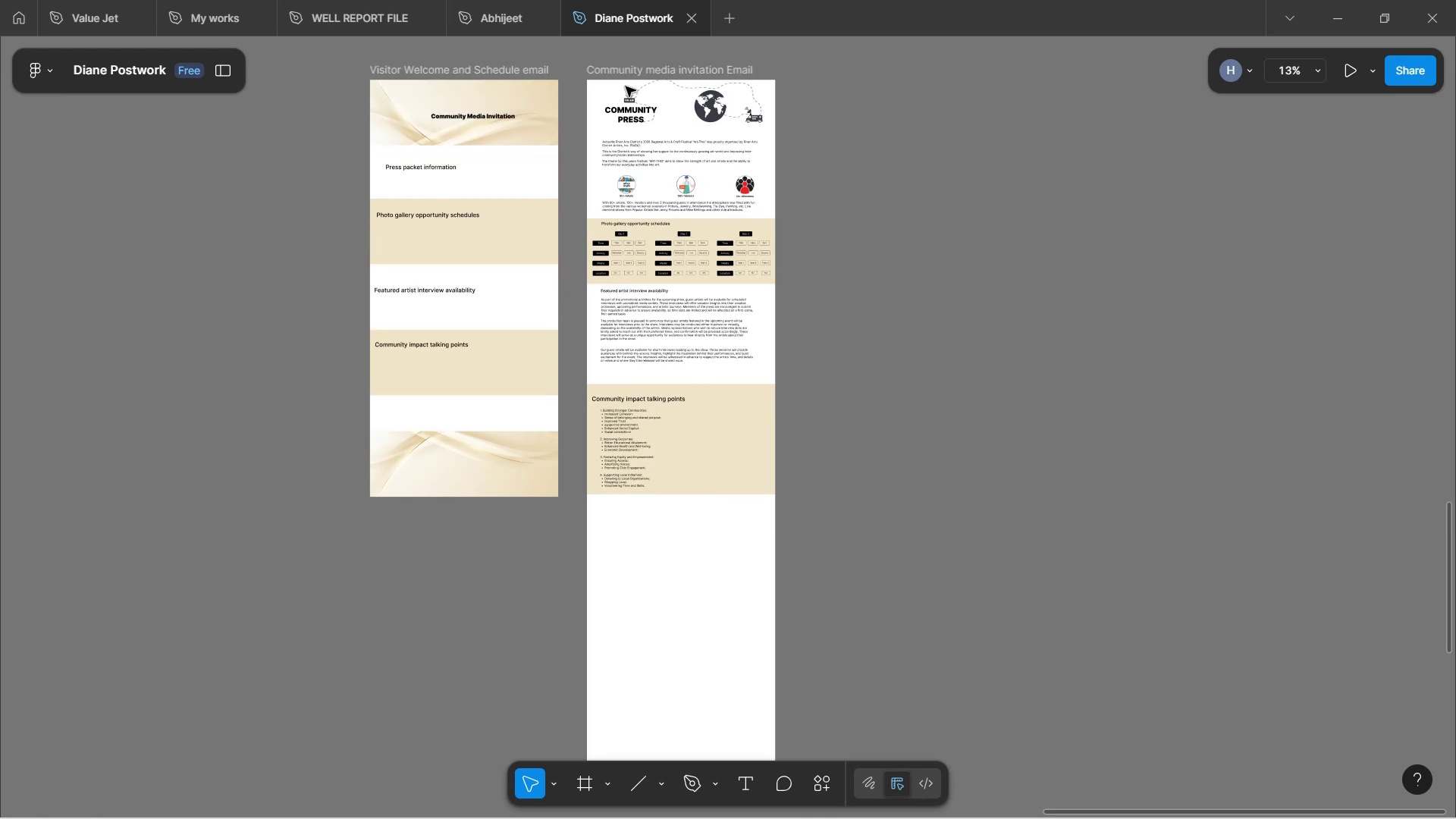 
left_click([633, 76])
 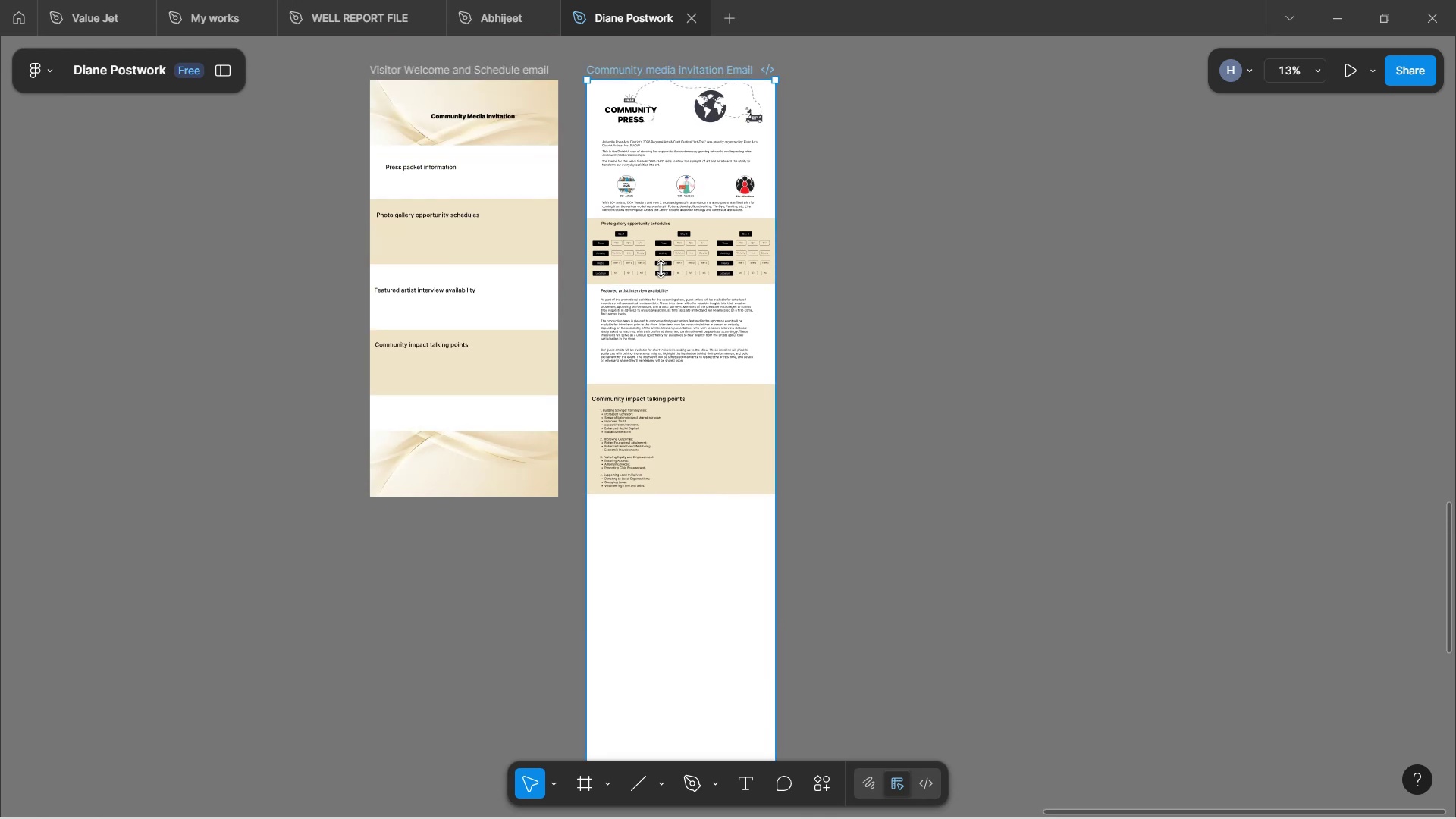 
scroll: coordinate [730, 470], scroll_direction: down, amount: 1.0
 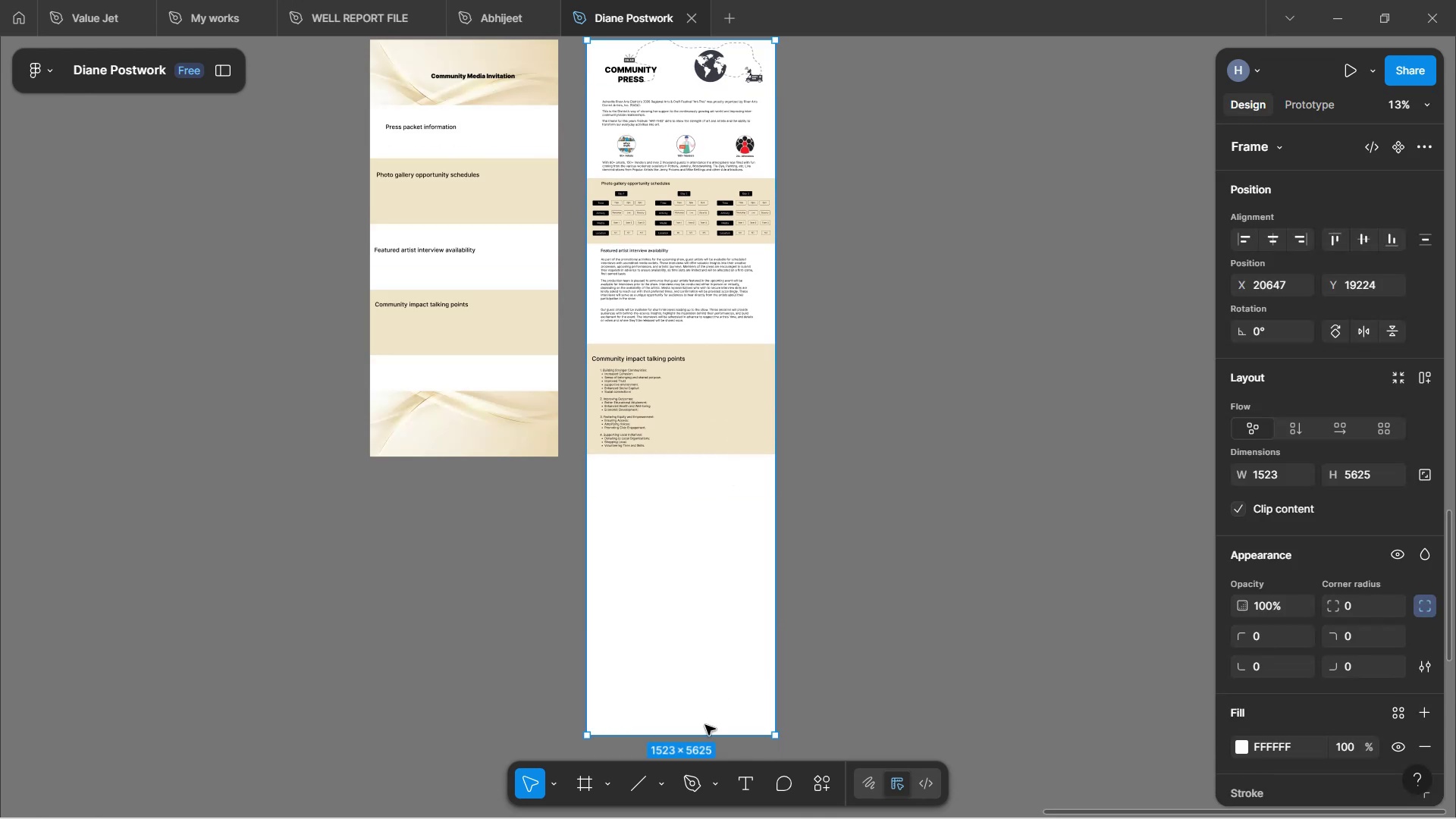 
left_click_drag(start_coordinate=[712, 733], to_coordinate=[714, 419])
 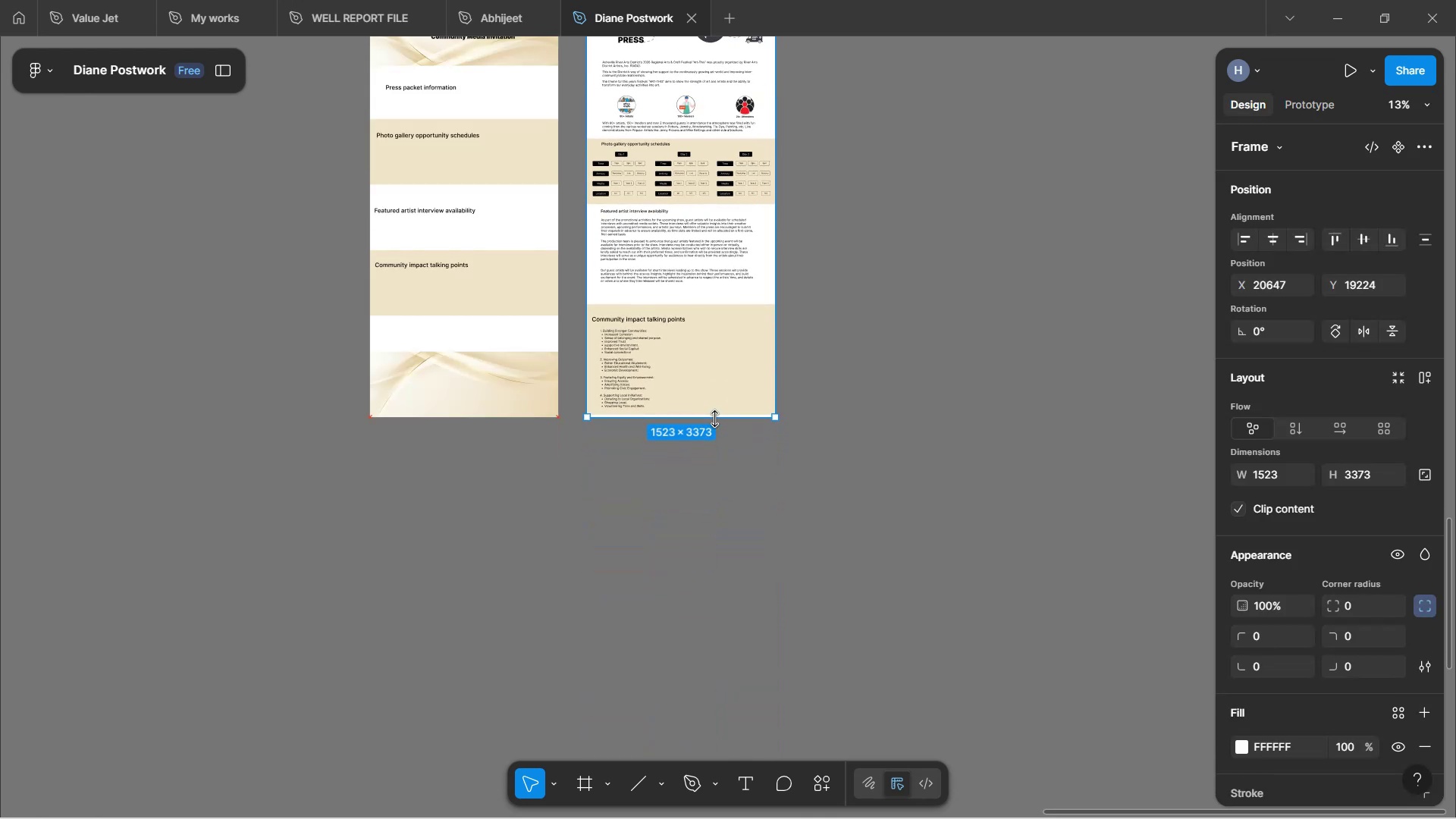 
scroll: coordinate [714, 502], scroll_direction: down, amount: 1.0
 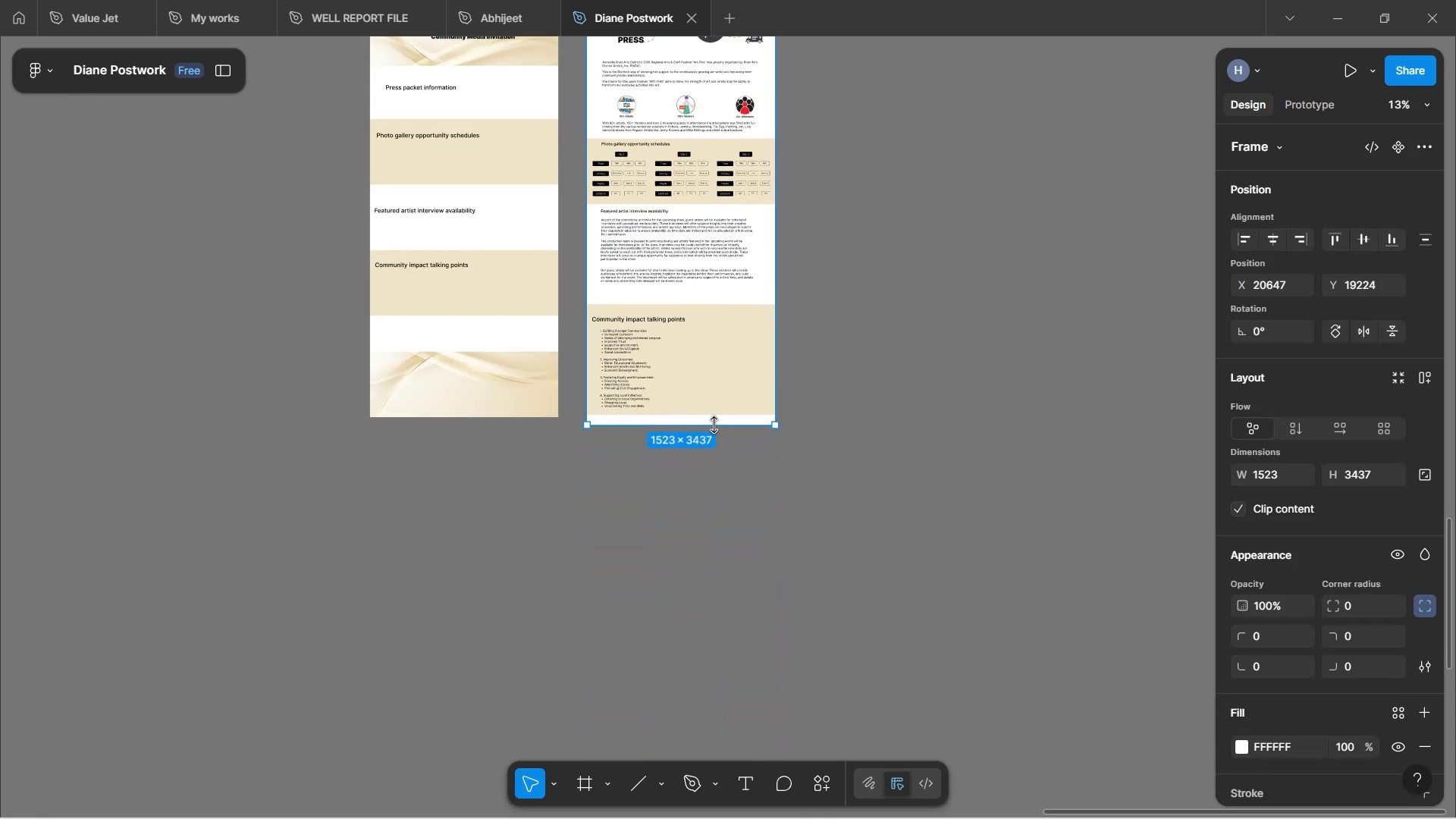 
hold_key(key=ControlLeft, duration=1.54)
scroll: coordinate [714, 419], scroll_direction: up, amount: 7.0
 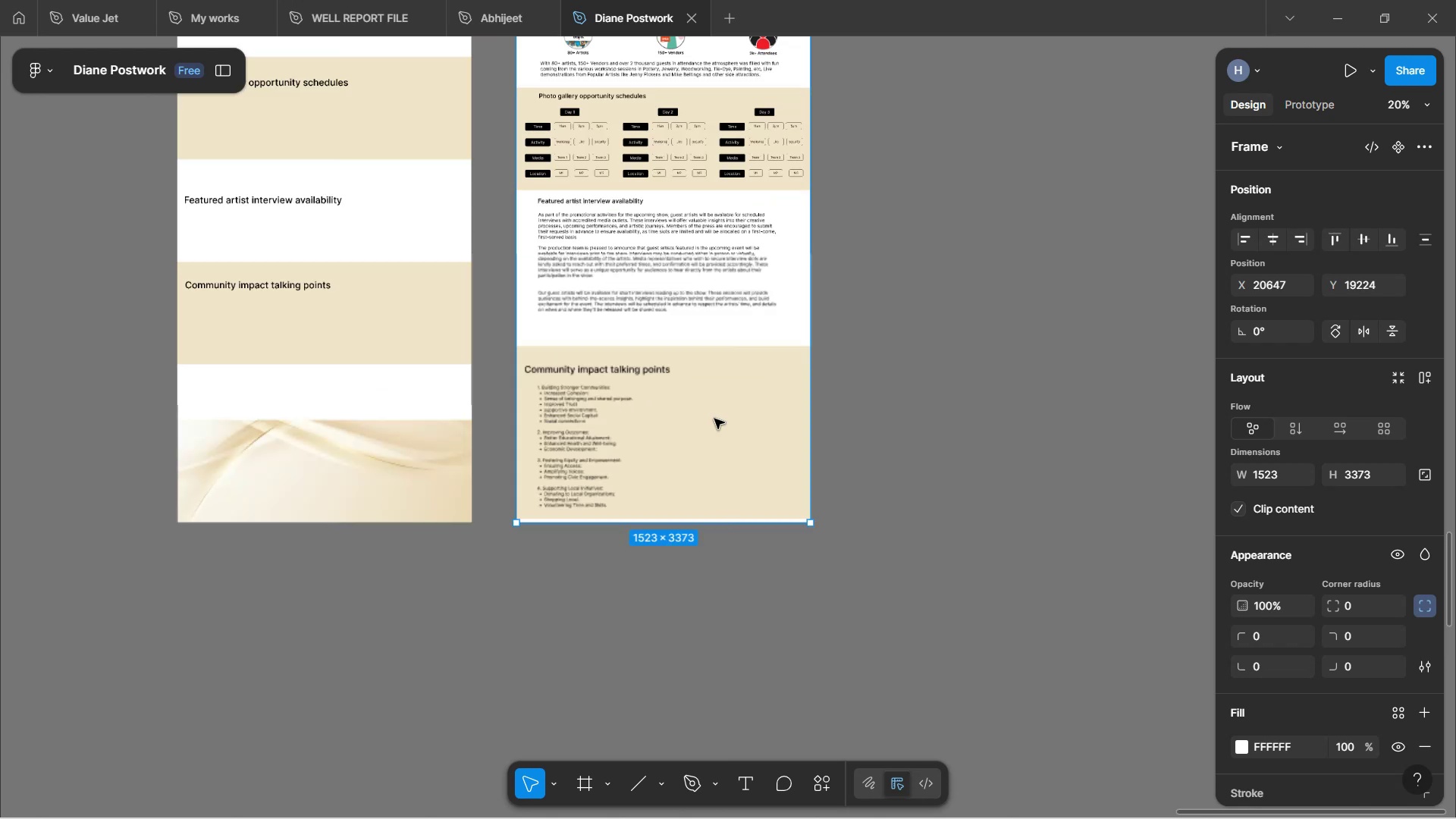 
key(Control+ControlLeft)
 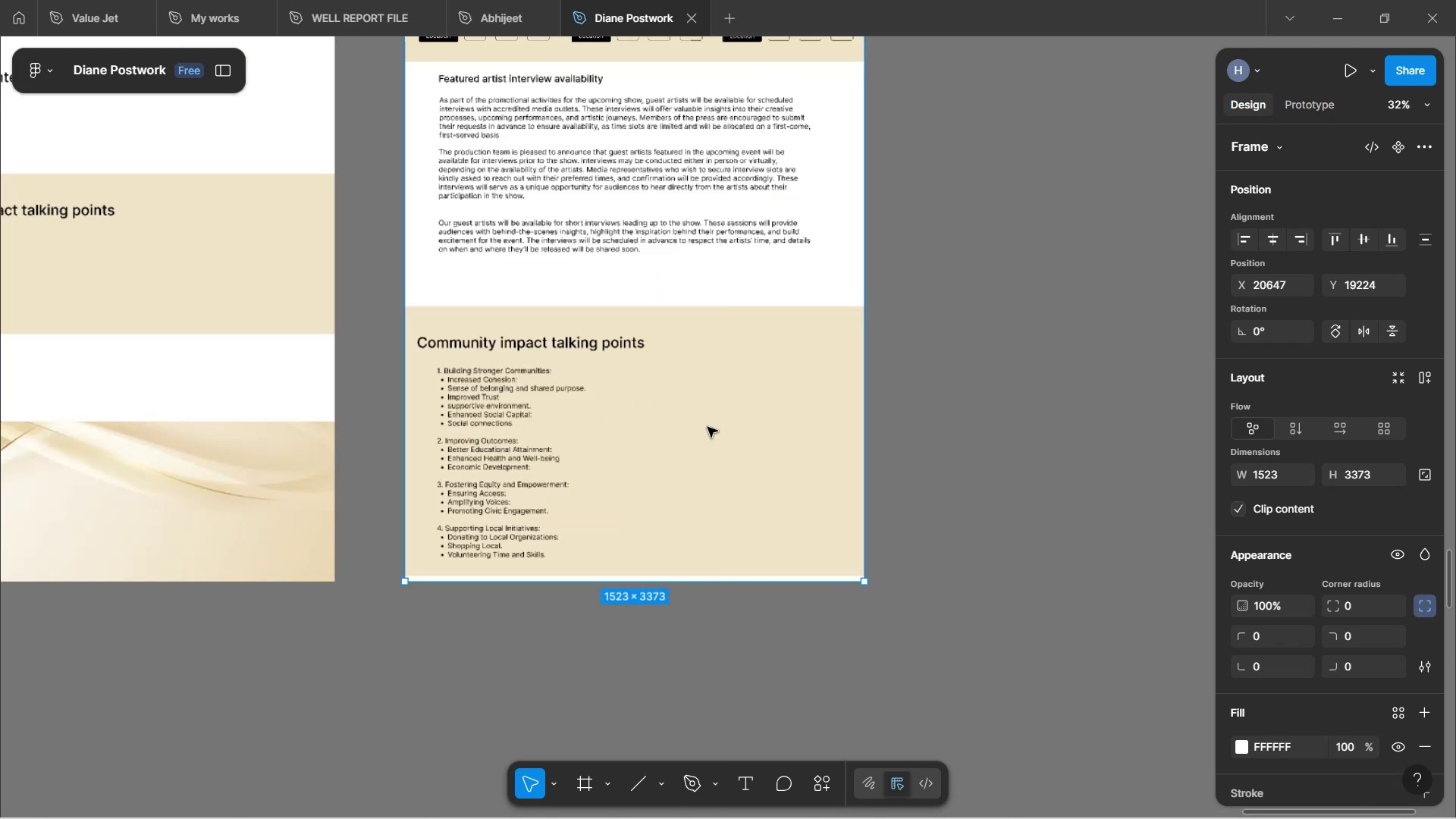 
key(Control+ControlLeft)
 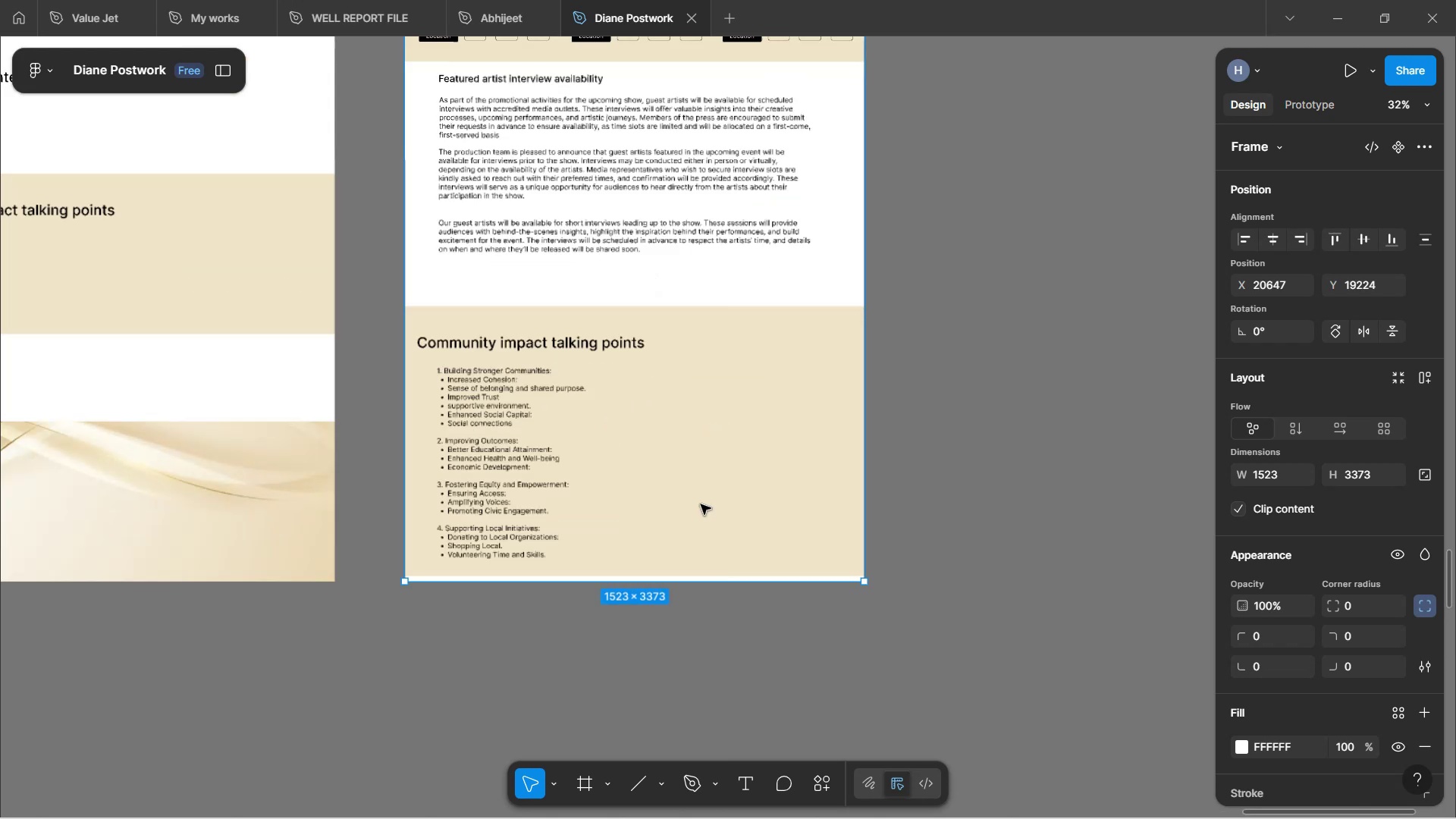 
key(Control+ControlLeft)
 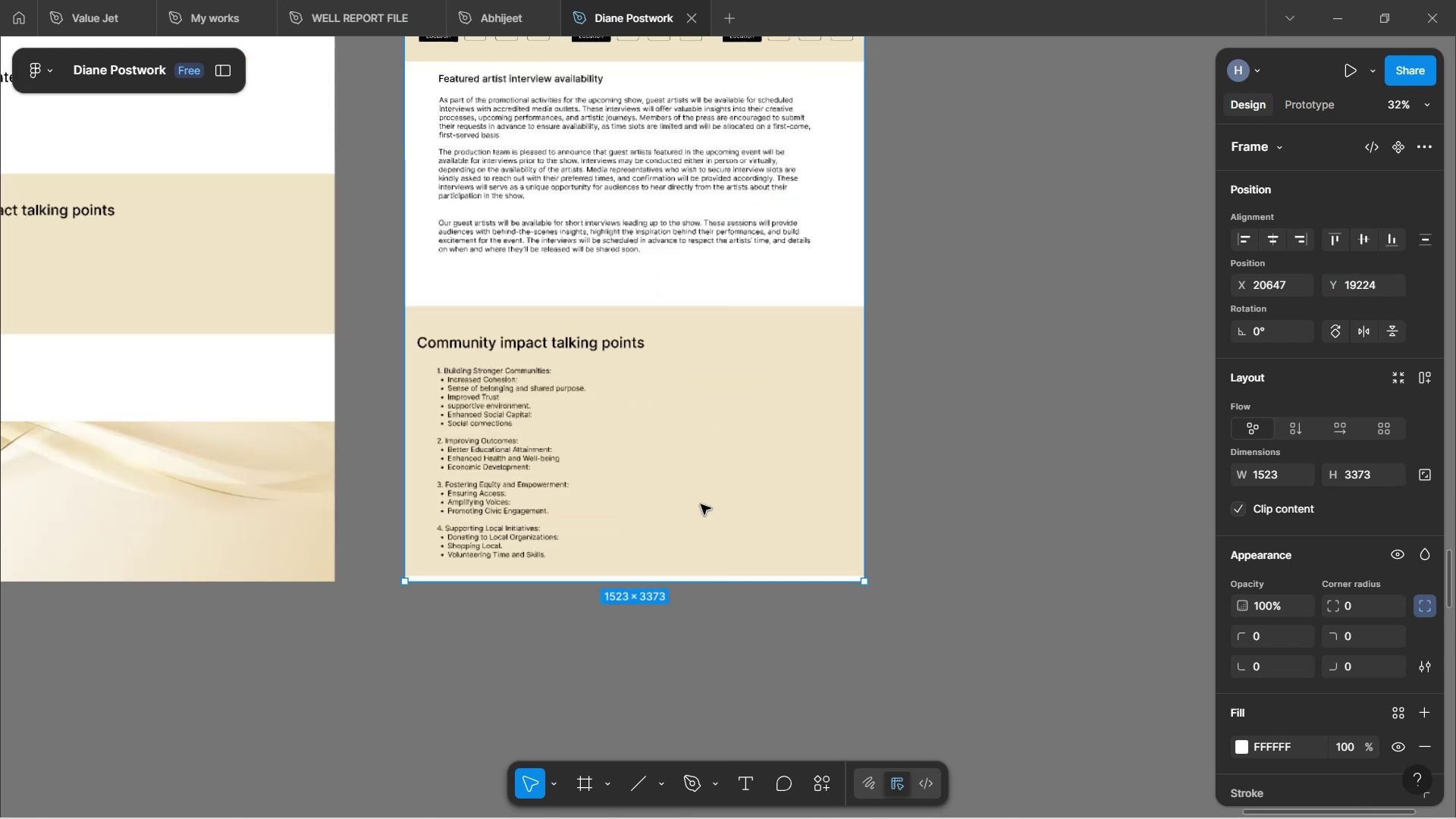 
key(Control+ControlLeft)
 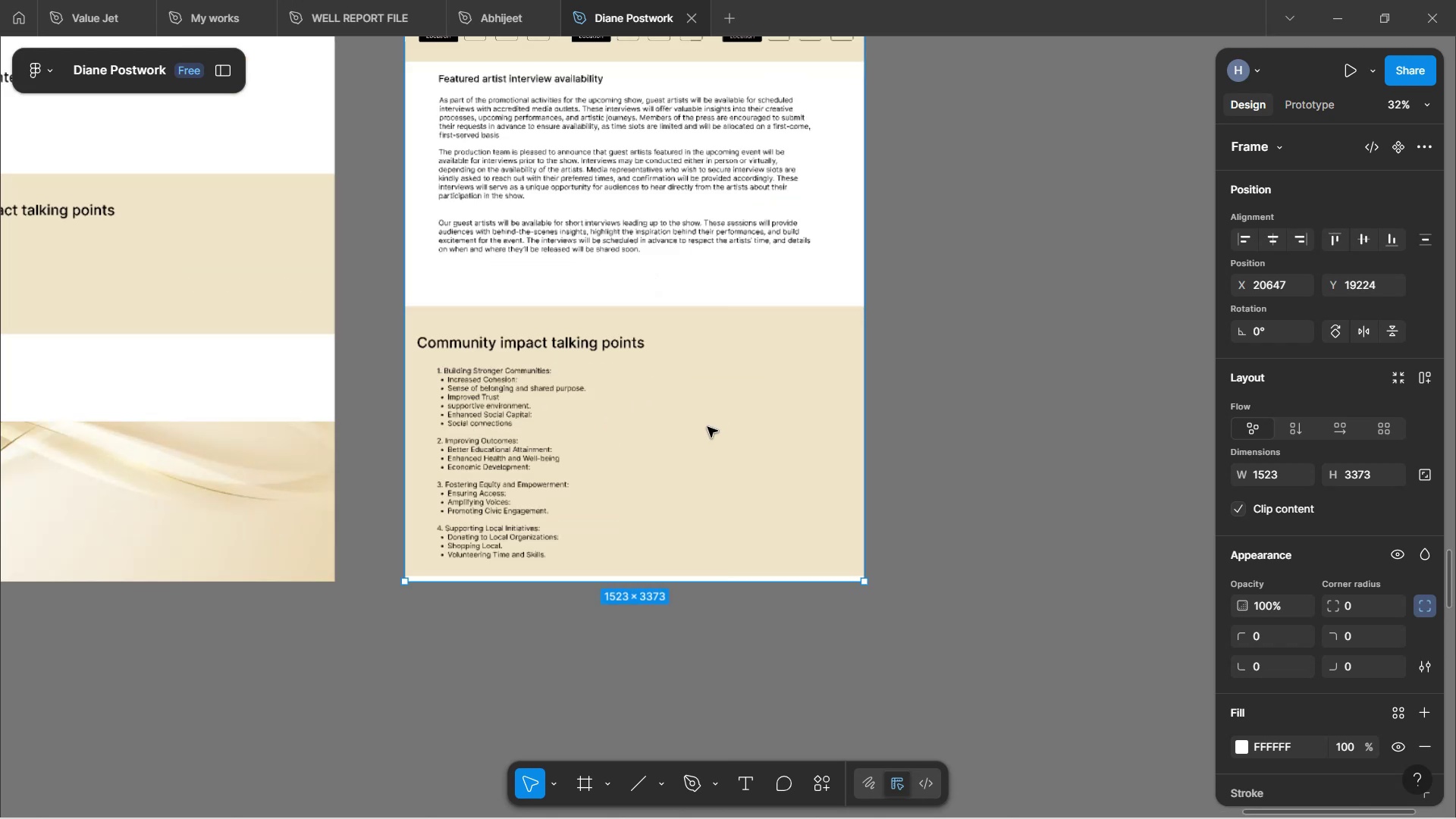 
key(Control+ControlLeft)
 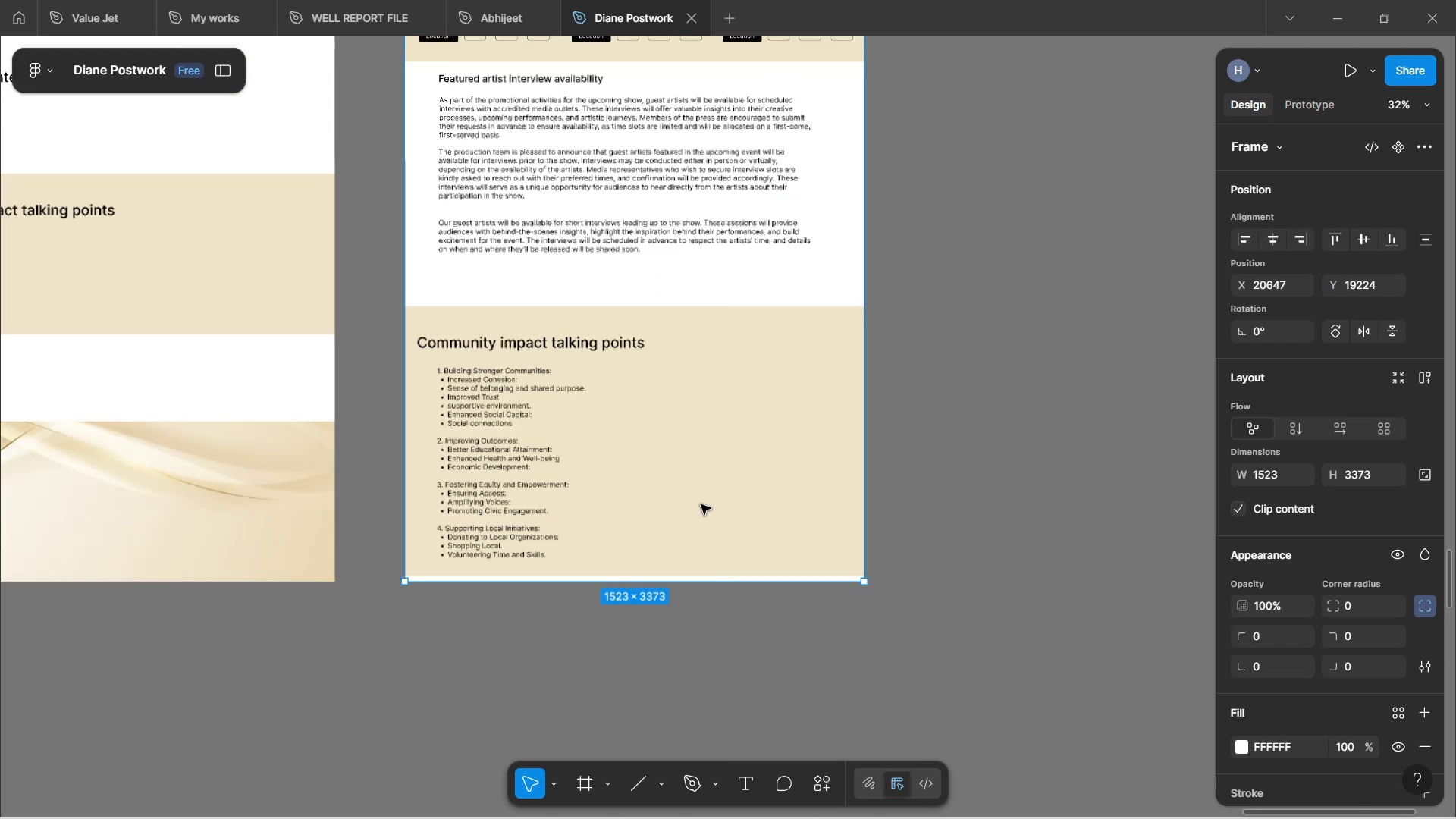 
key(Control+ControlLeft)
 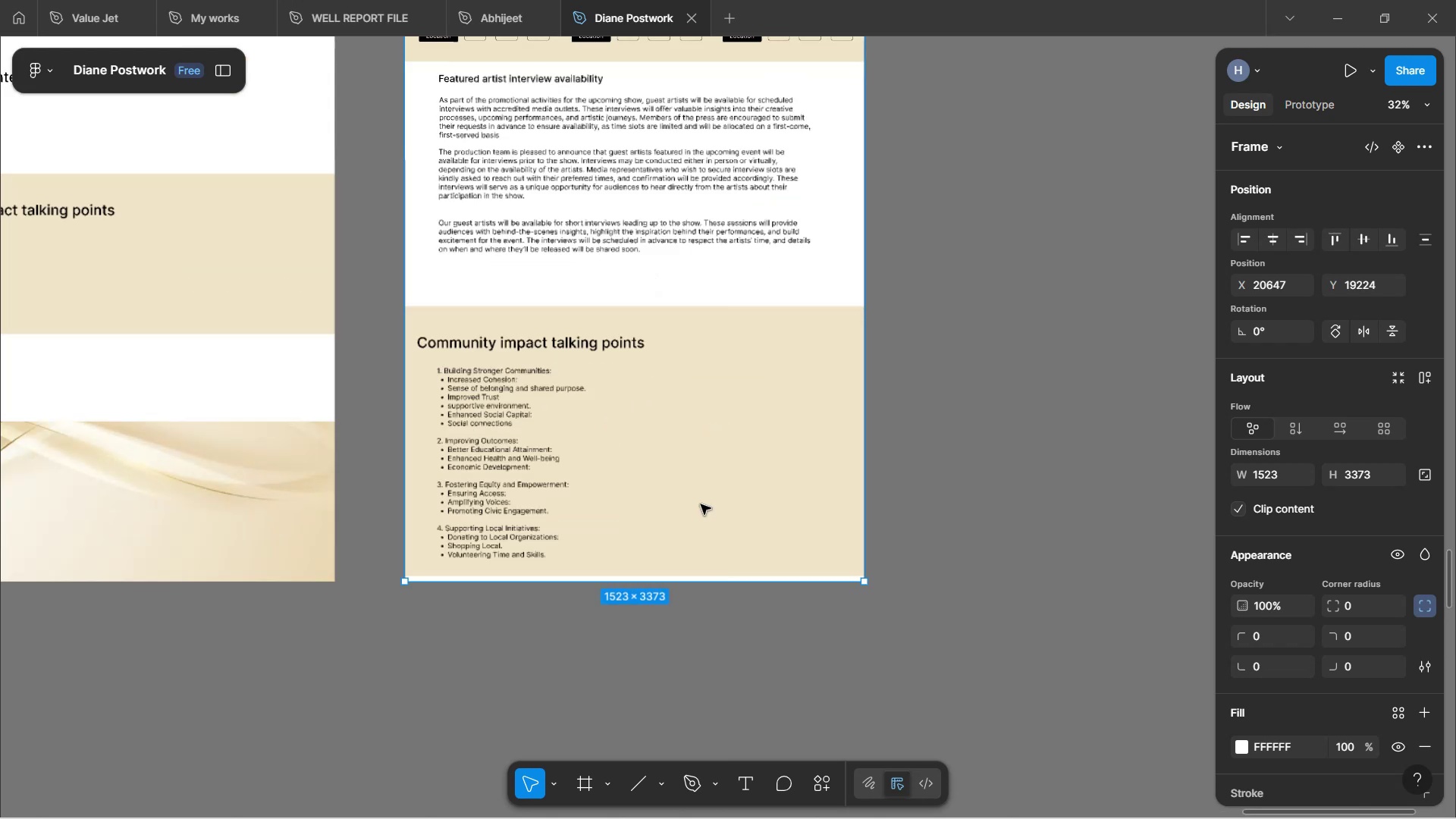 
key(Control+ControlLeft)
 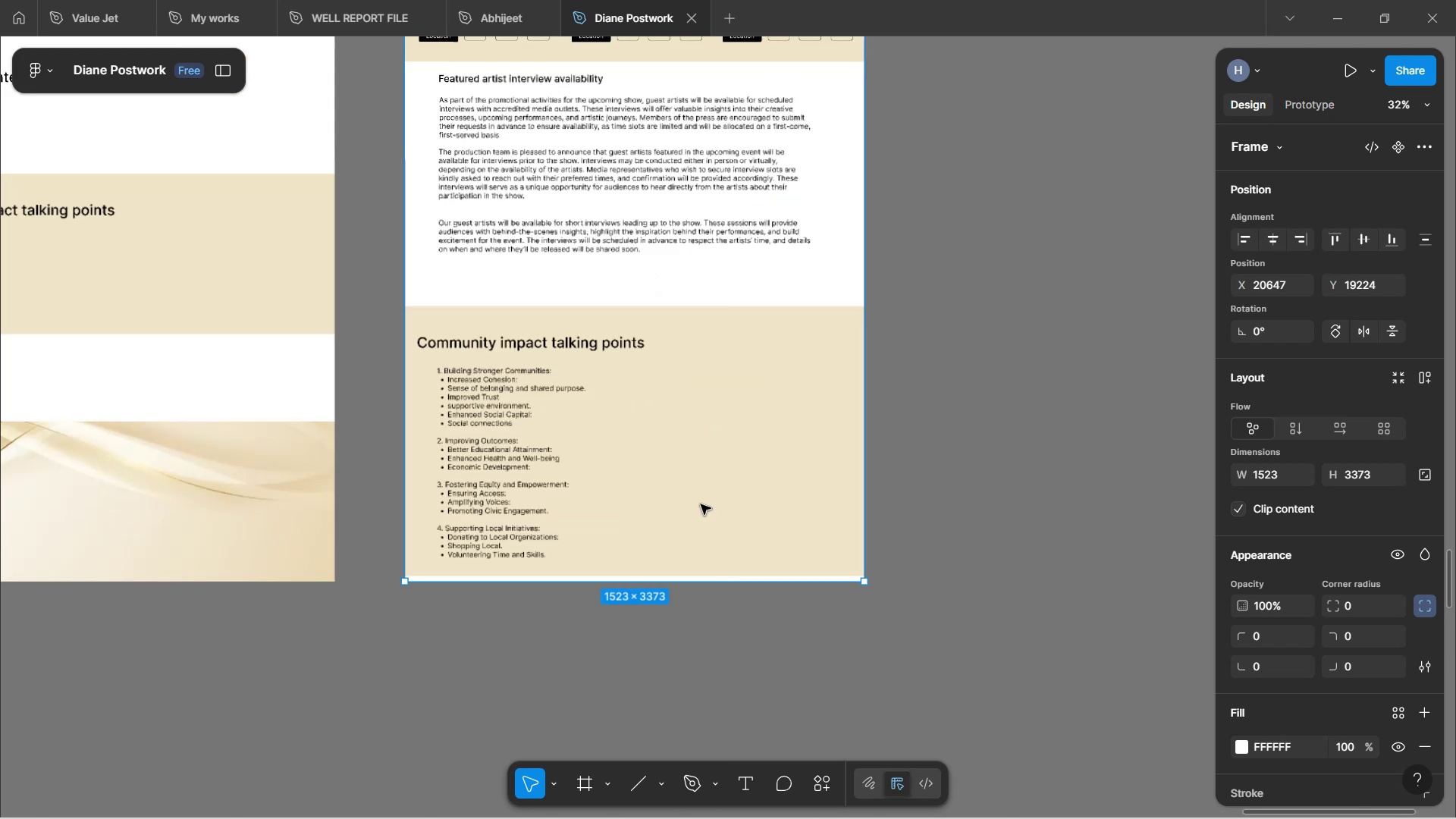 
key(Control+ControlLeft)
 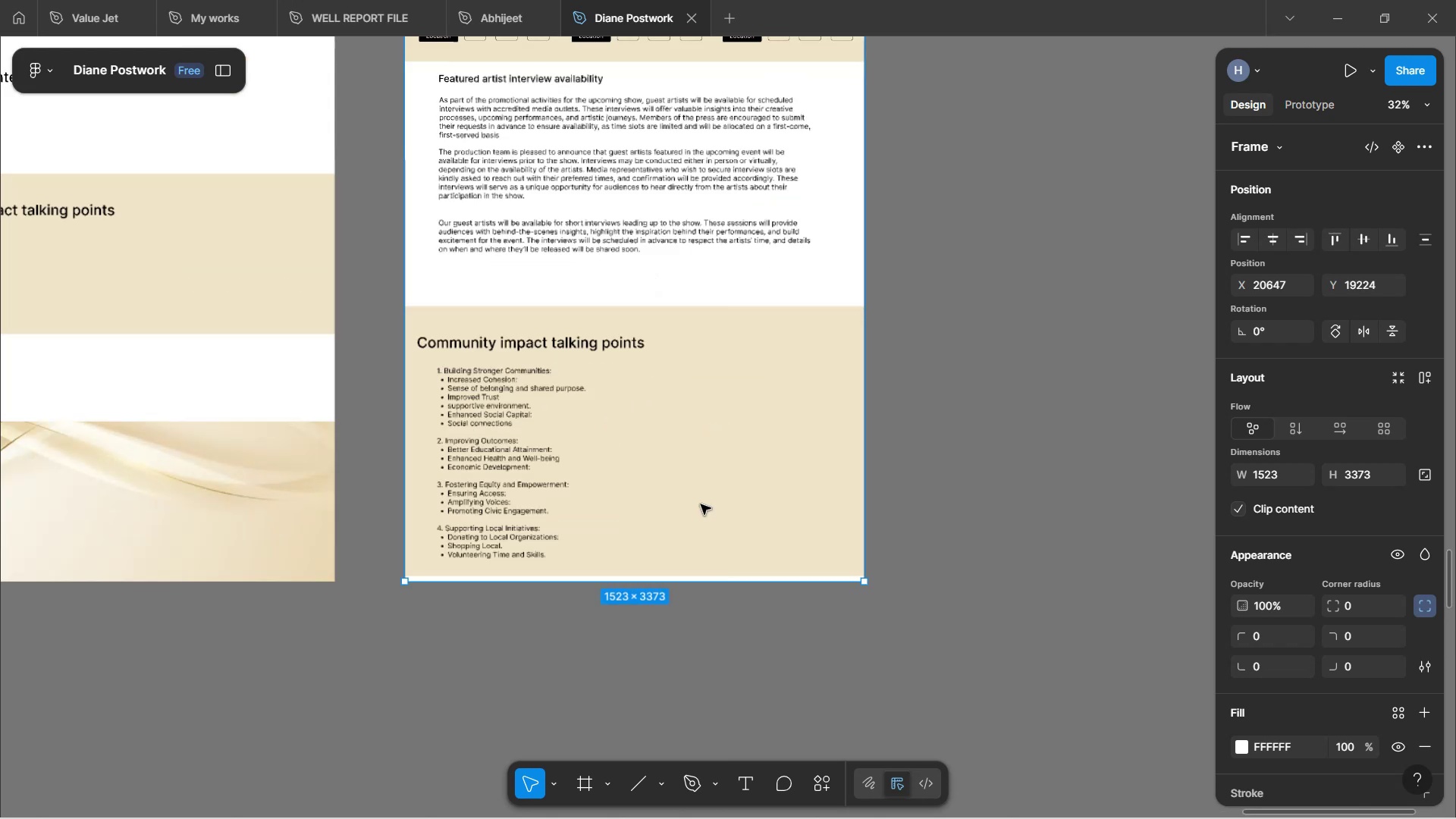 
key(Control+ControlLeft)
 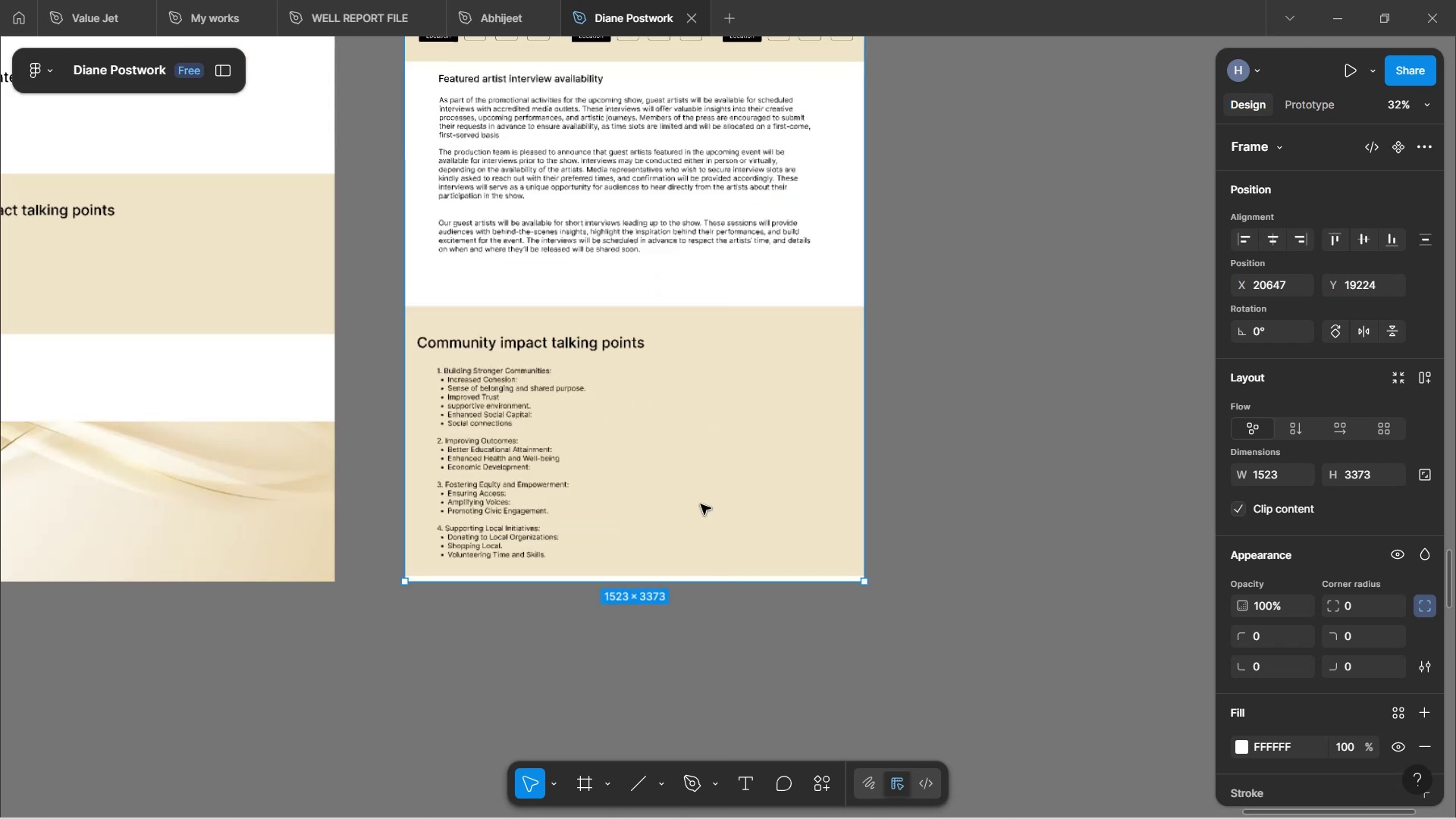 
key(Control+ControlLeft)
 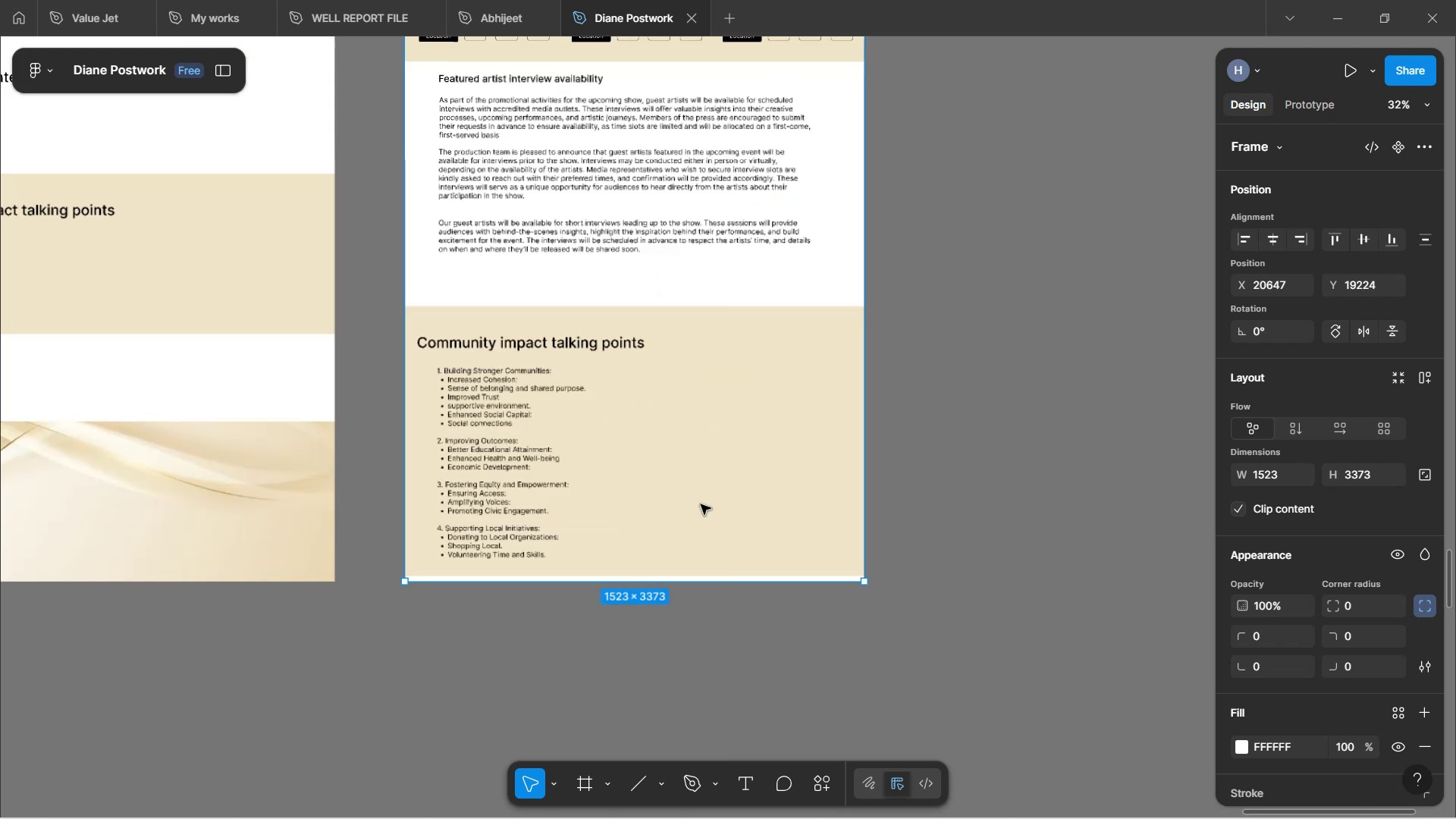 
key(Control+ControlLeft)
 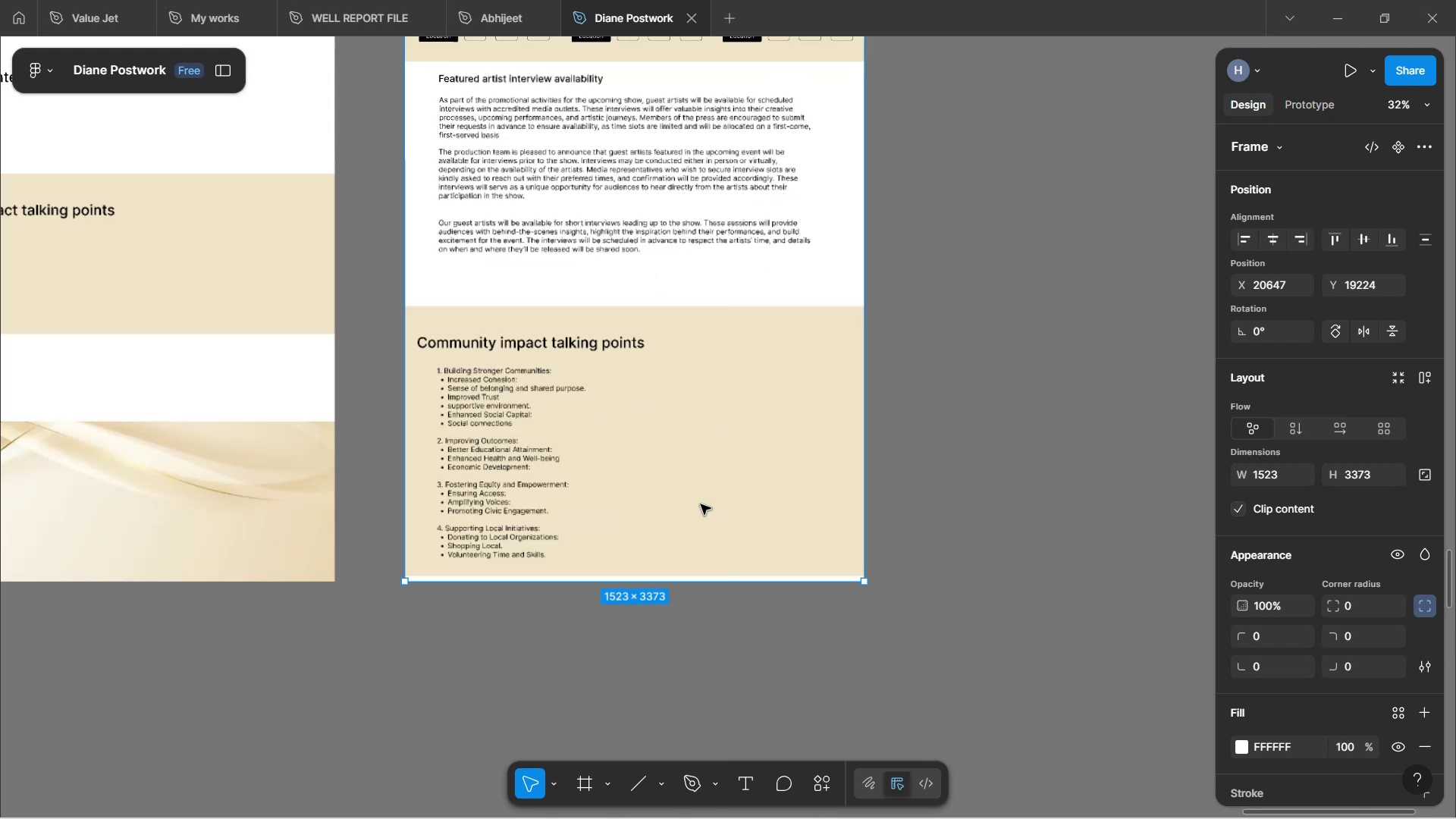 
key(Control+ControlLeft)
 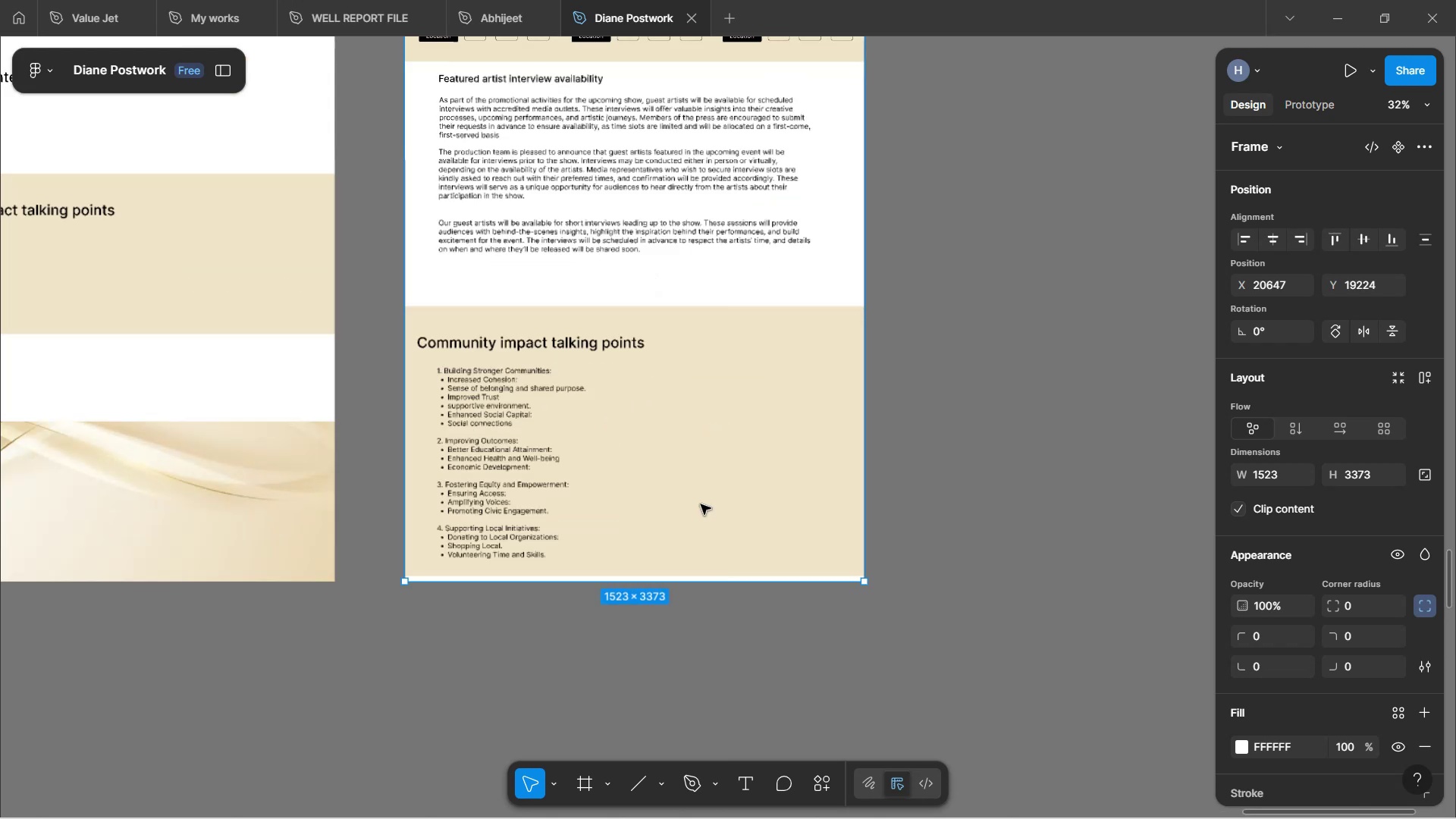 
key(Control+ControlLeft)
 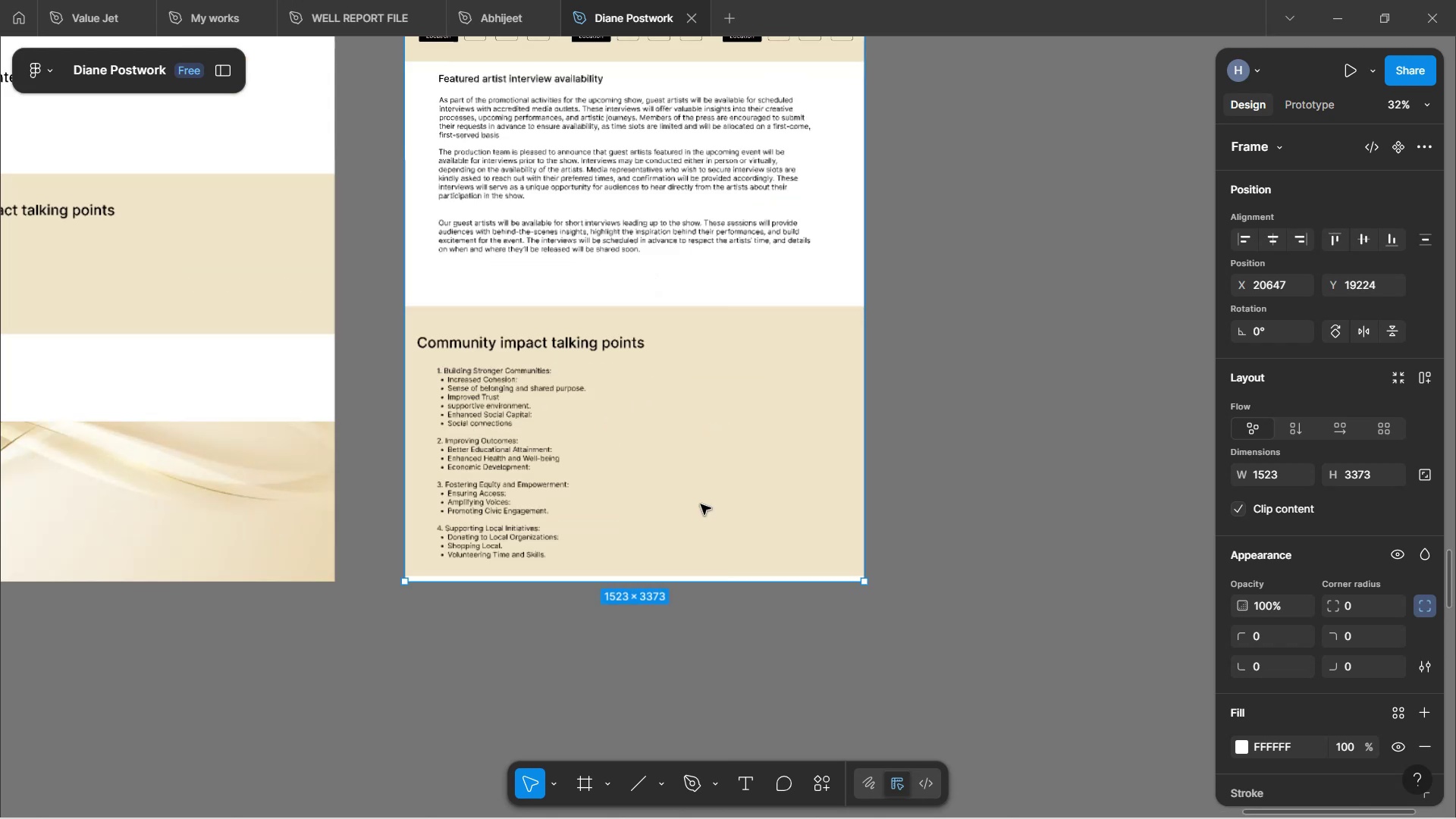 
key(Control+ControlLeft)
 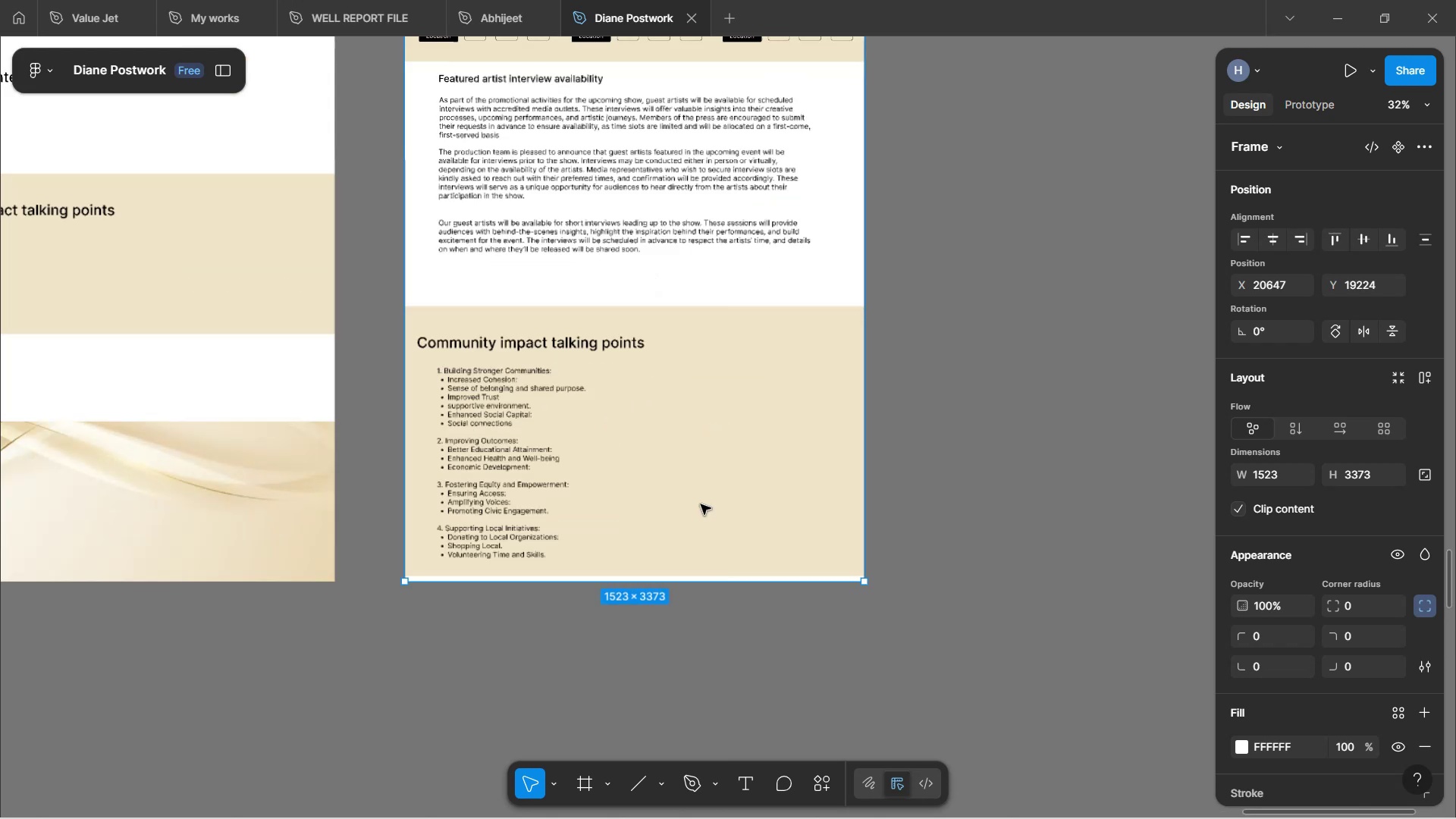 
key(Control+ControlLeft)
 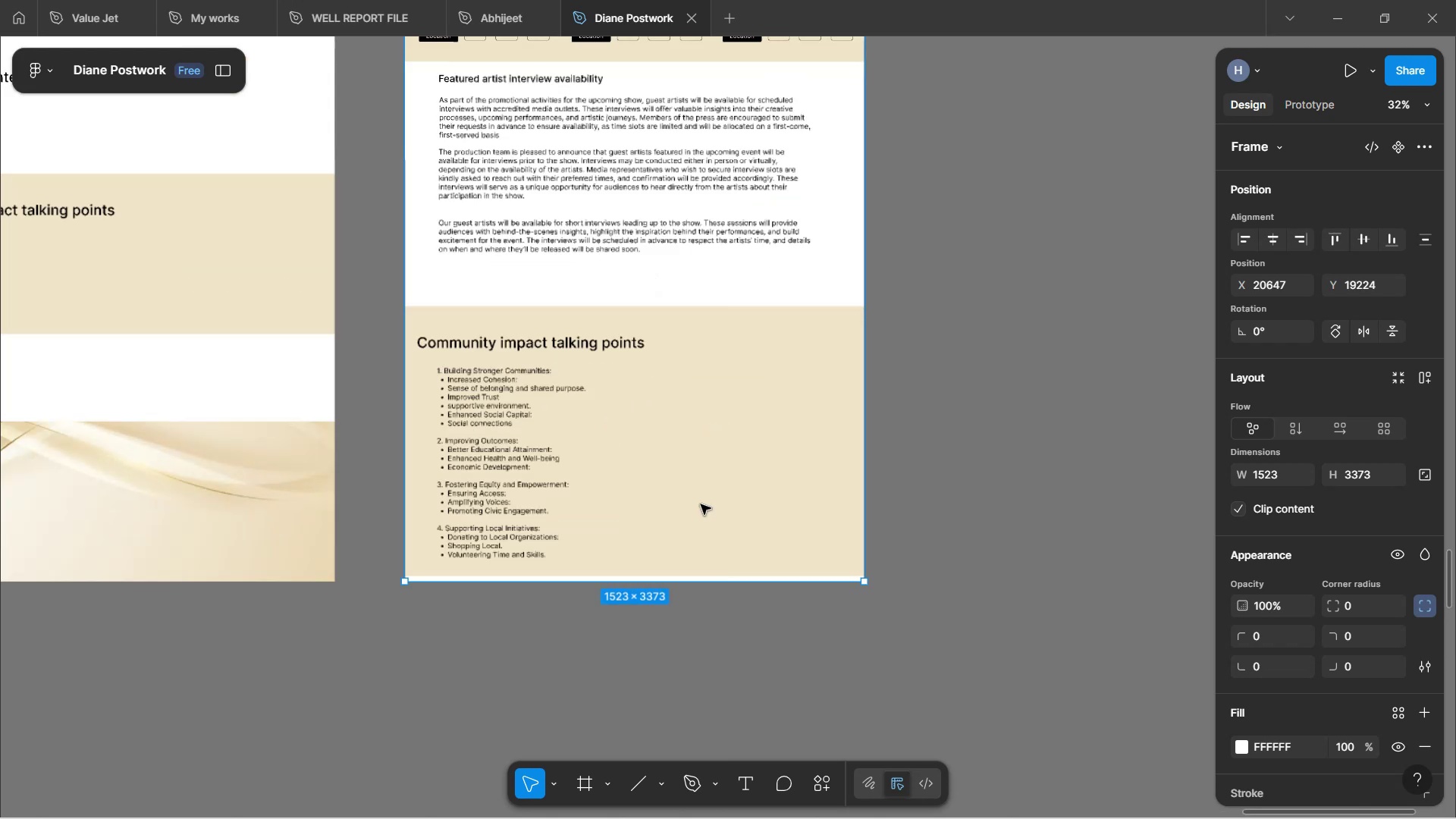 
key(Control+ControlLeft)
 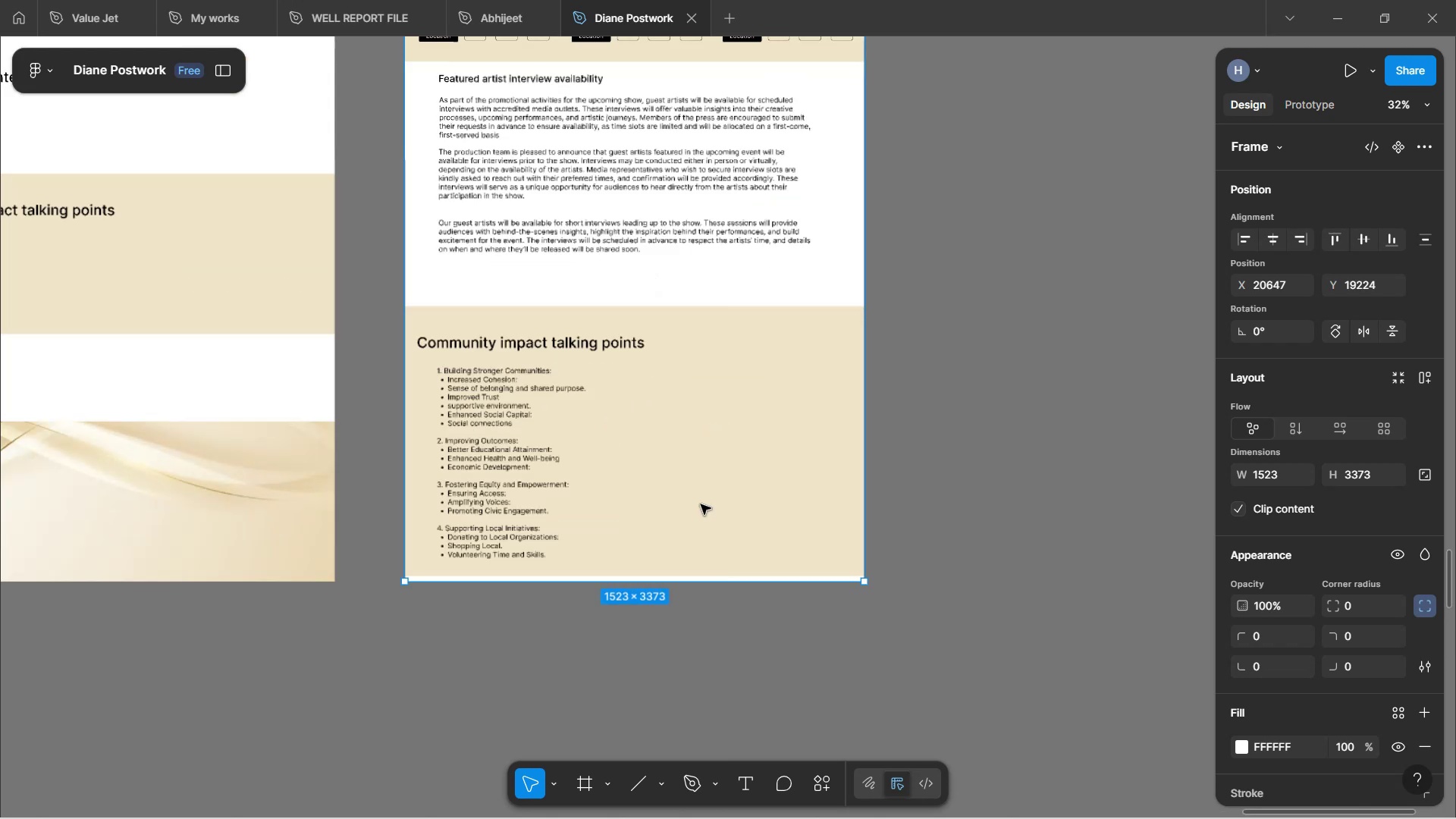 
key(Control+ControlLeft)
 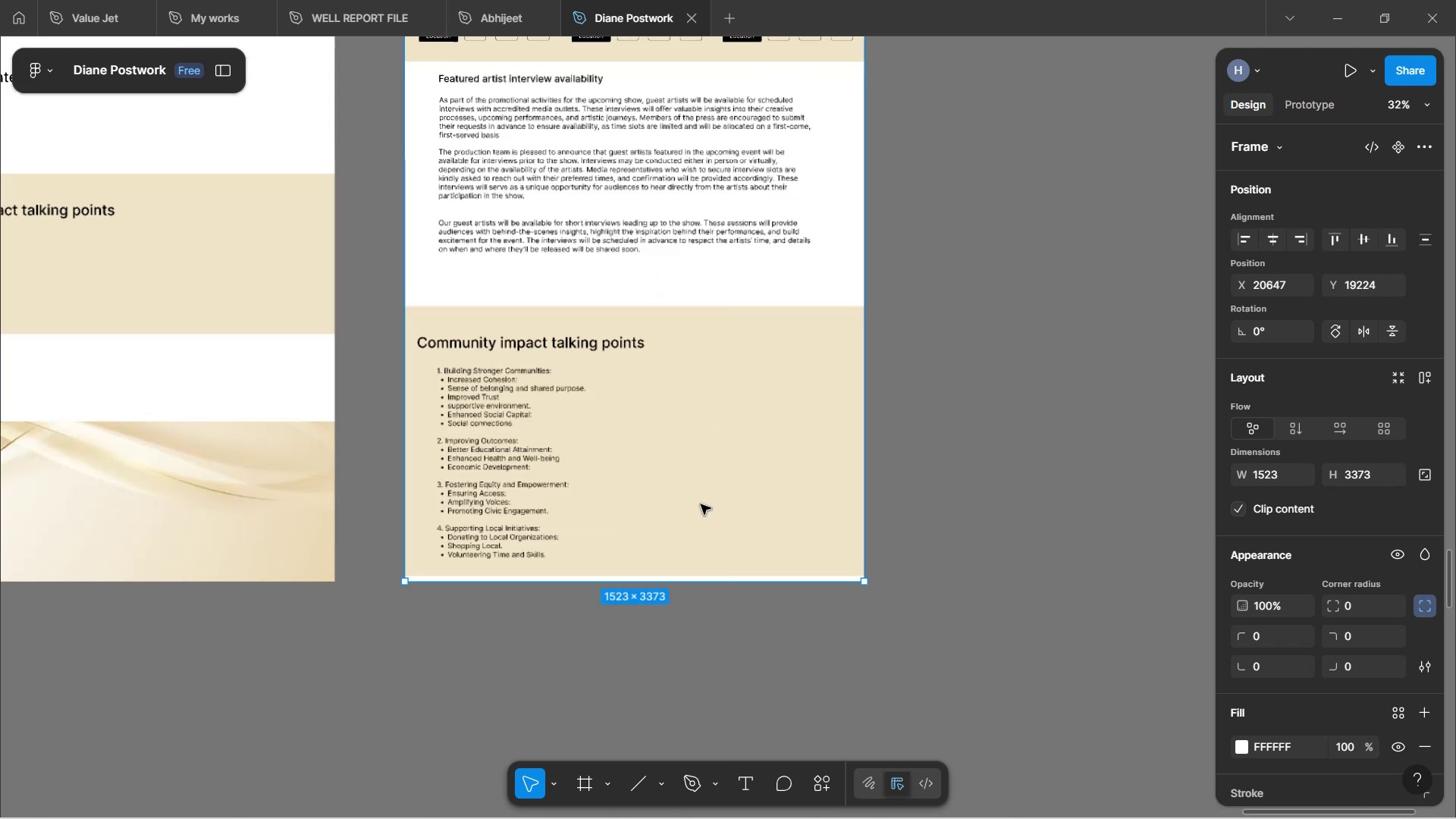 
key(Control+ControlLeft)
 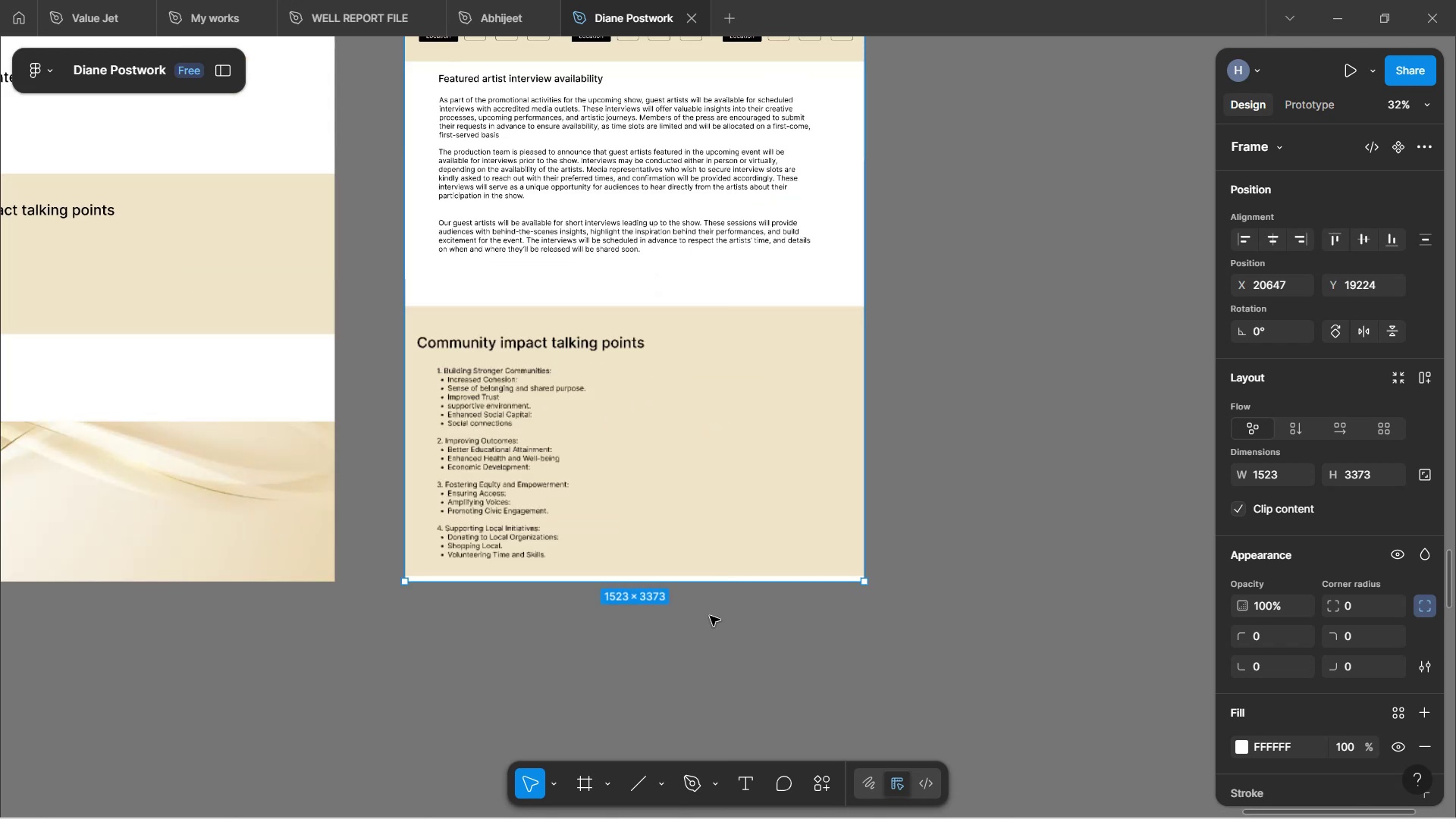 
left_click_drag(start_coordinate=[720, 580], to_coordinate=[709, 571])
 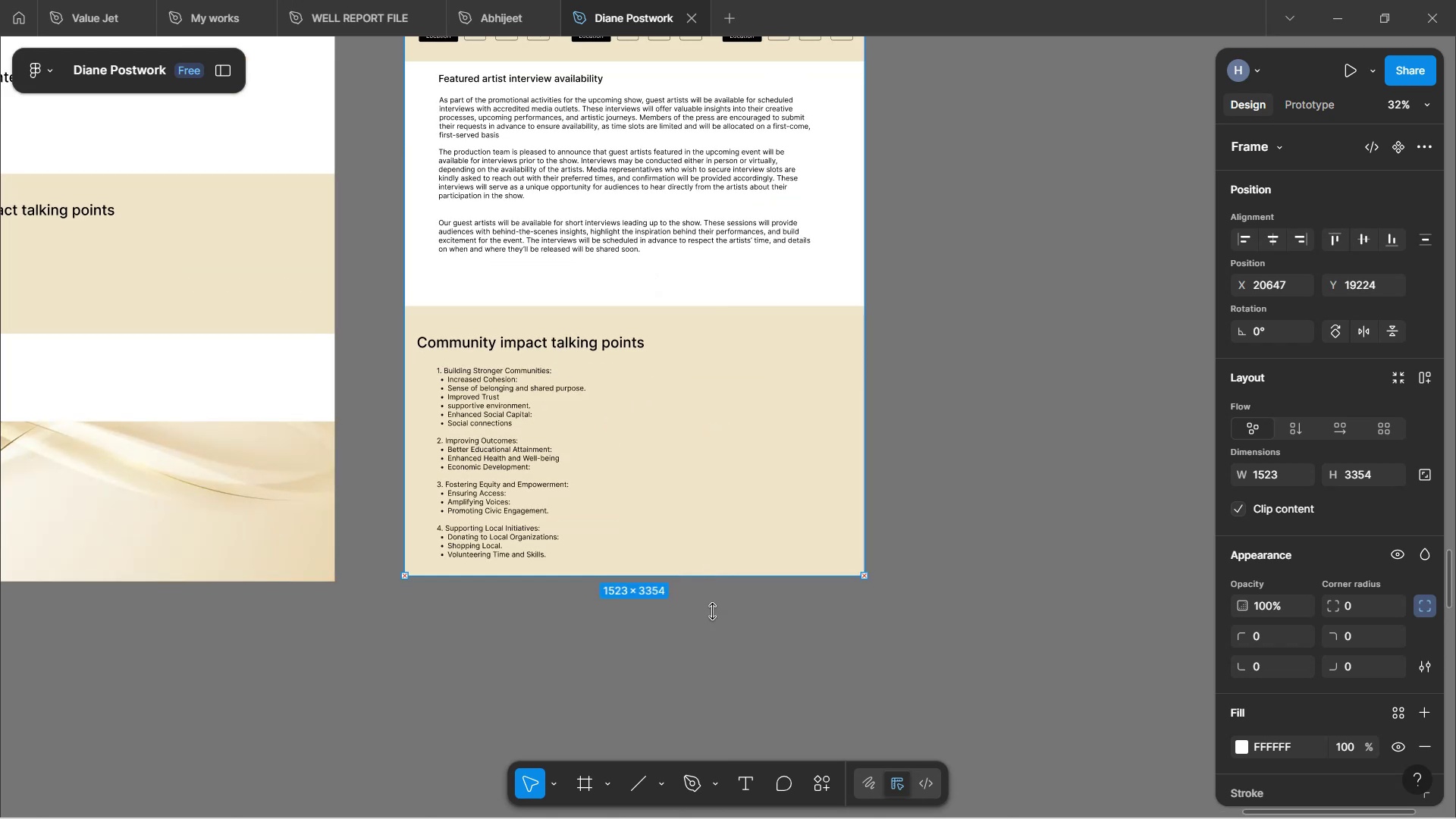 
left_click([712, 631])
 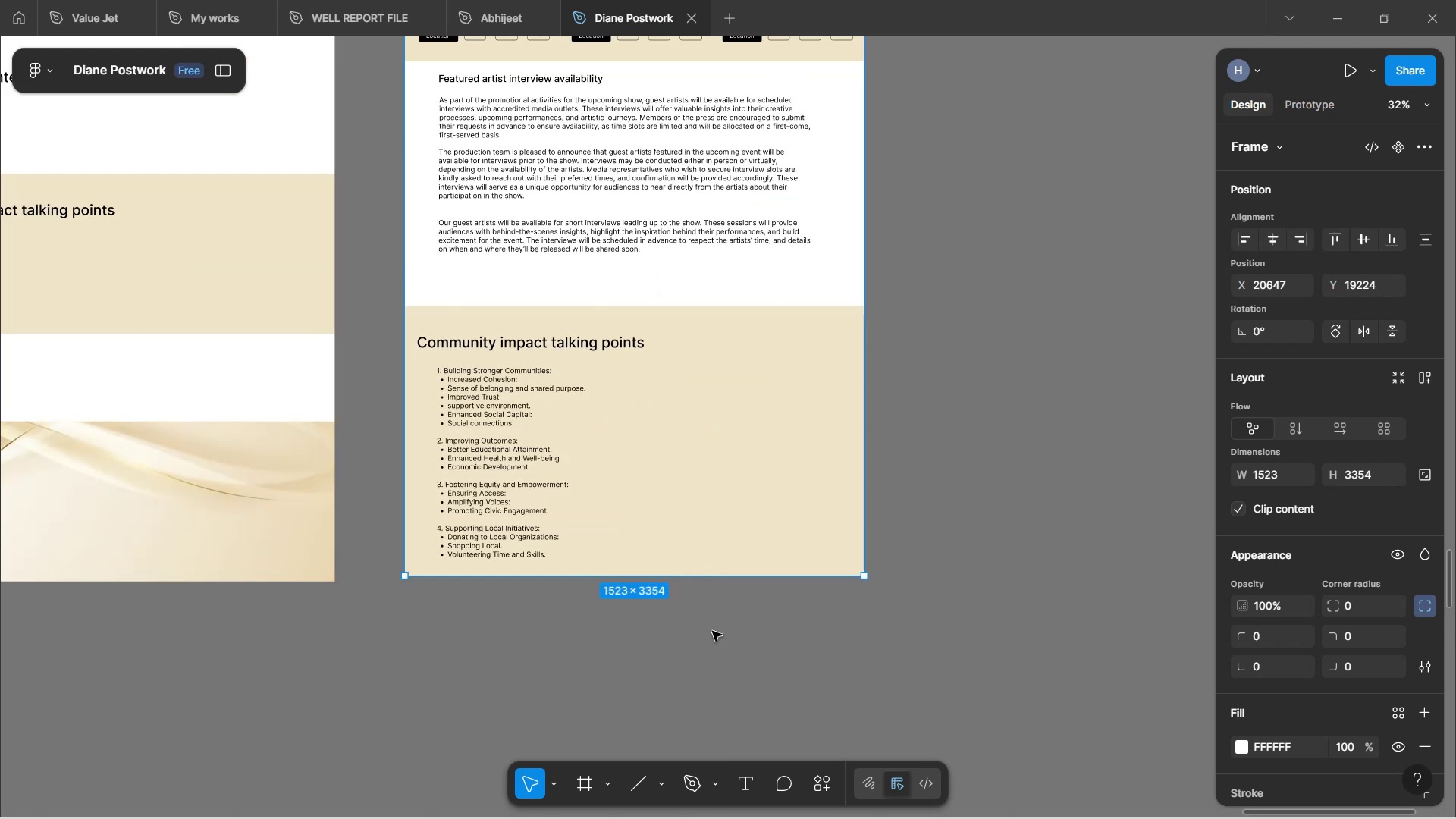 
hold_key(key=ControlLeft, duration=1.55)
scroll: coordinate [712, 631], scroll_direction: down, amount: 9.0
 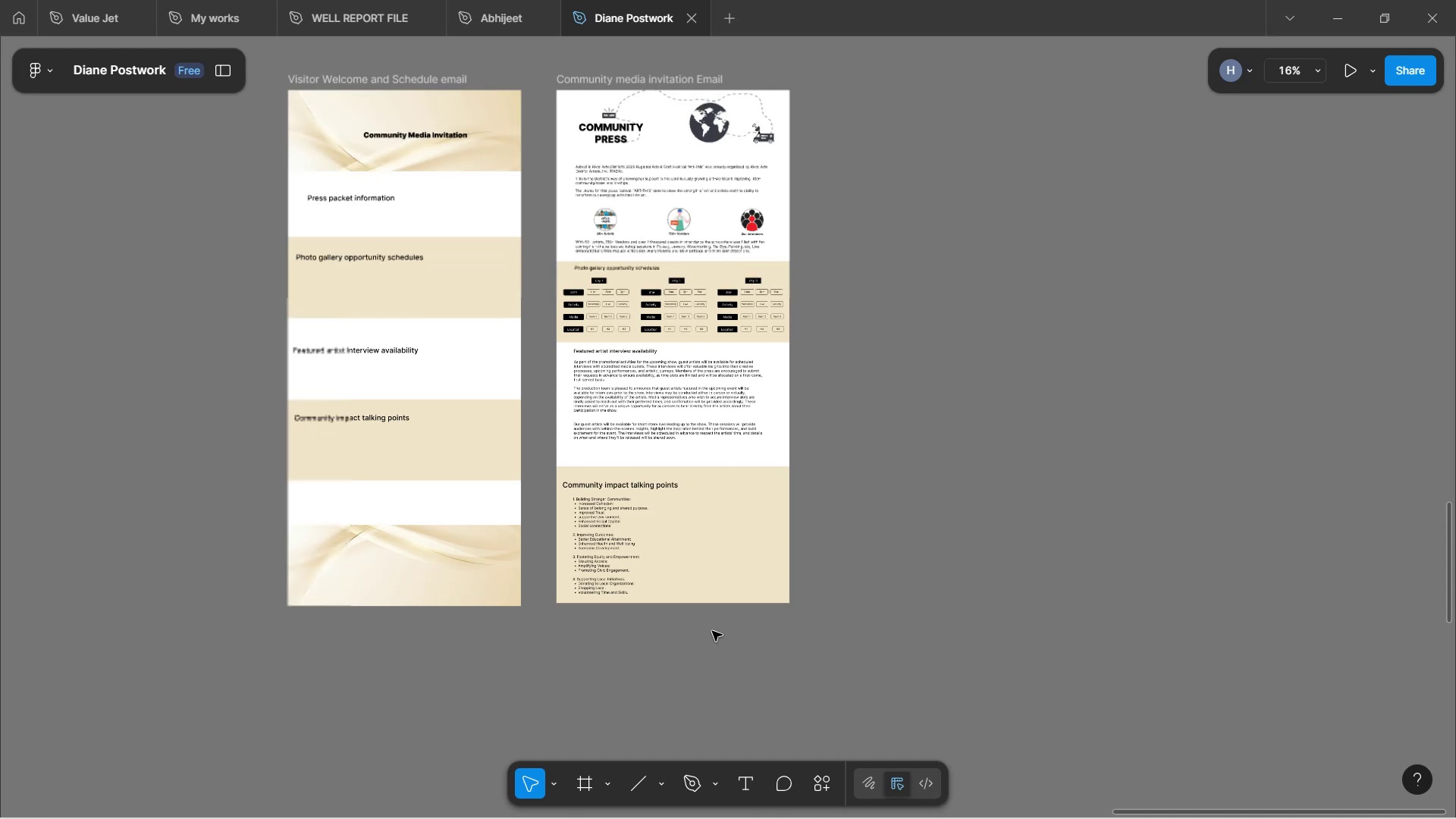 
hold_key(key=ControlLeft, duration=0.98)
 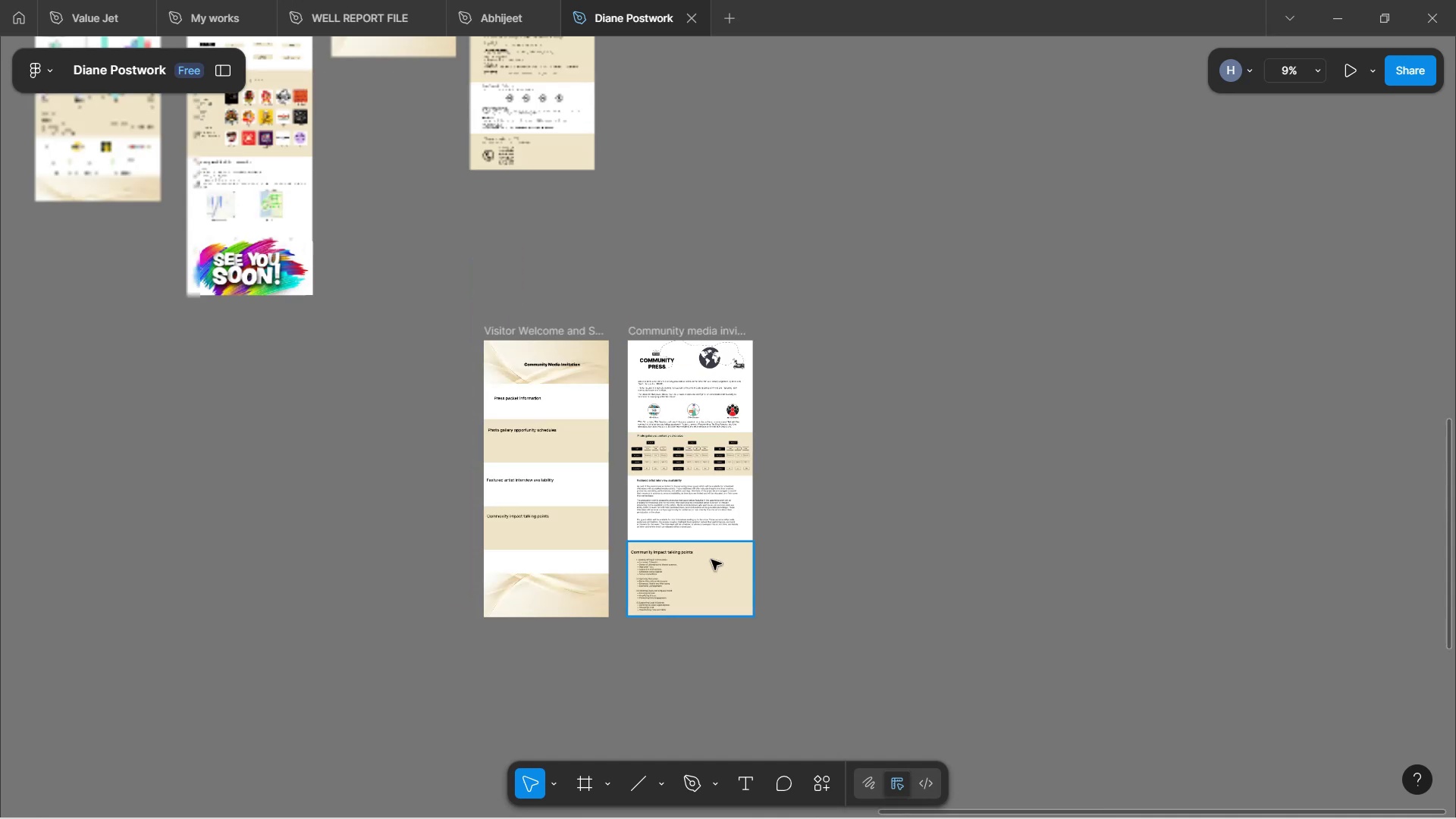 
hold_key(key=ShiftLeft, duration=0.87)
scroll: coordinate [709, 559], scroll_direction: down, amount: 4.0
 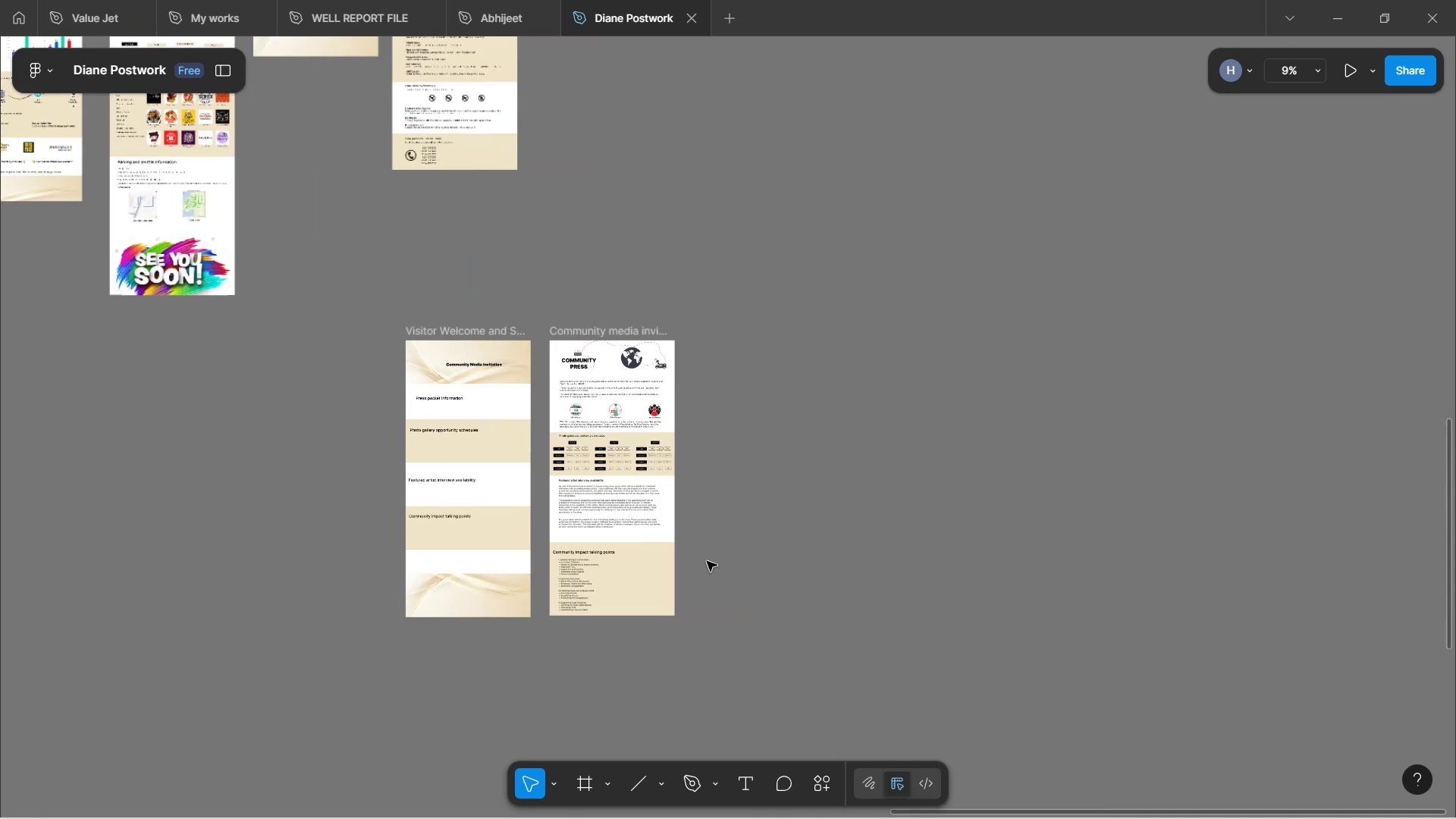 
hold_key(key=ControlLeft, duration=1.04)
scroll: coordinate [704, 554], scroll_direction: down, amount: 5.0
 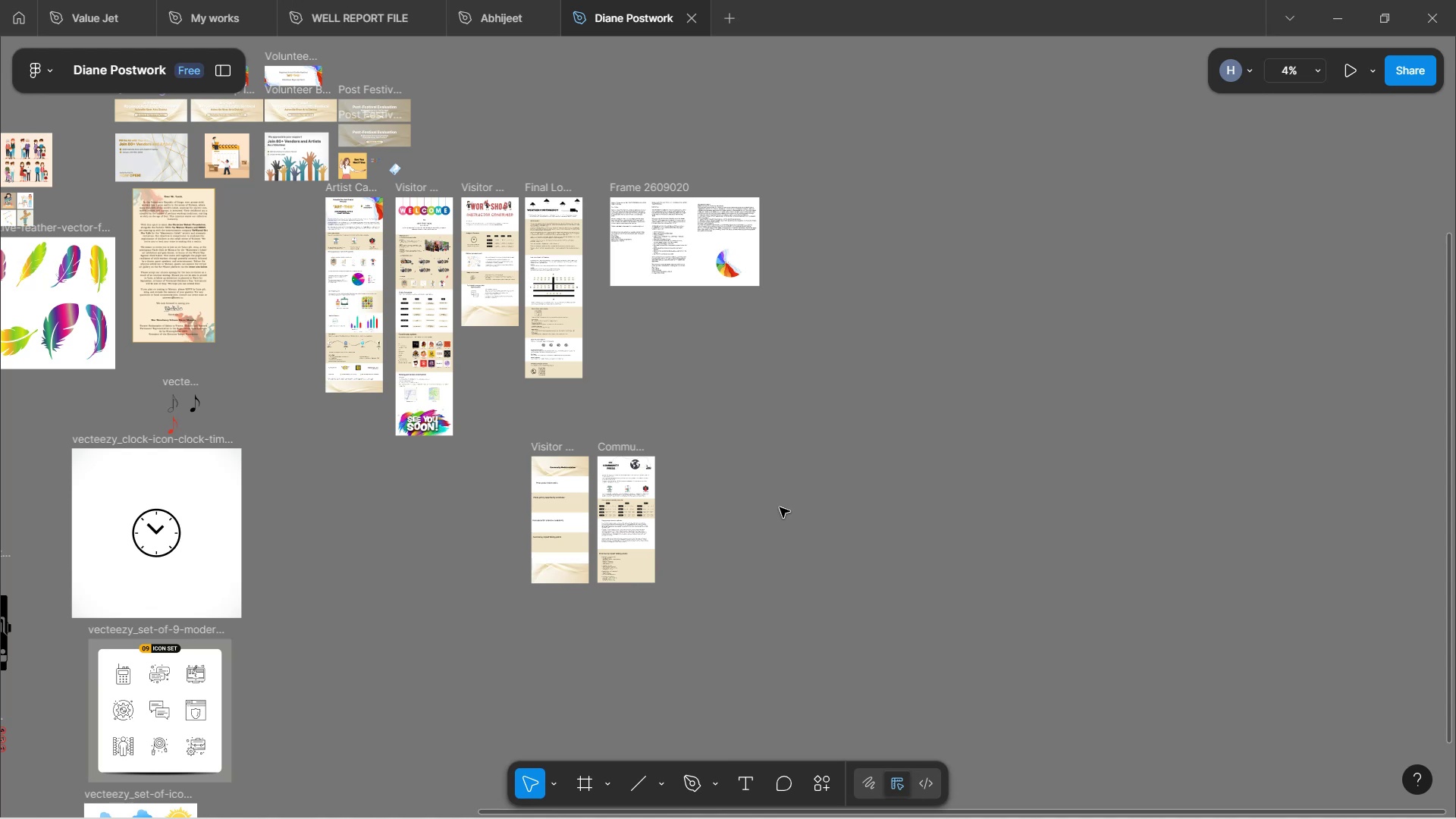 
wait(125.61)
 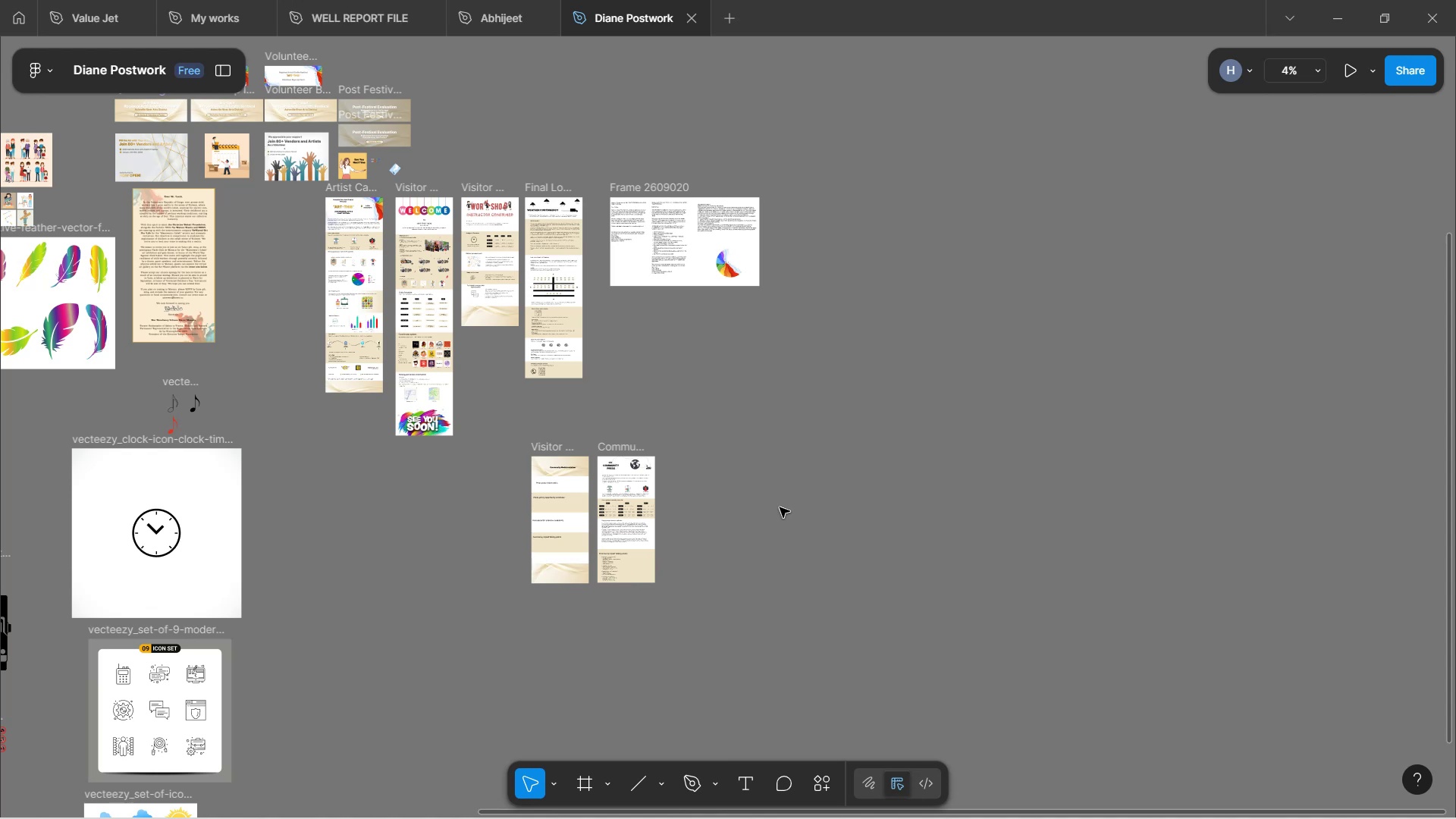 
left_click_drag(start_coordinate=[652, 188], to_coordinate=[839, 175])
 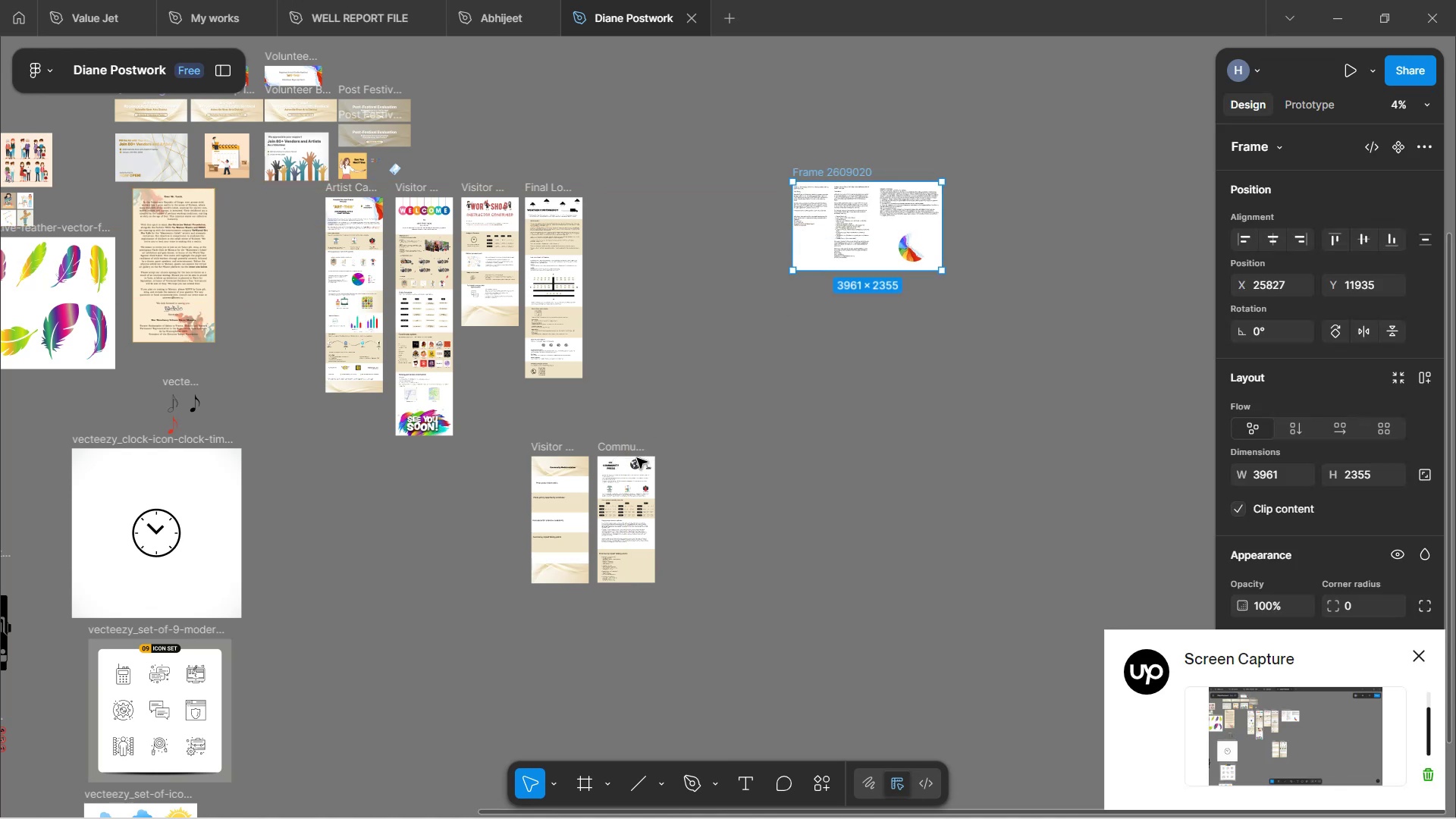 
left_click([616, 446])
 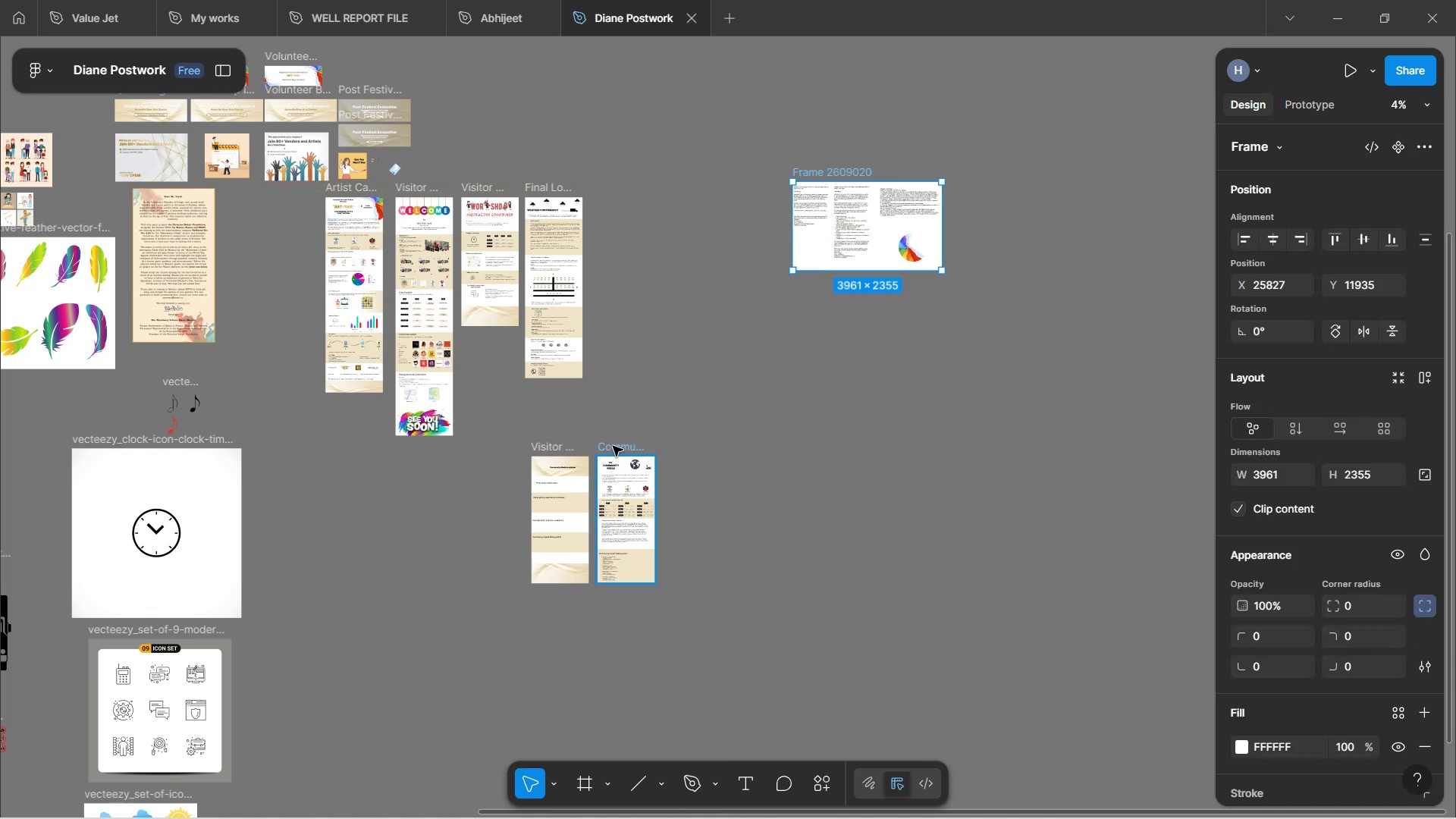 
left_click_drag(start_coordinate=[613, 446], to_coordinate=[613, 195])
 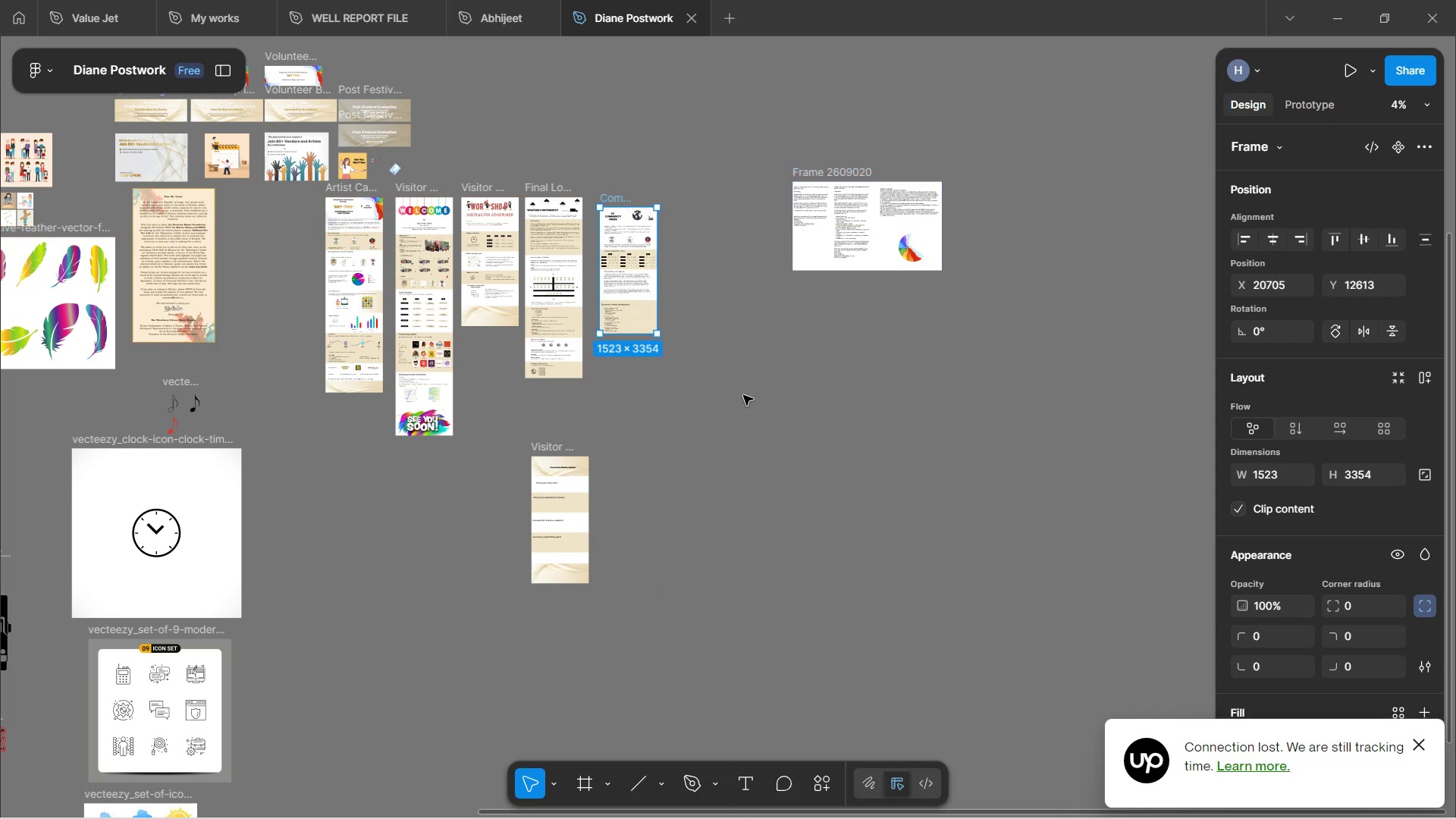 
wait(6.2)
 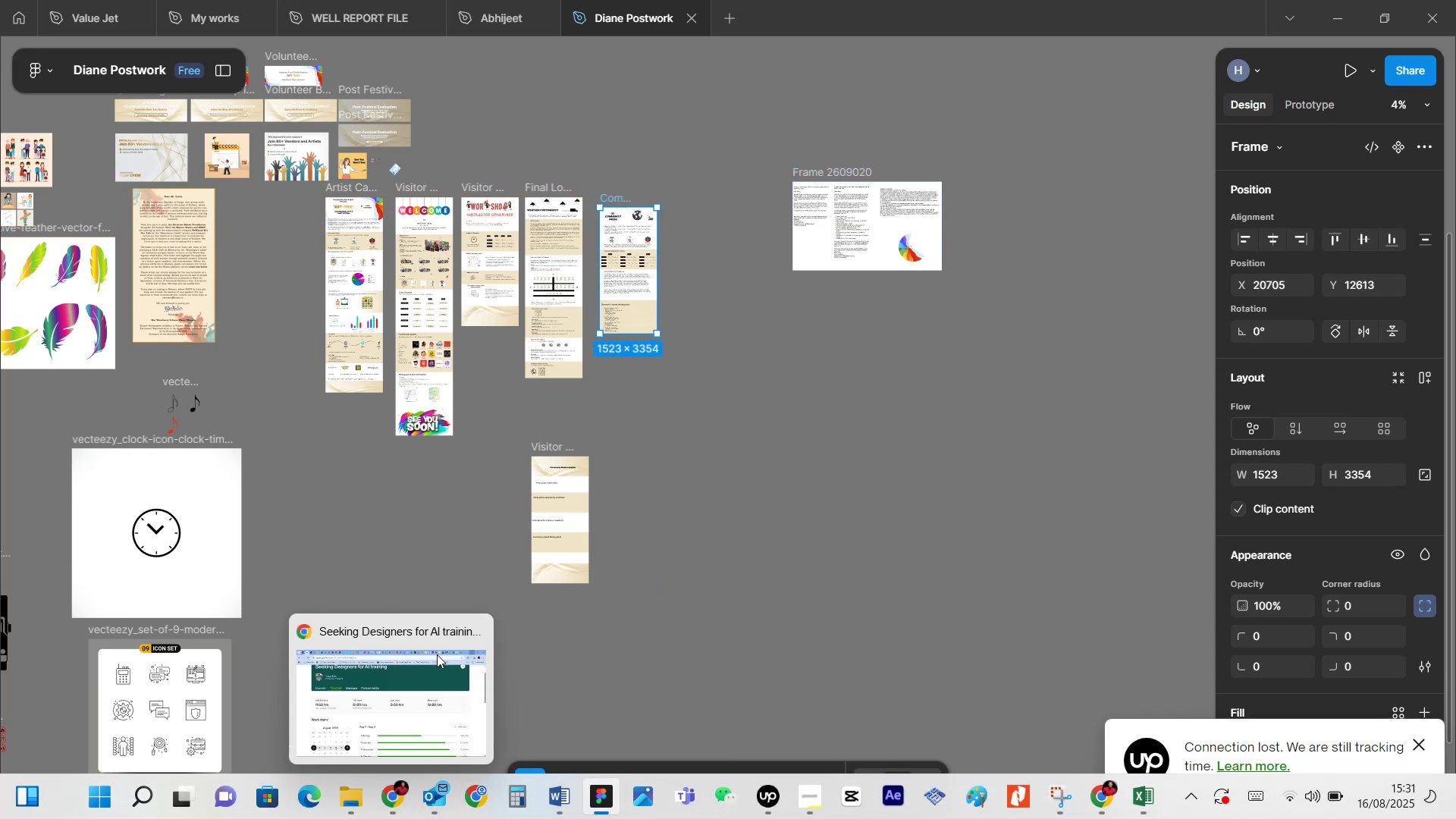 
hold_key(key=ControlLeft, duration=1.77)
scroll: coordinate [712, 367], scroll_direction: up, amount: 3.0
 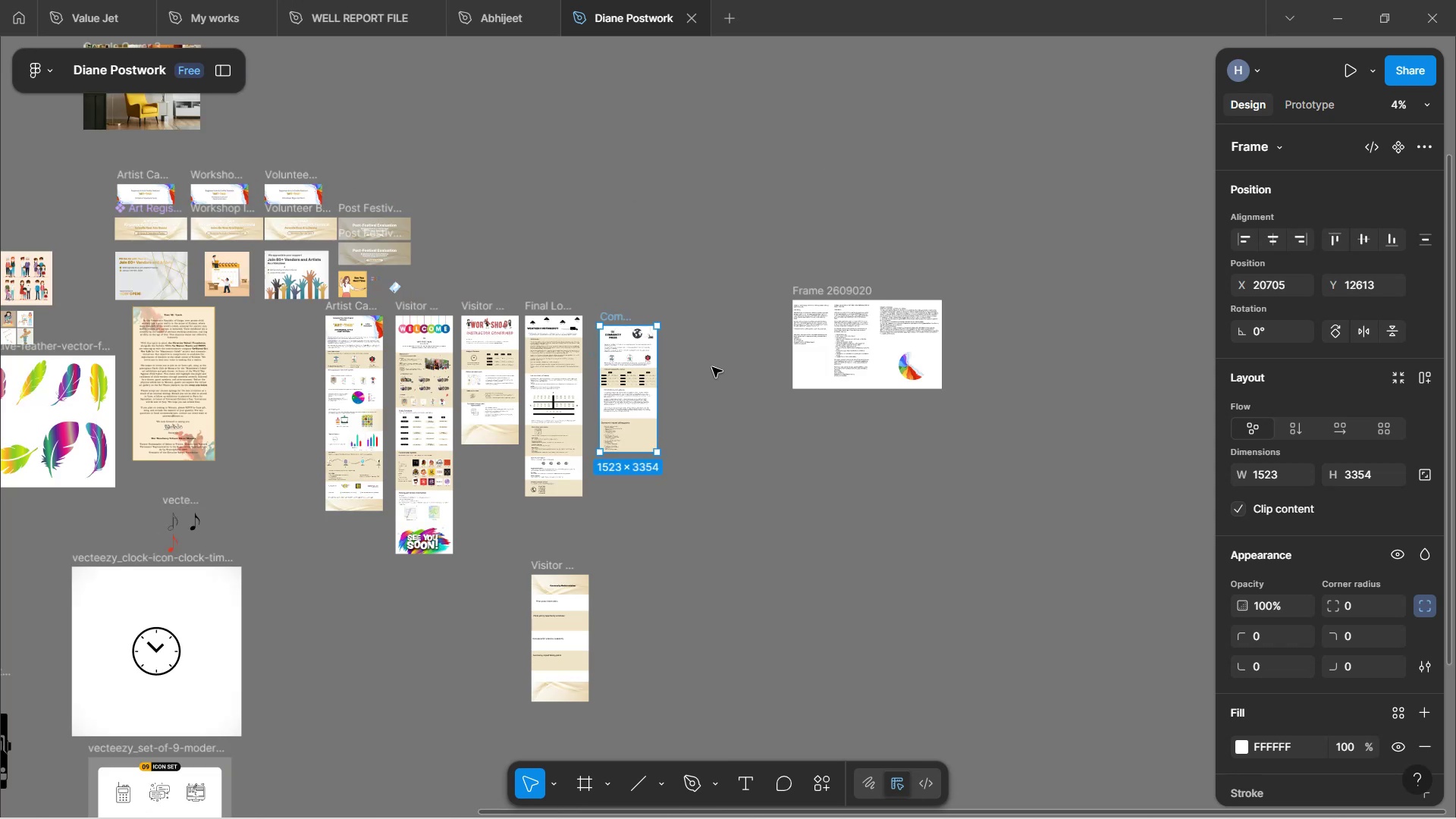 
hold_key(key=ControlLeft, duration=0.32)
 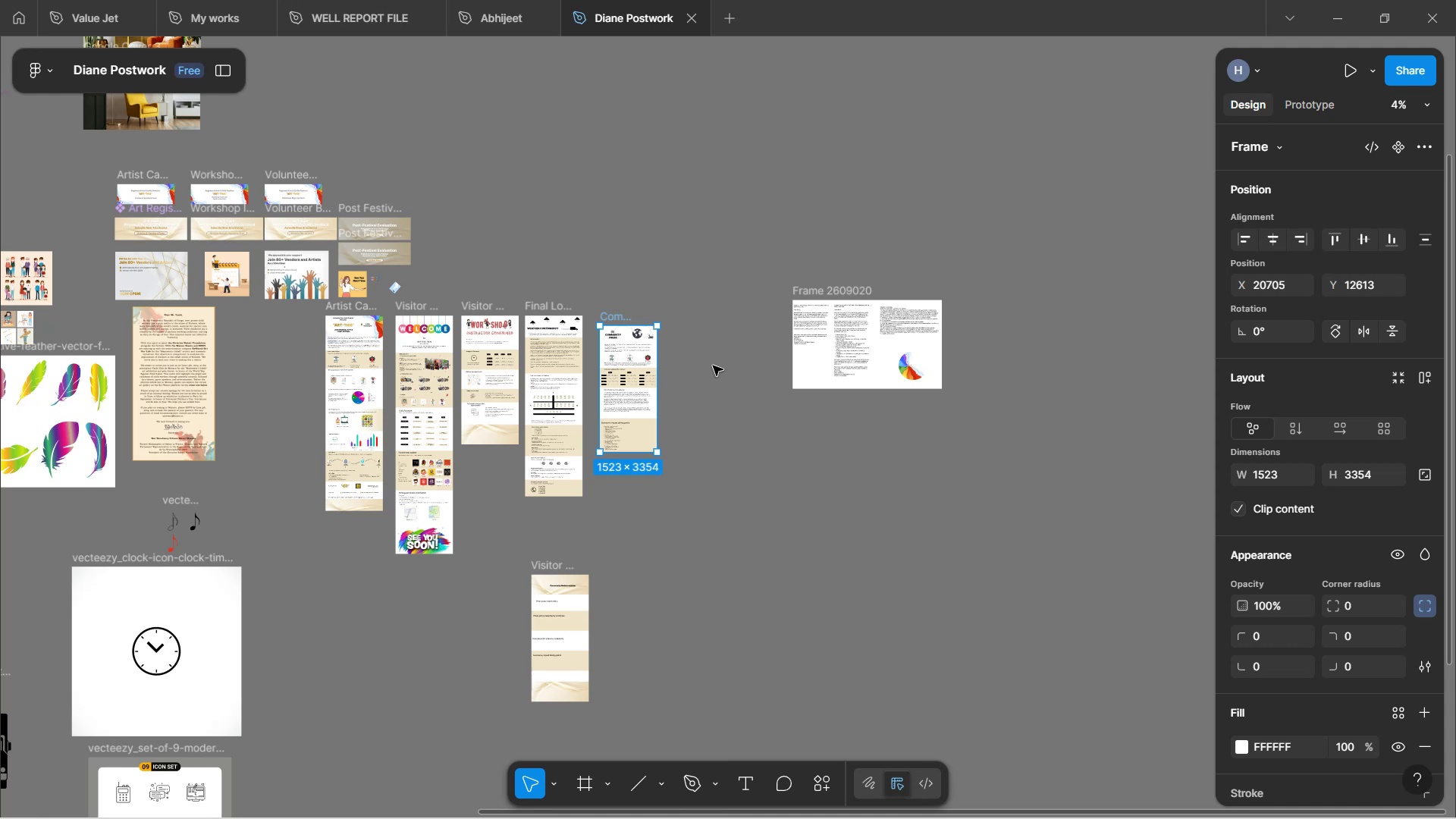 
wait(55.31)
 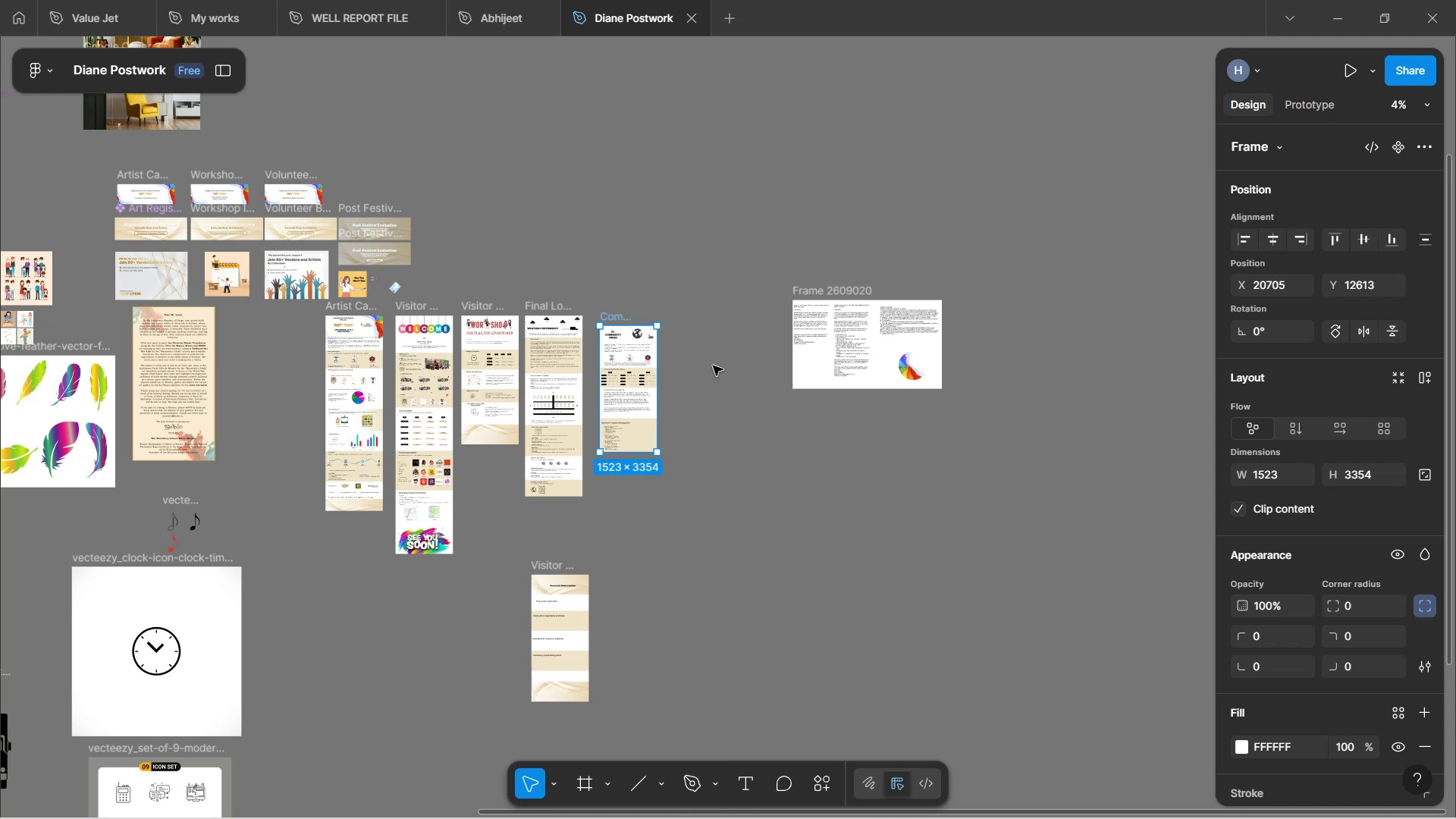 
left_click([715, 328])
 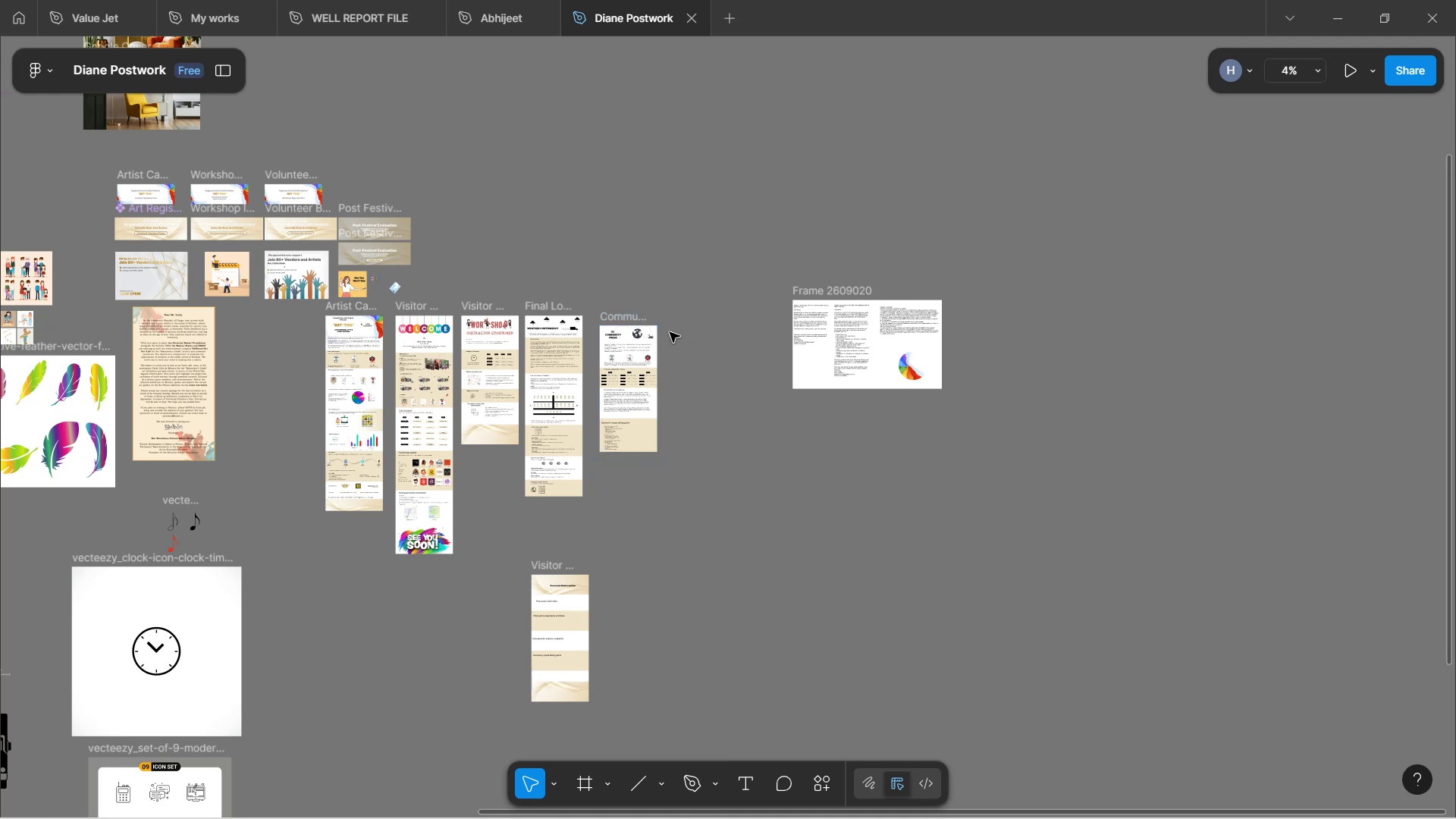 
scroll: coordinate [637, 418], scroll_direction: none, amount: 0.0
 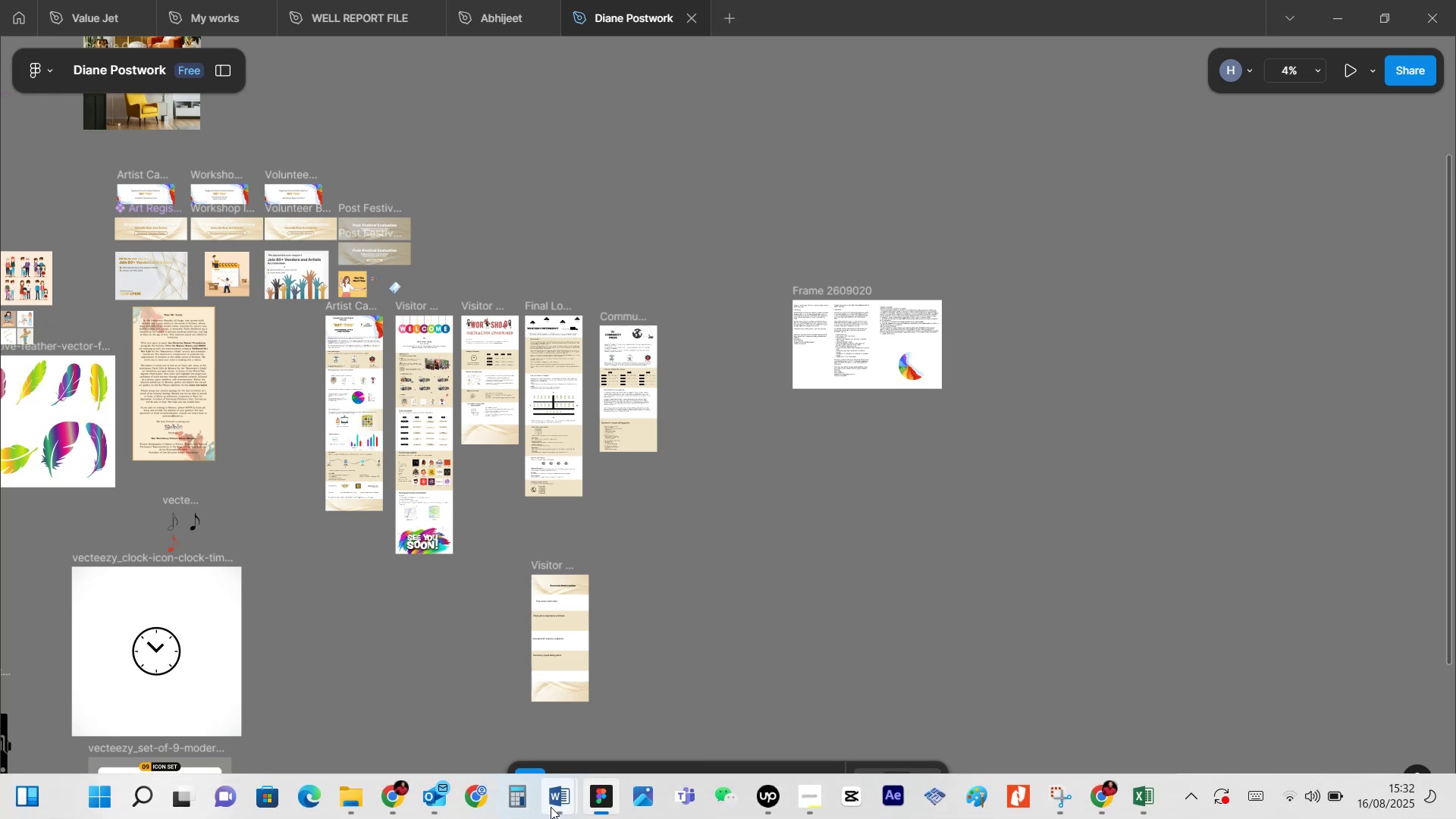 
left_click([254, 696])
 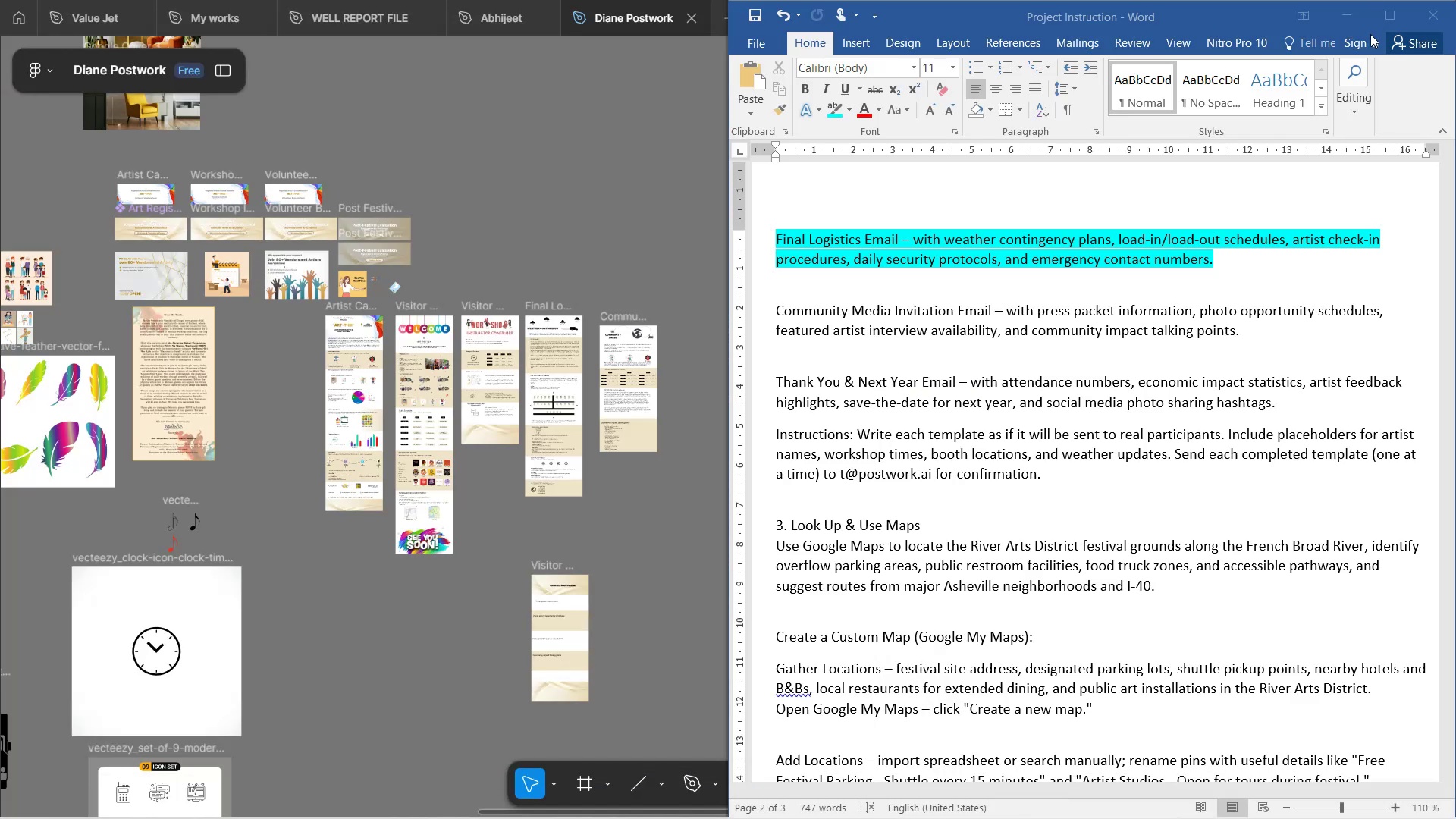 
left_click([1291, 306])
 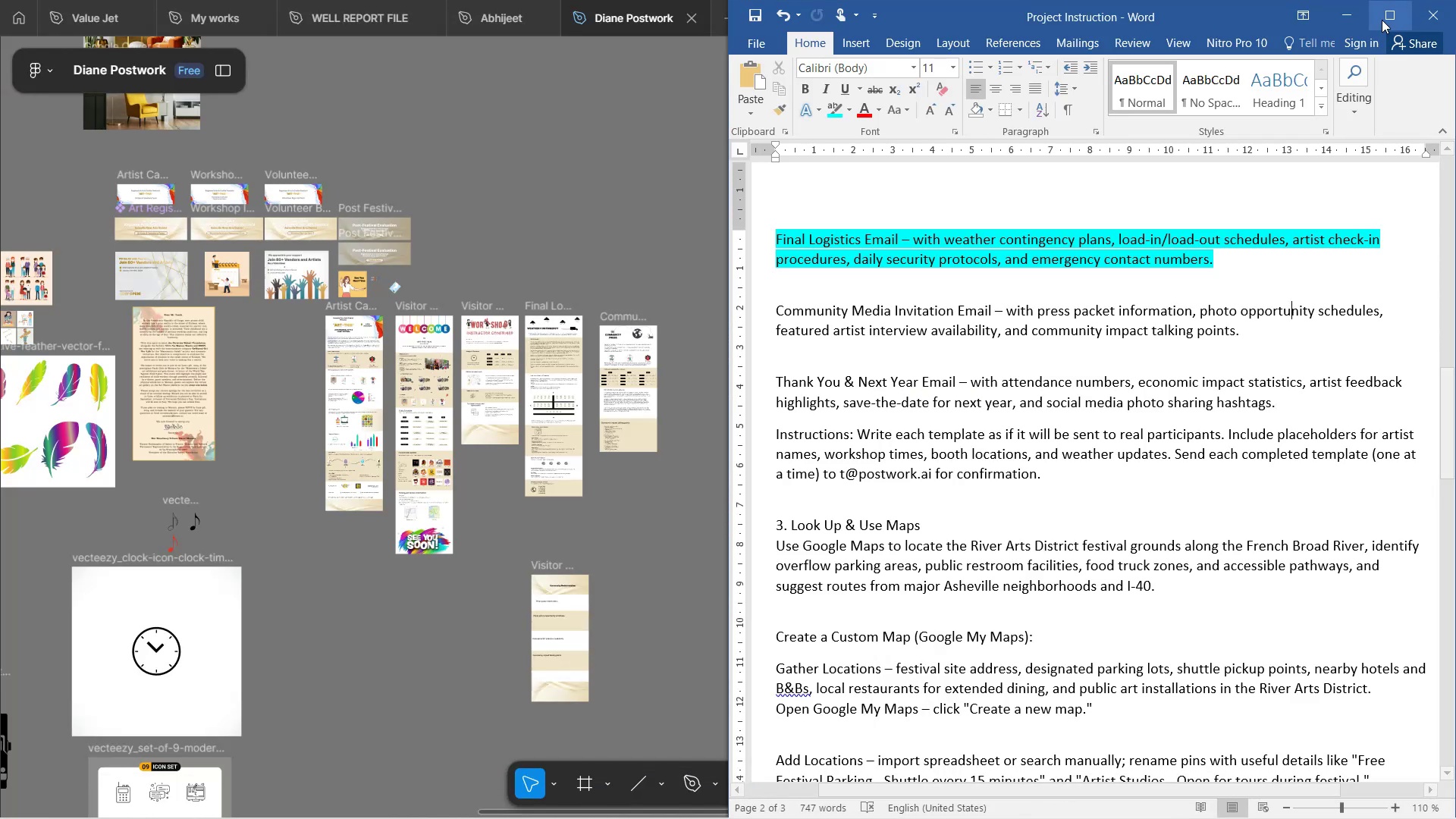 
left_click([1387, 6])
 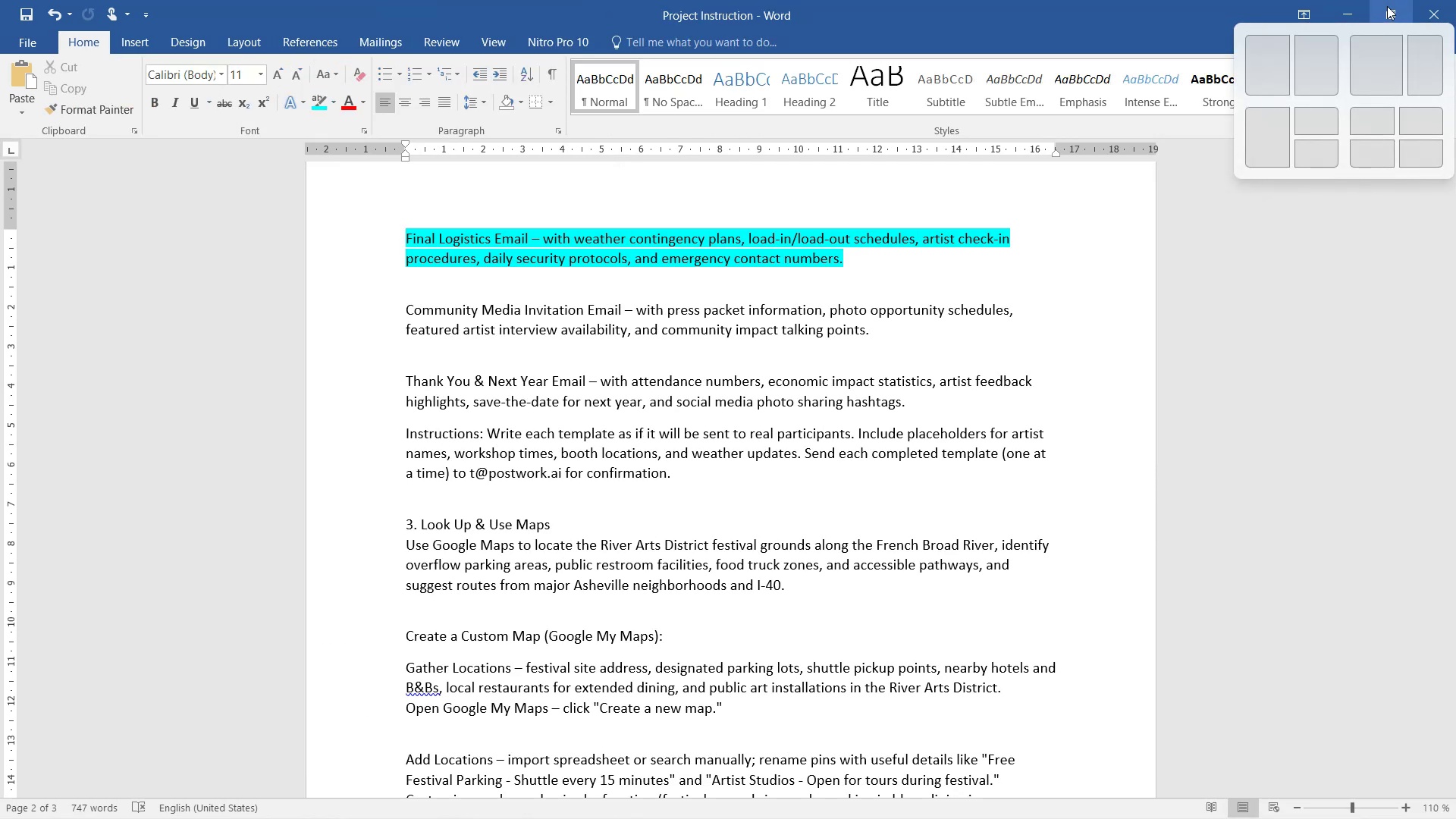 
wait(14.43)
 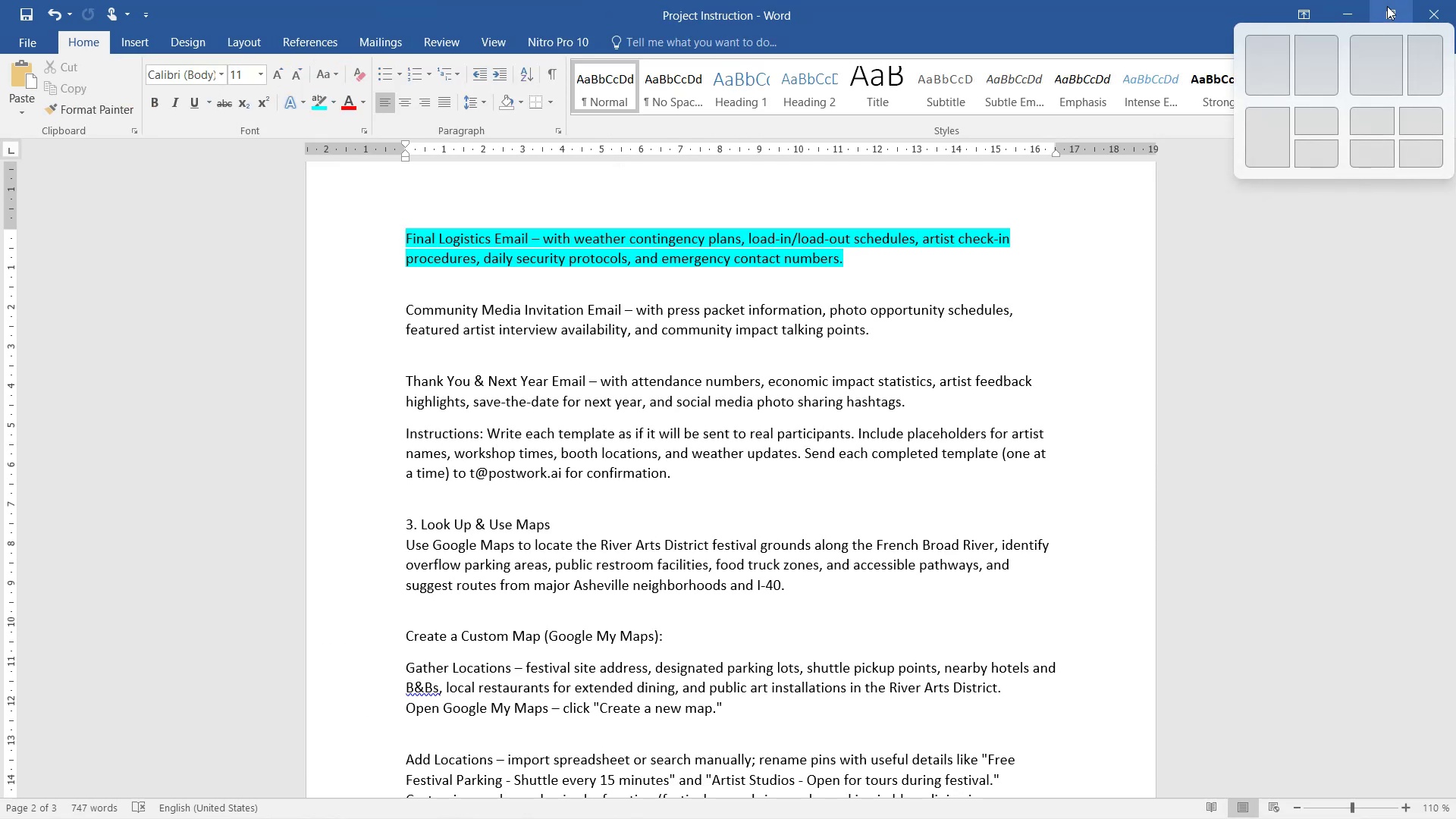 
left_click([1313, 71])
 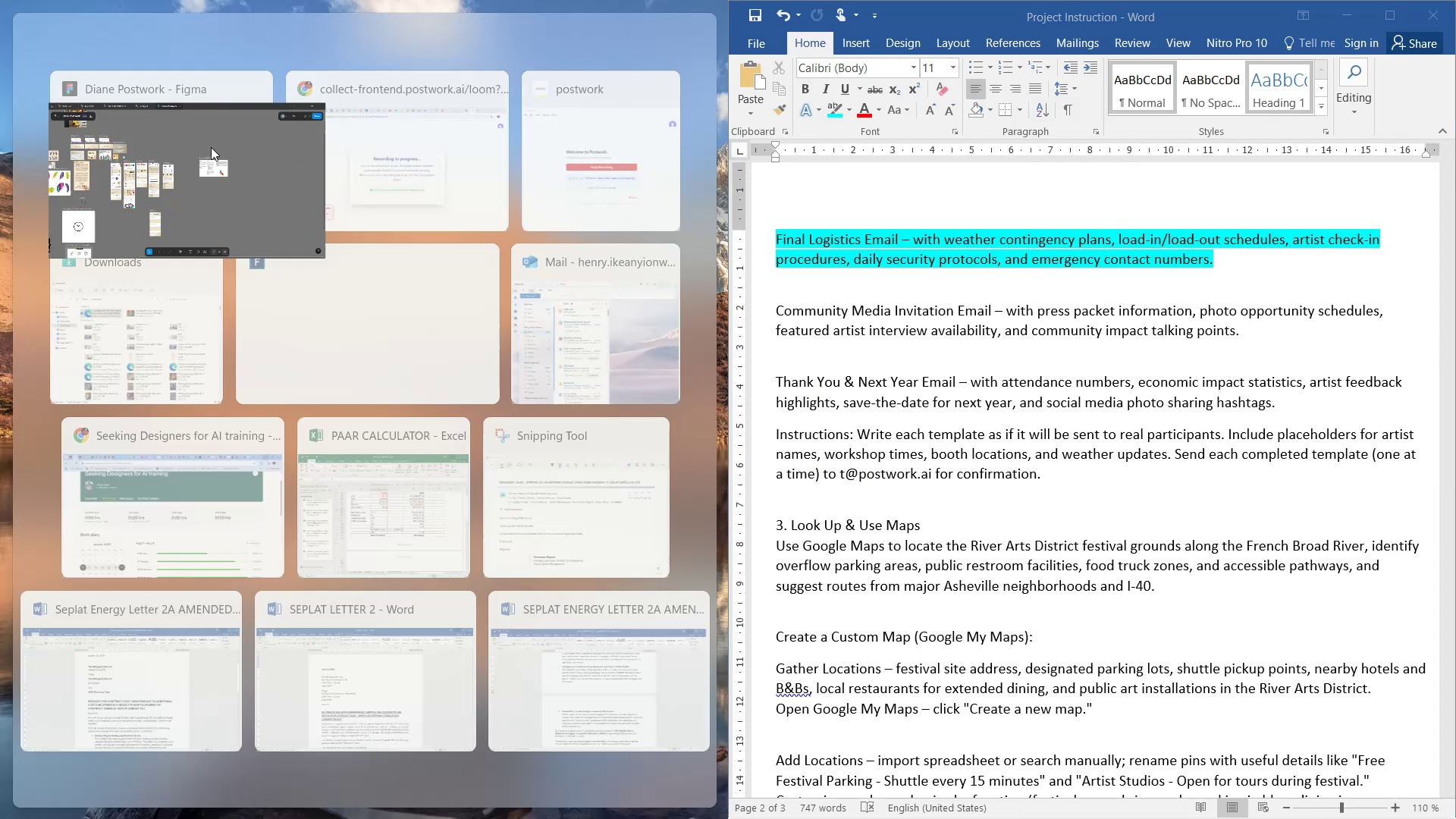 
left_click([197, 166])
 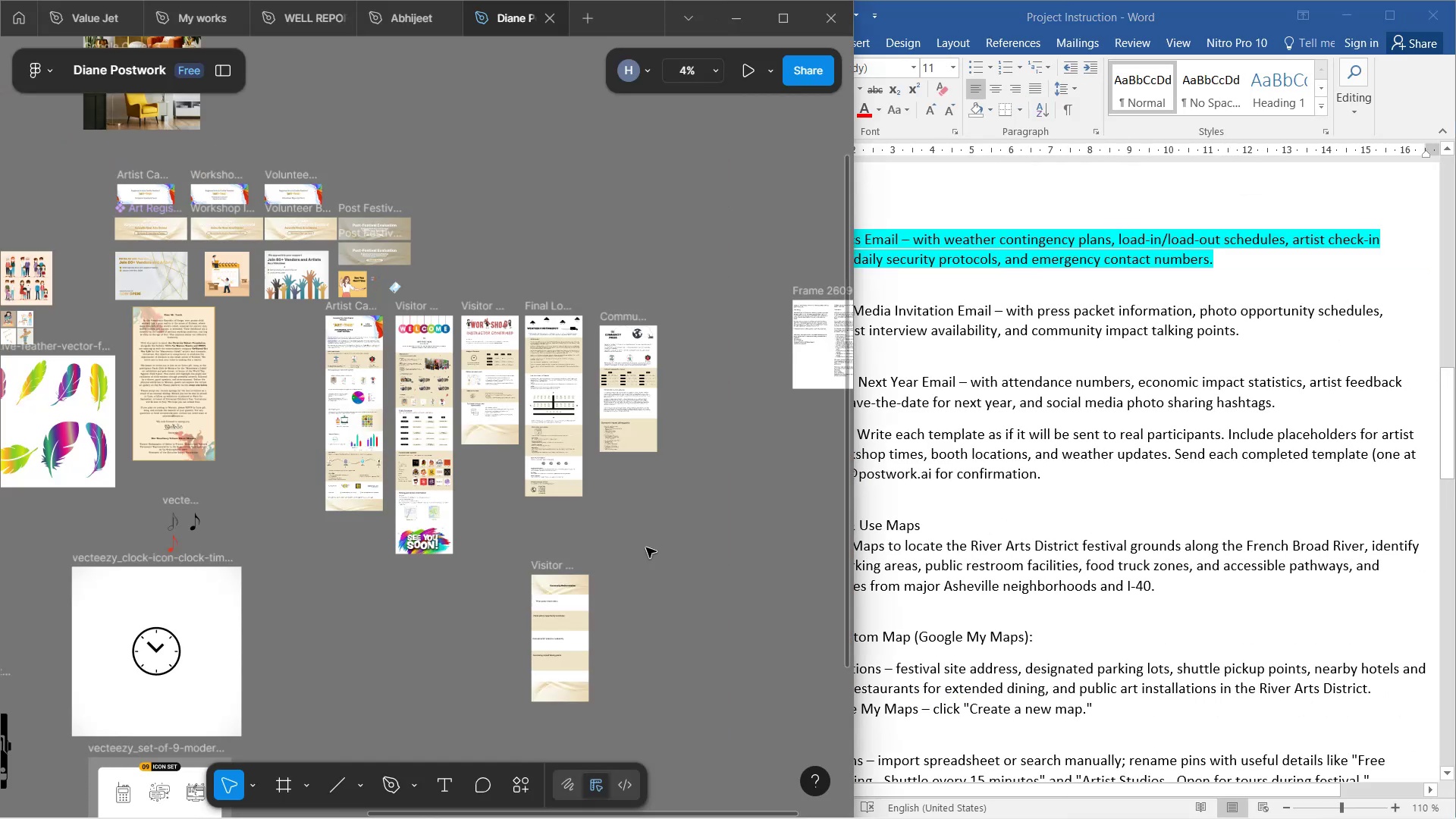 
scroll: coordinate [585, 635], scroll_direction: down, amount: 4.0
 